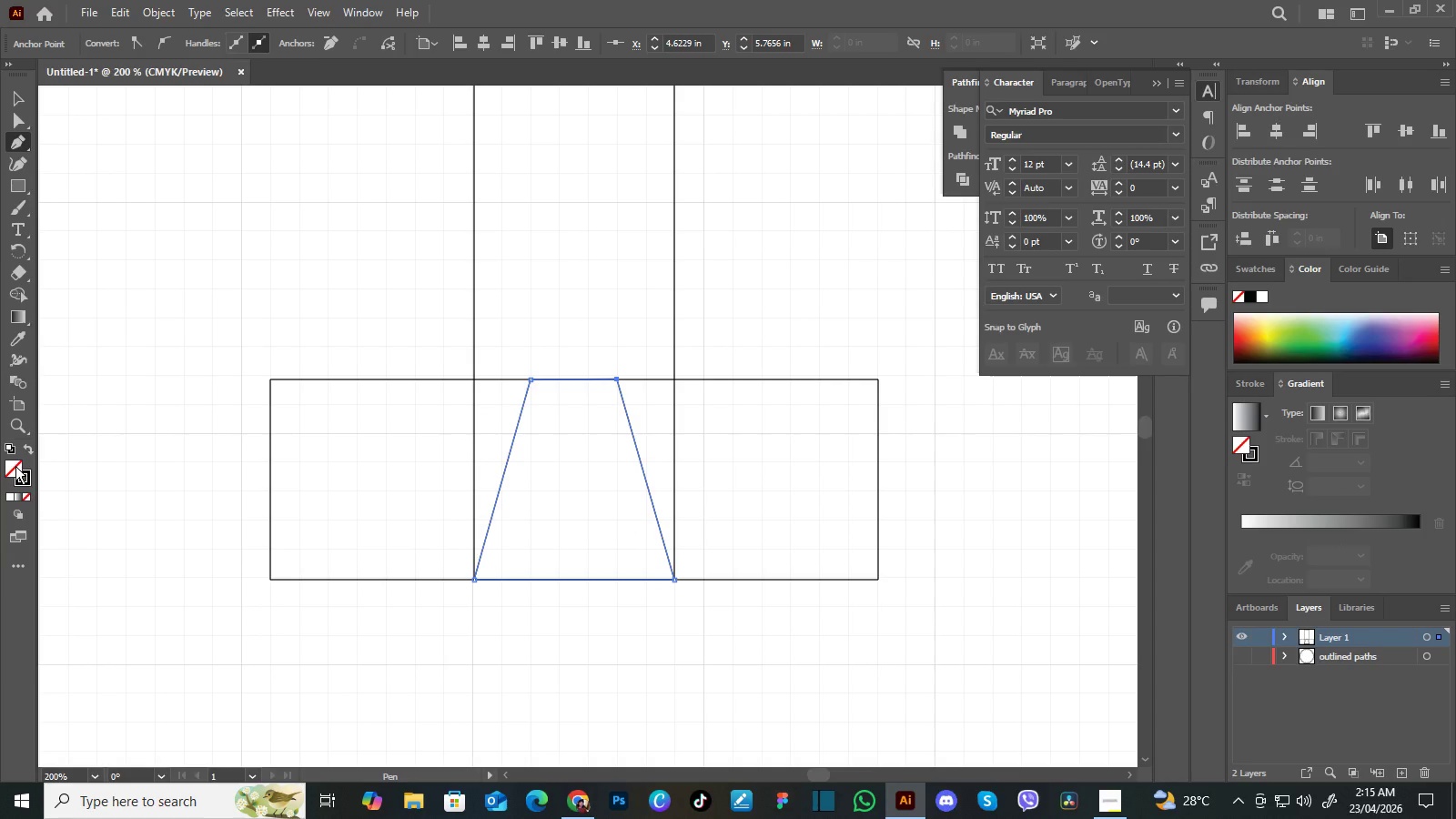 
left_click([15, 466])
 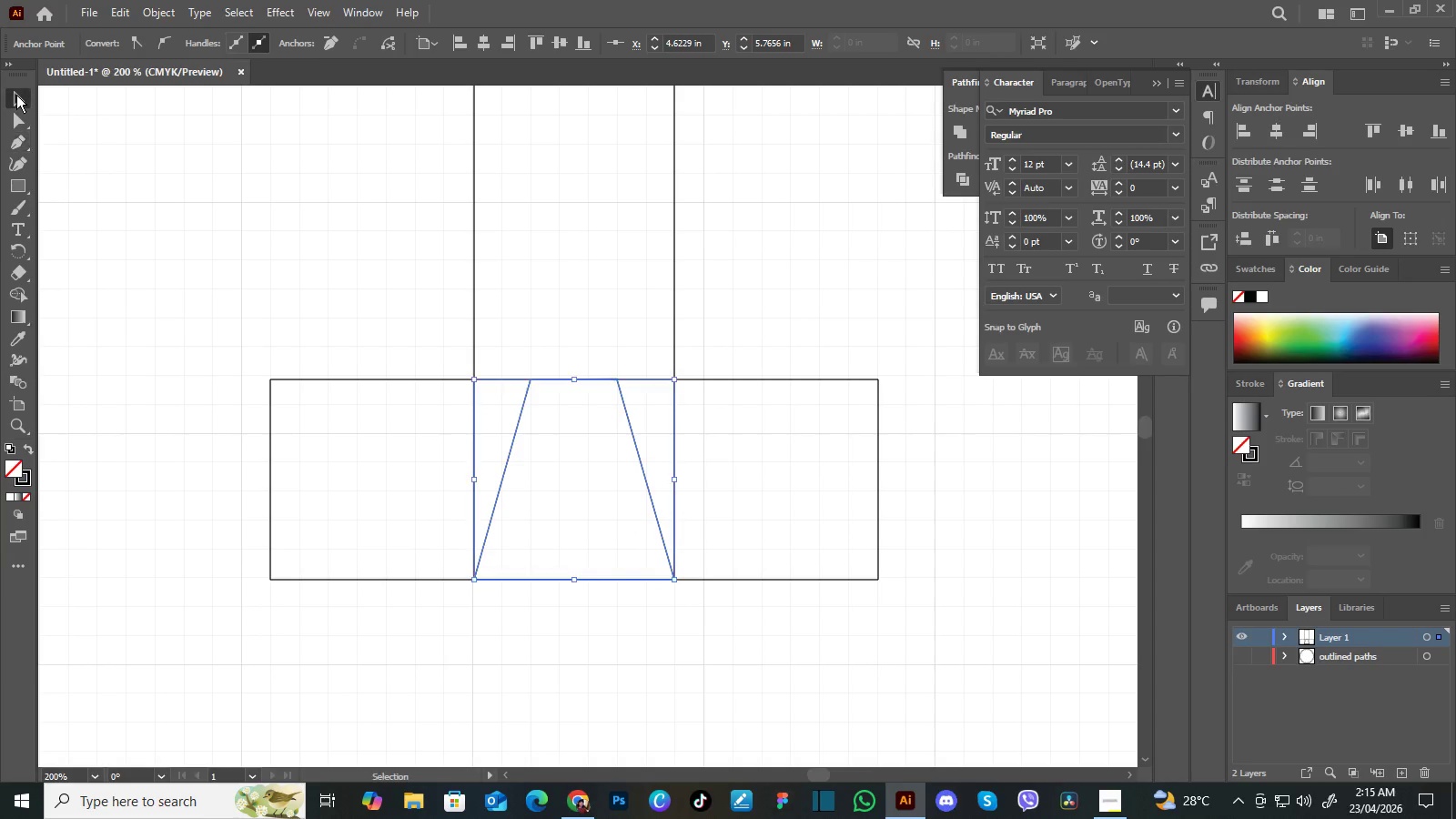 
left_click([16, 95])
 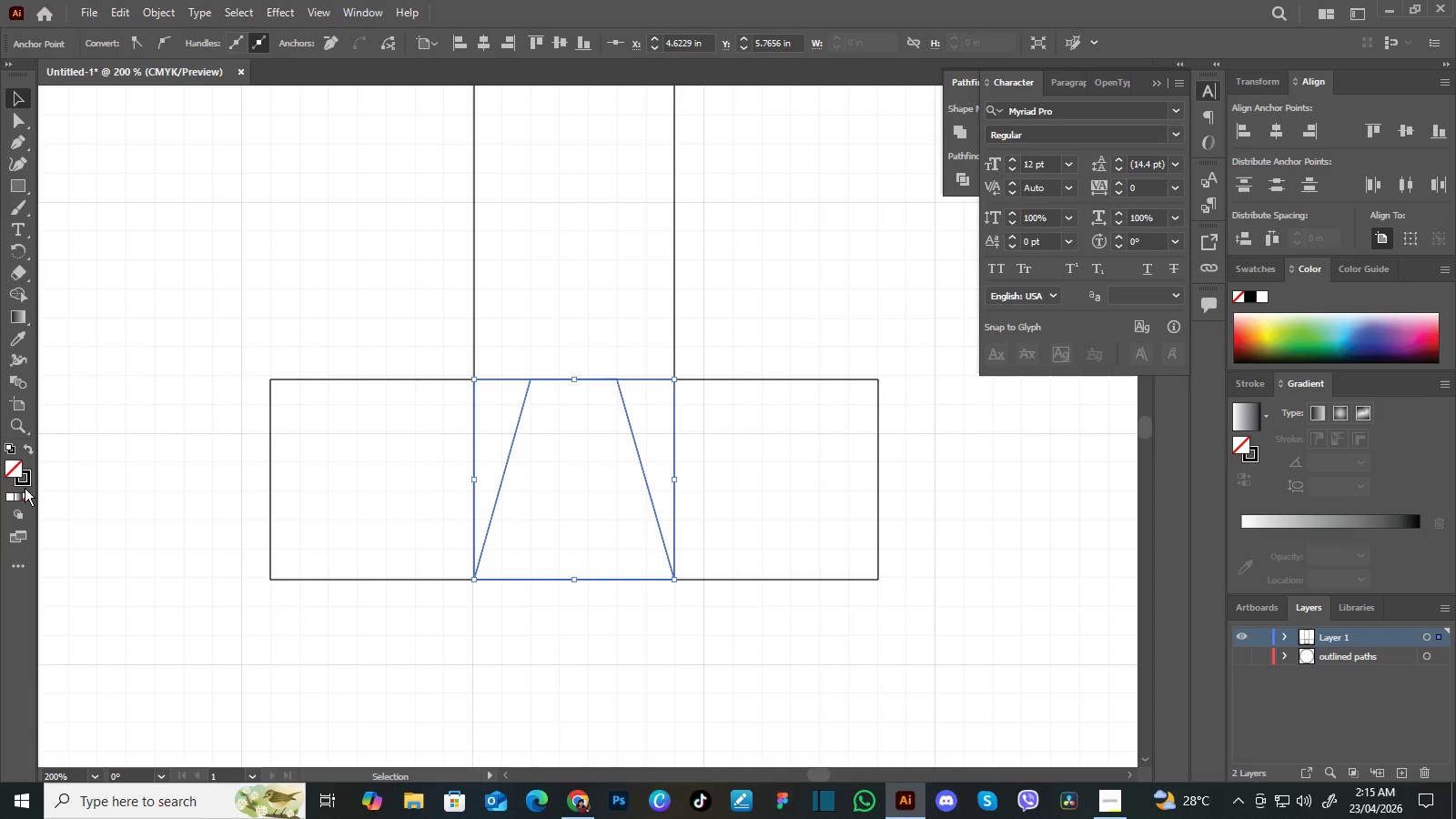 
left_click([11, 469])
 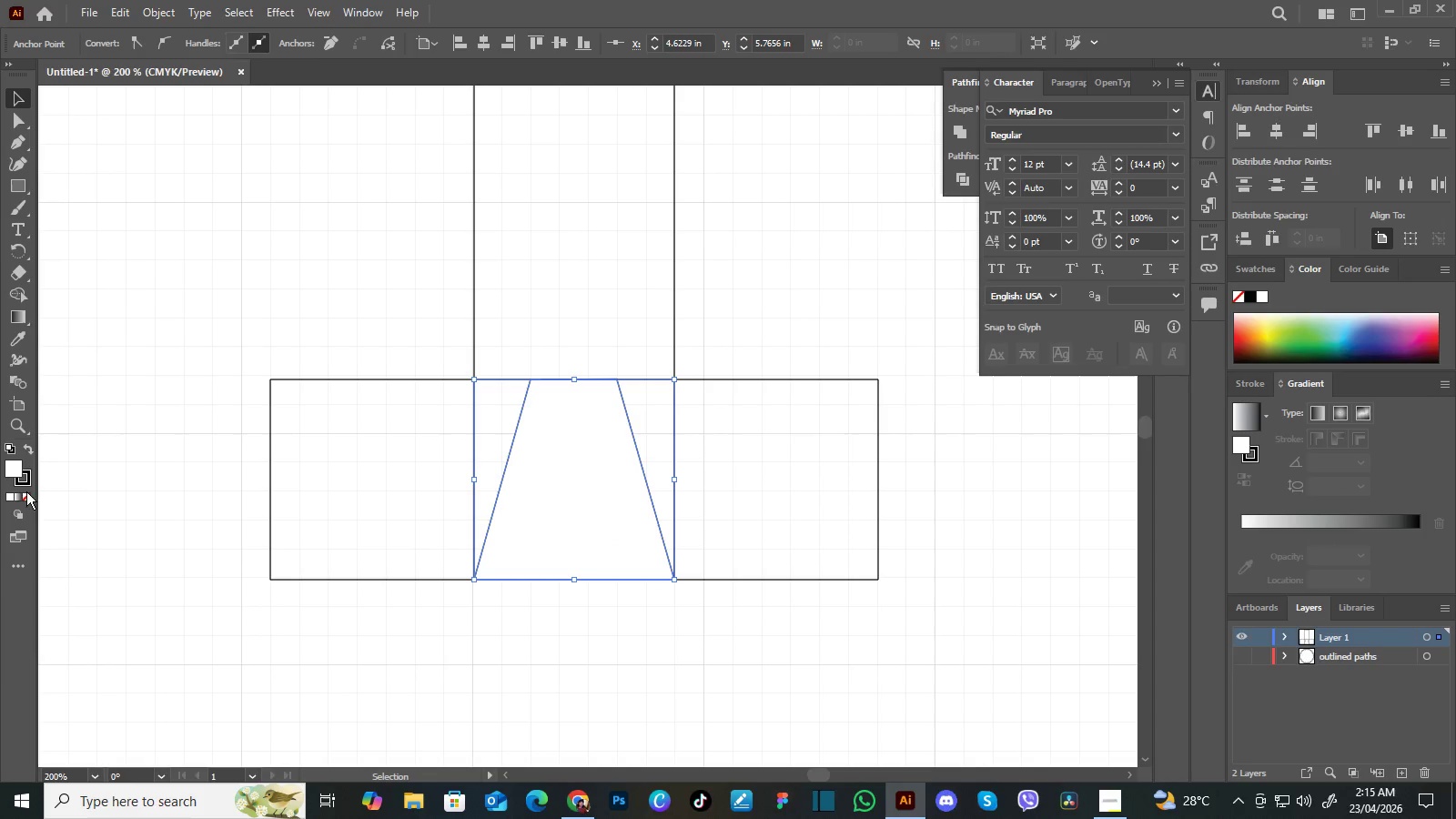 
left_click([10, 495])
 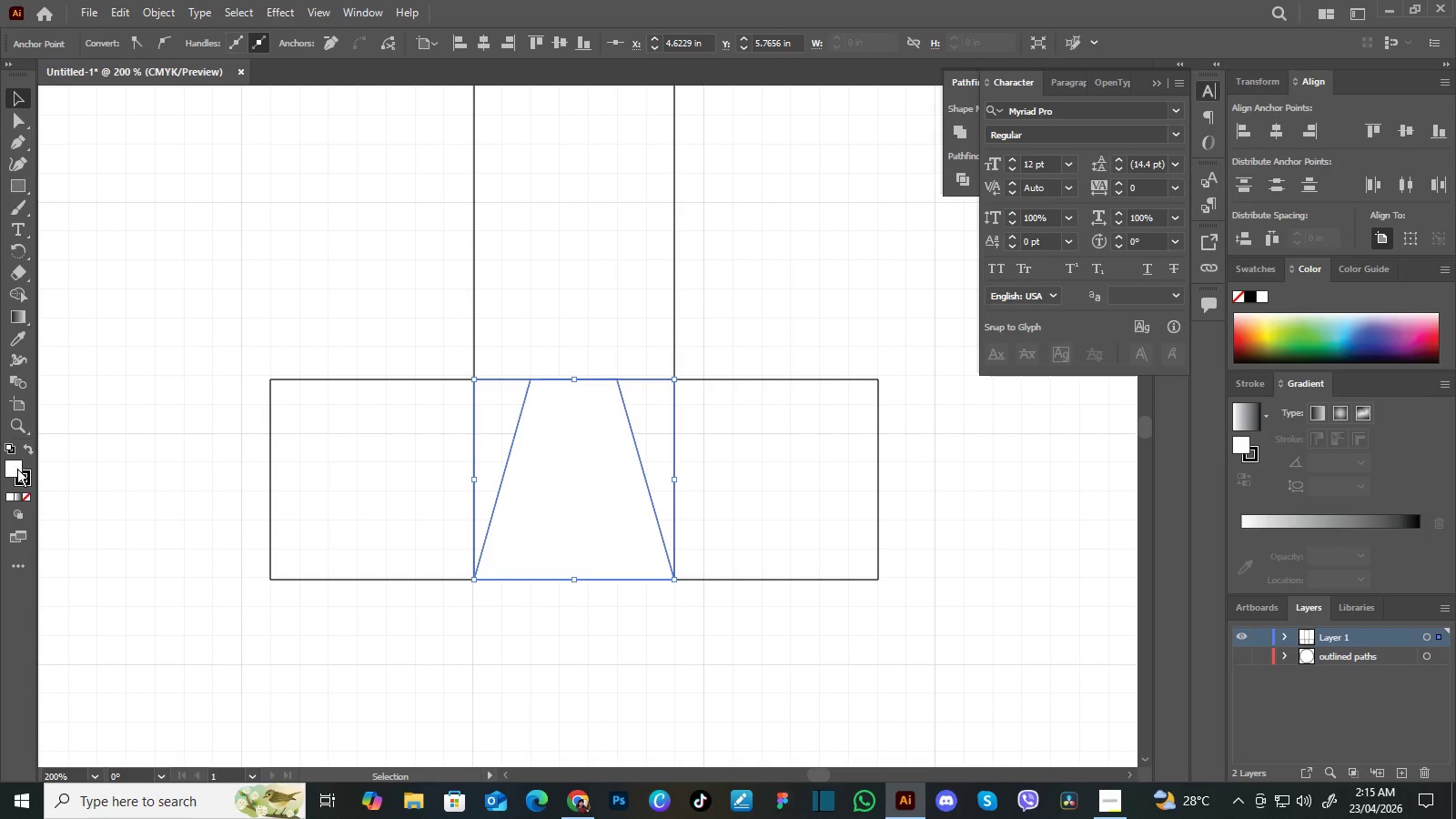 
double_click([16, 471])
 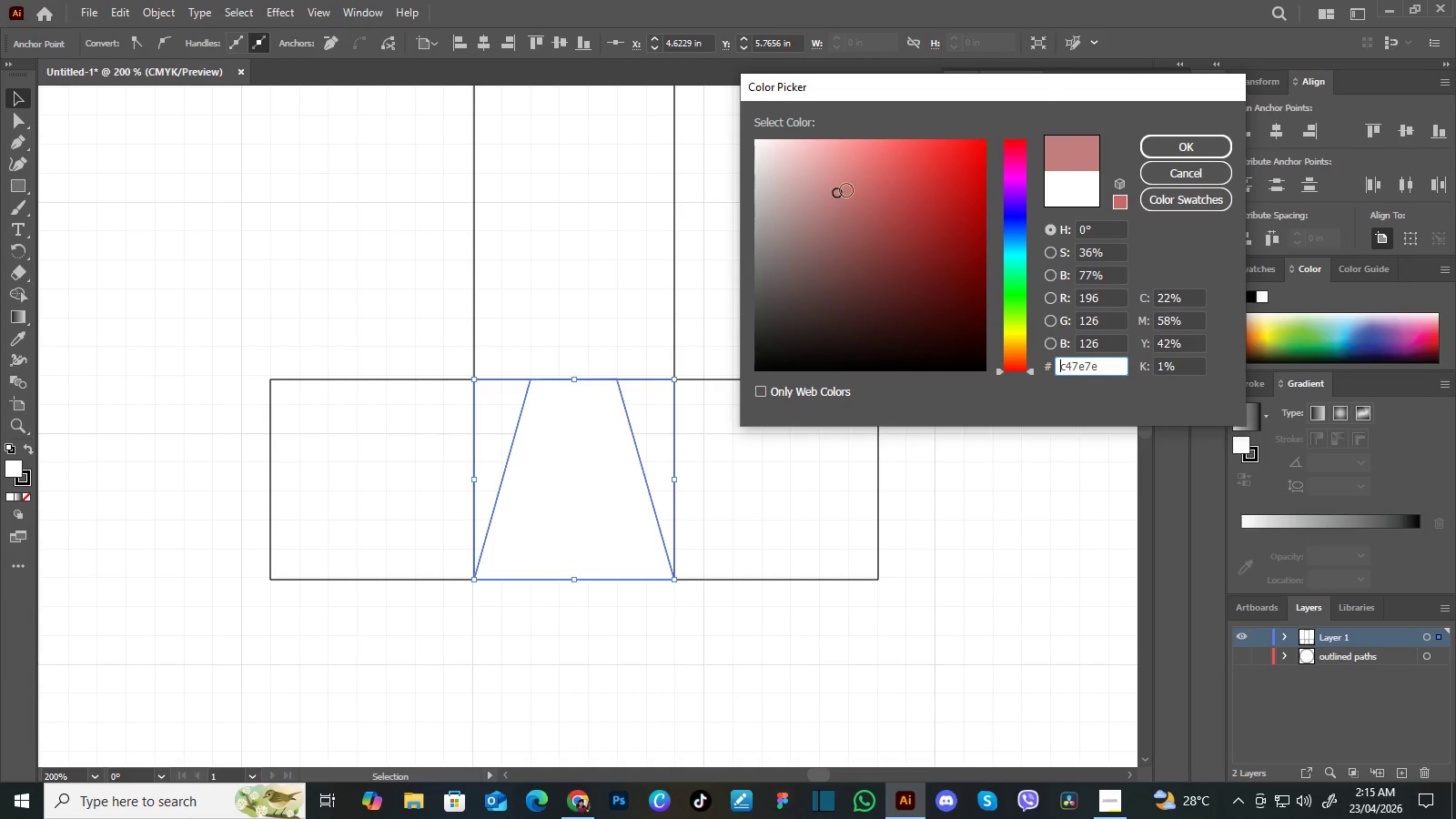 
left_click([838, 192])
 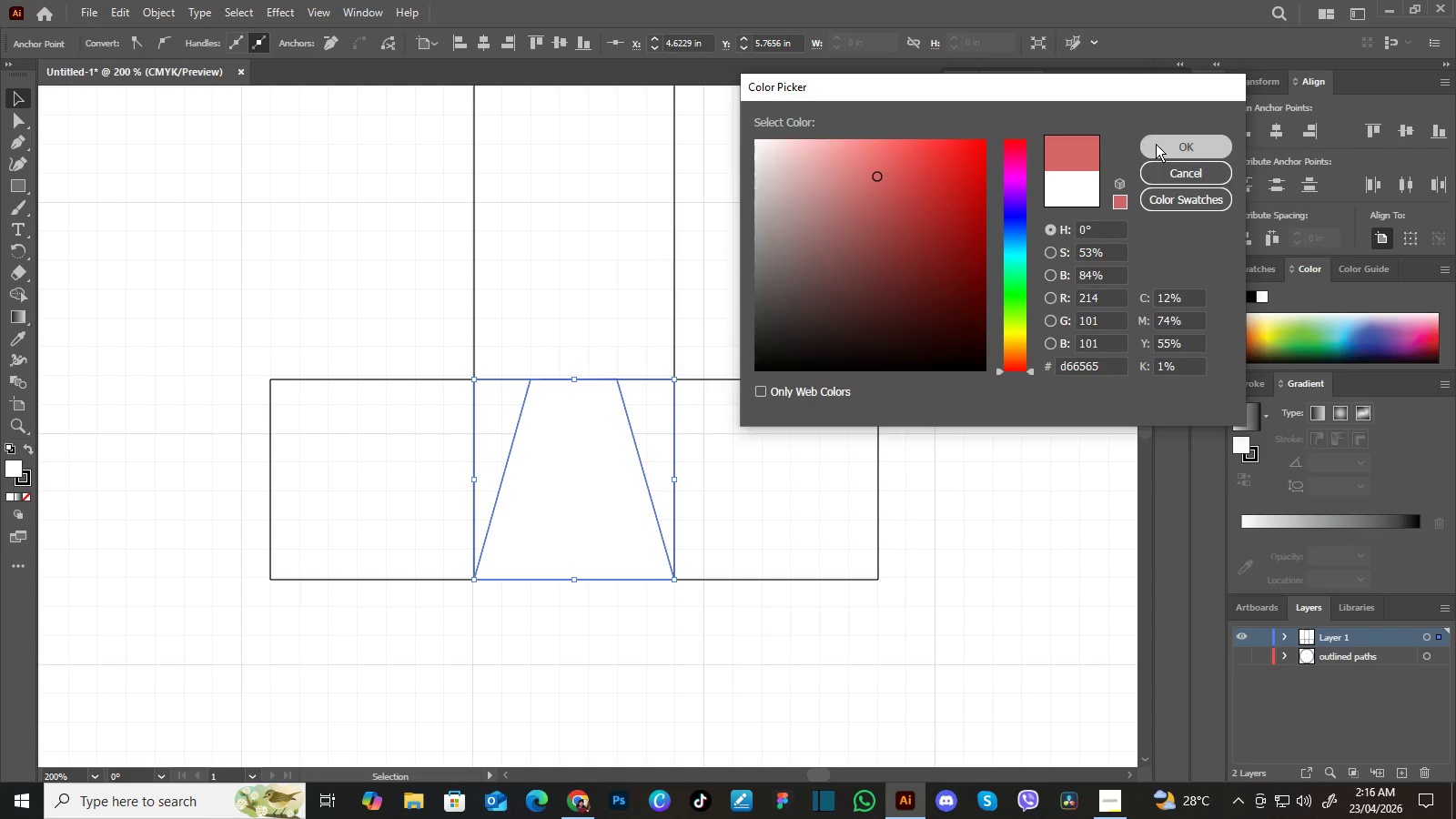 
left_click([1156, 144])
 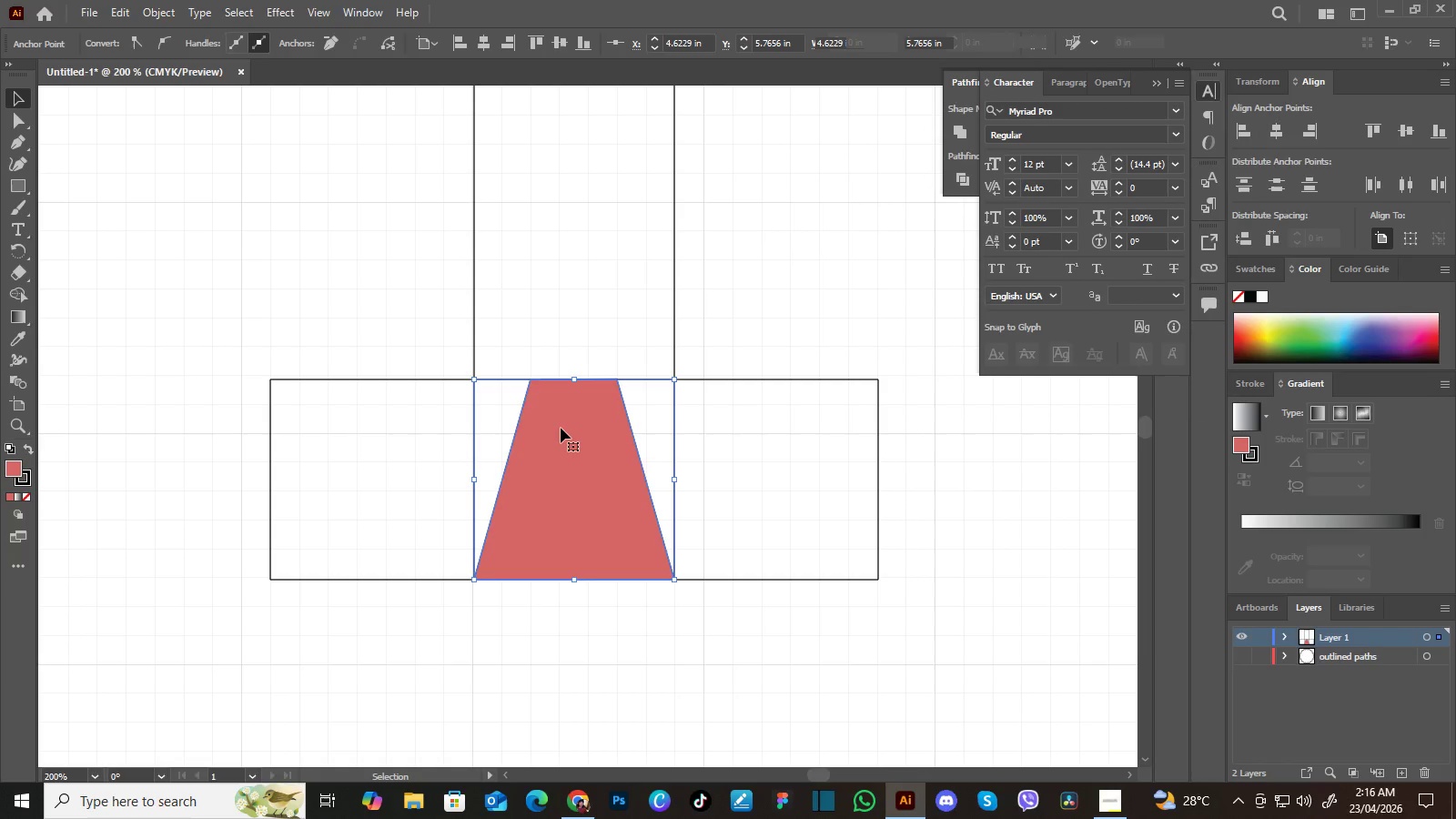 
left_click([561, 428])
 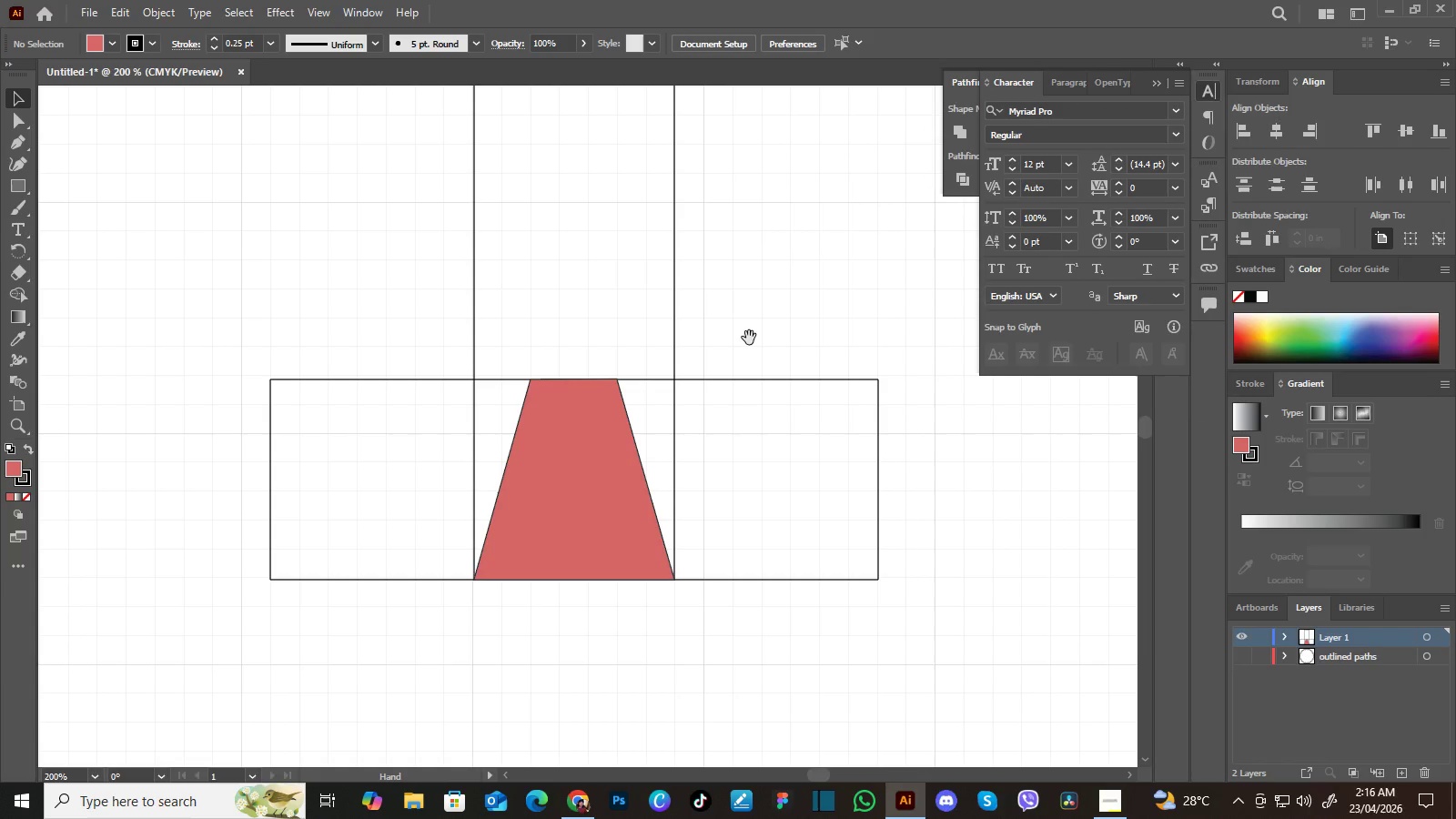 
left_click([743, 320])
 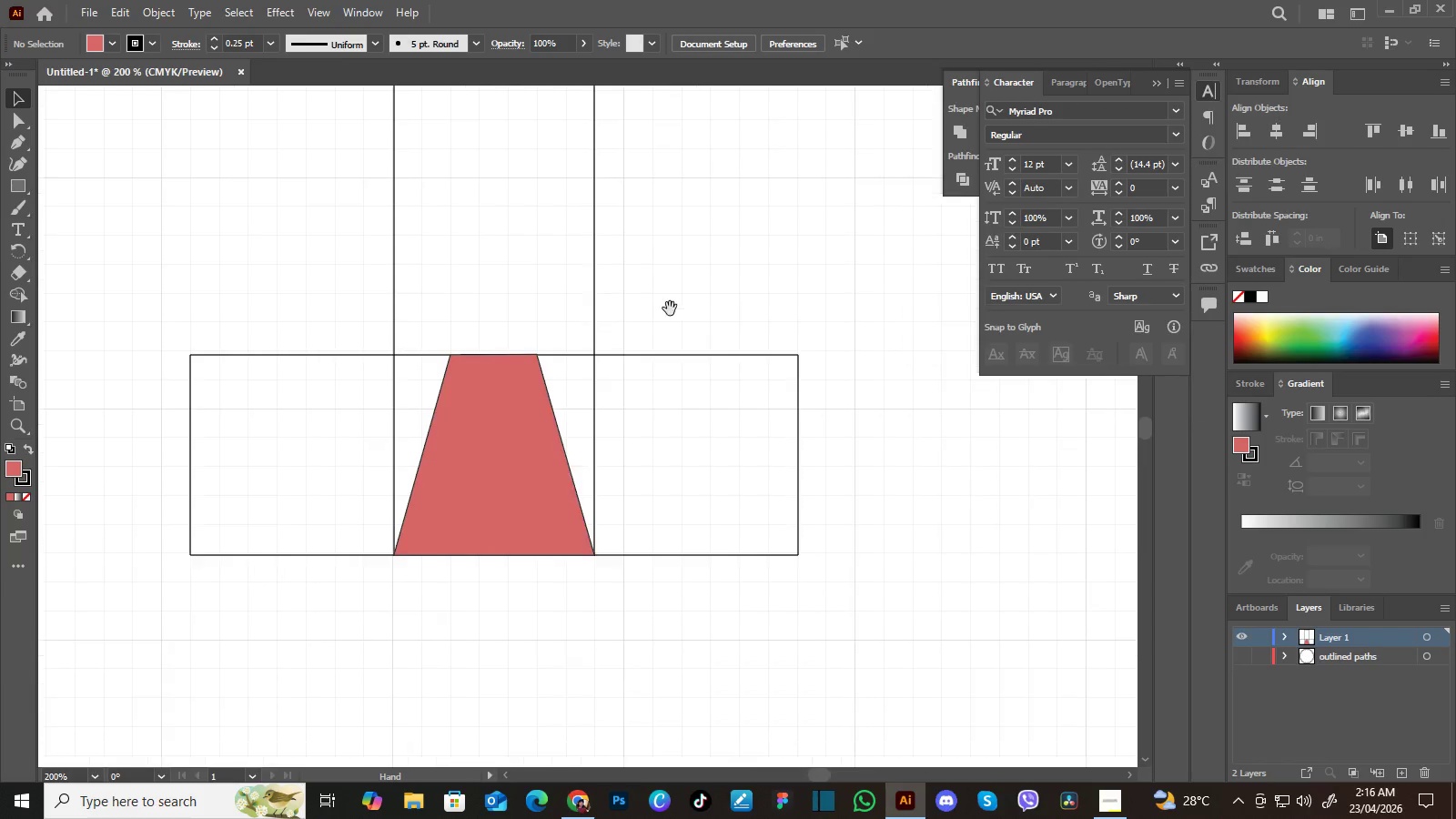 
hold_key(key=Space, duration=0.78)
 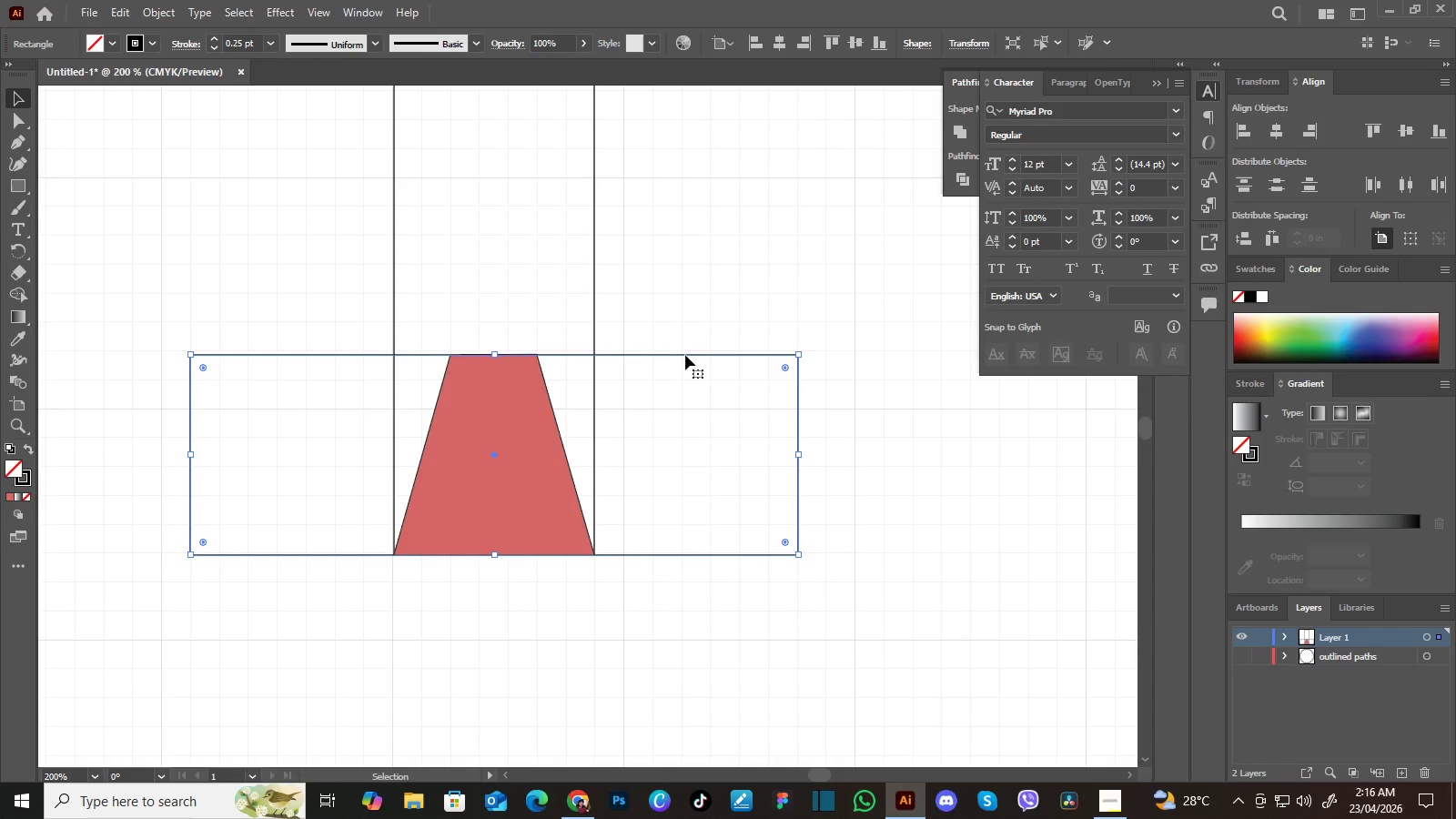 
left_click_drag(start_coordinate=[751, 333], to_coordinate=[671, 308])
 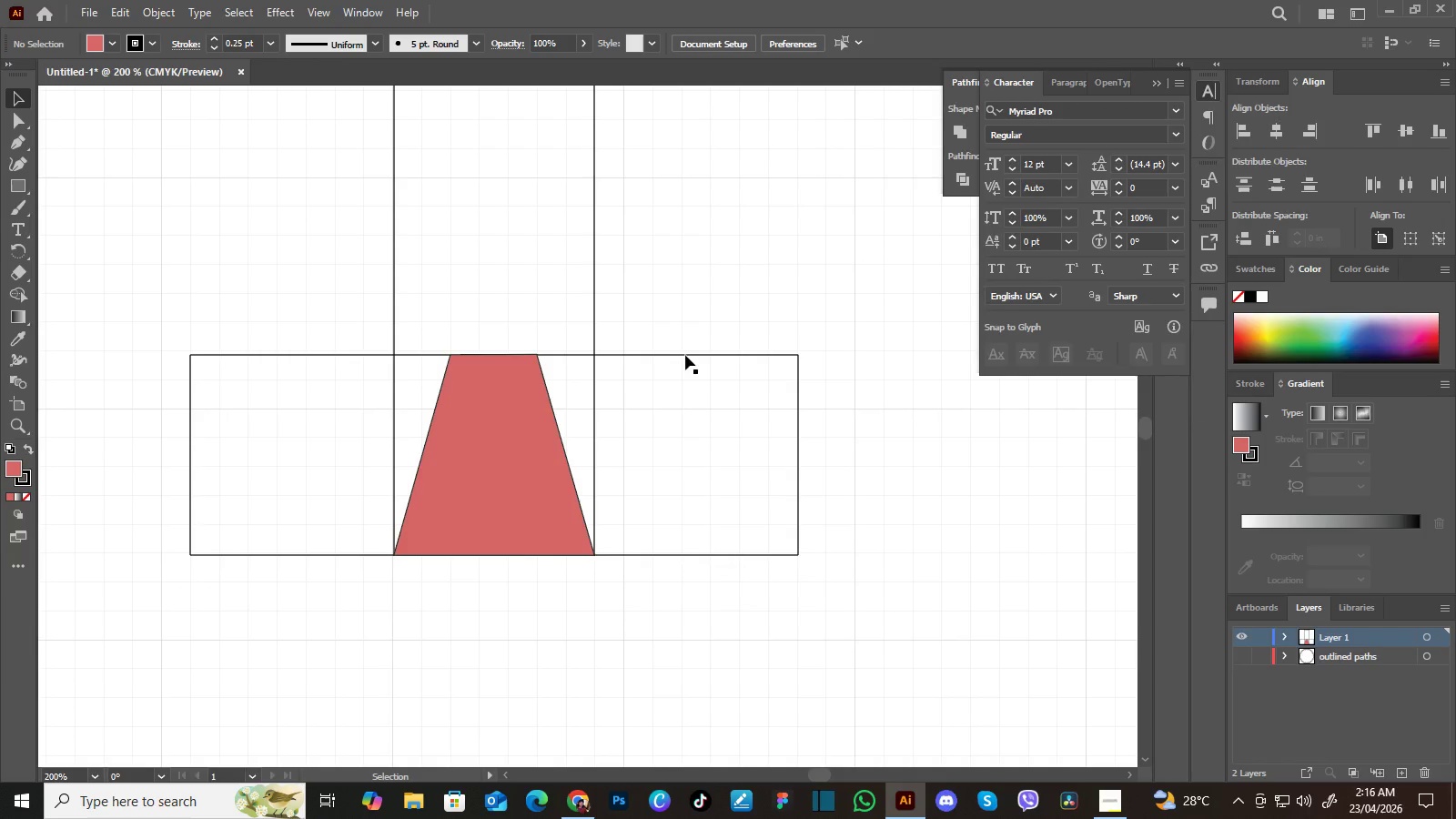 
hold_key(key=Space, duration=19.31)
 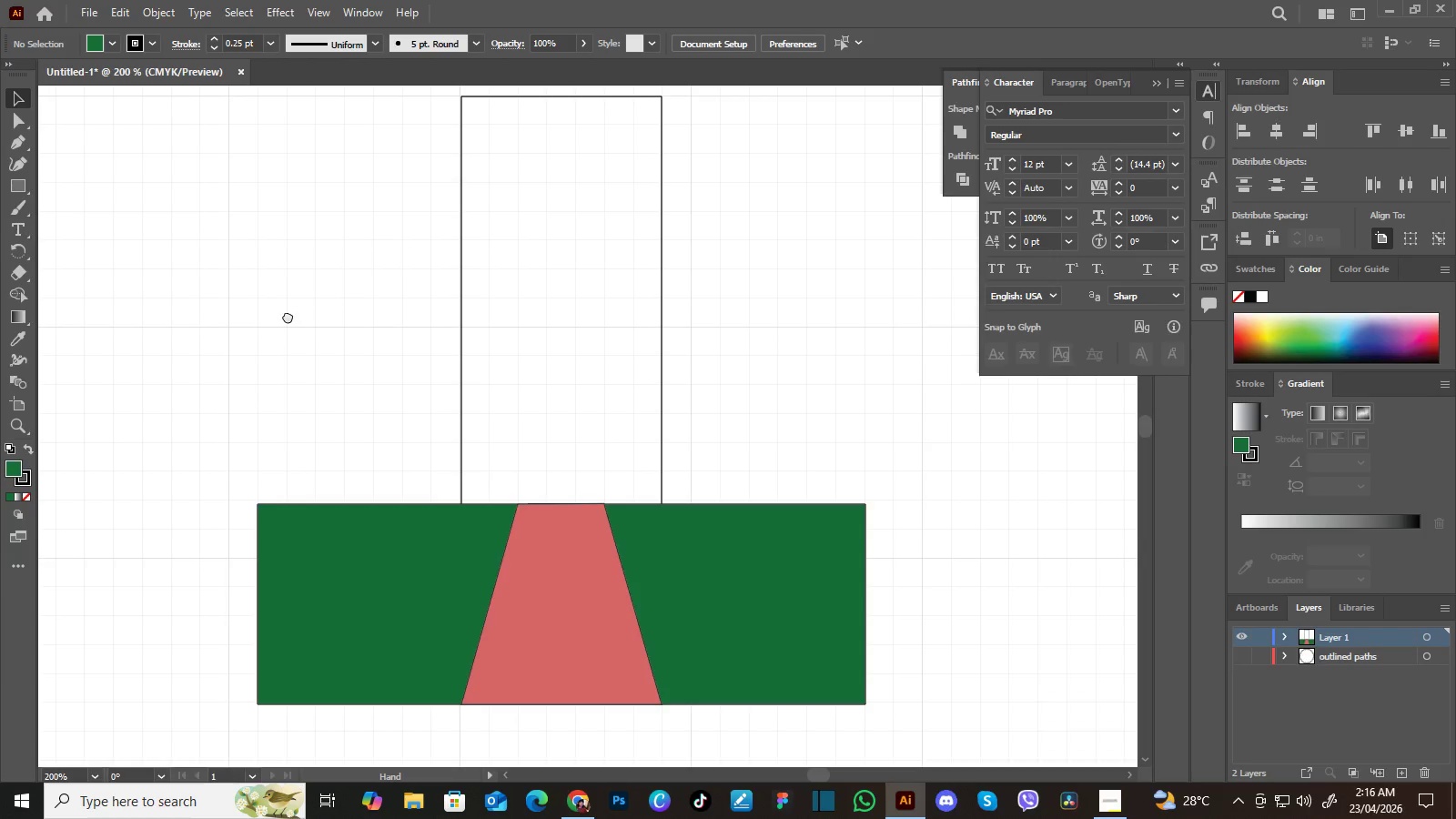 
left_click([685, 355])
 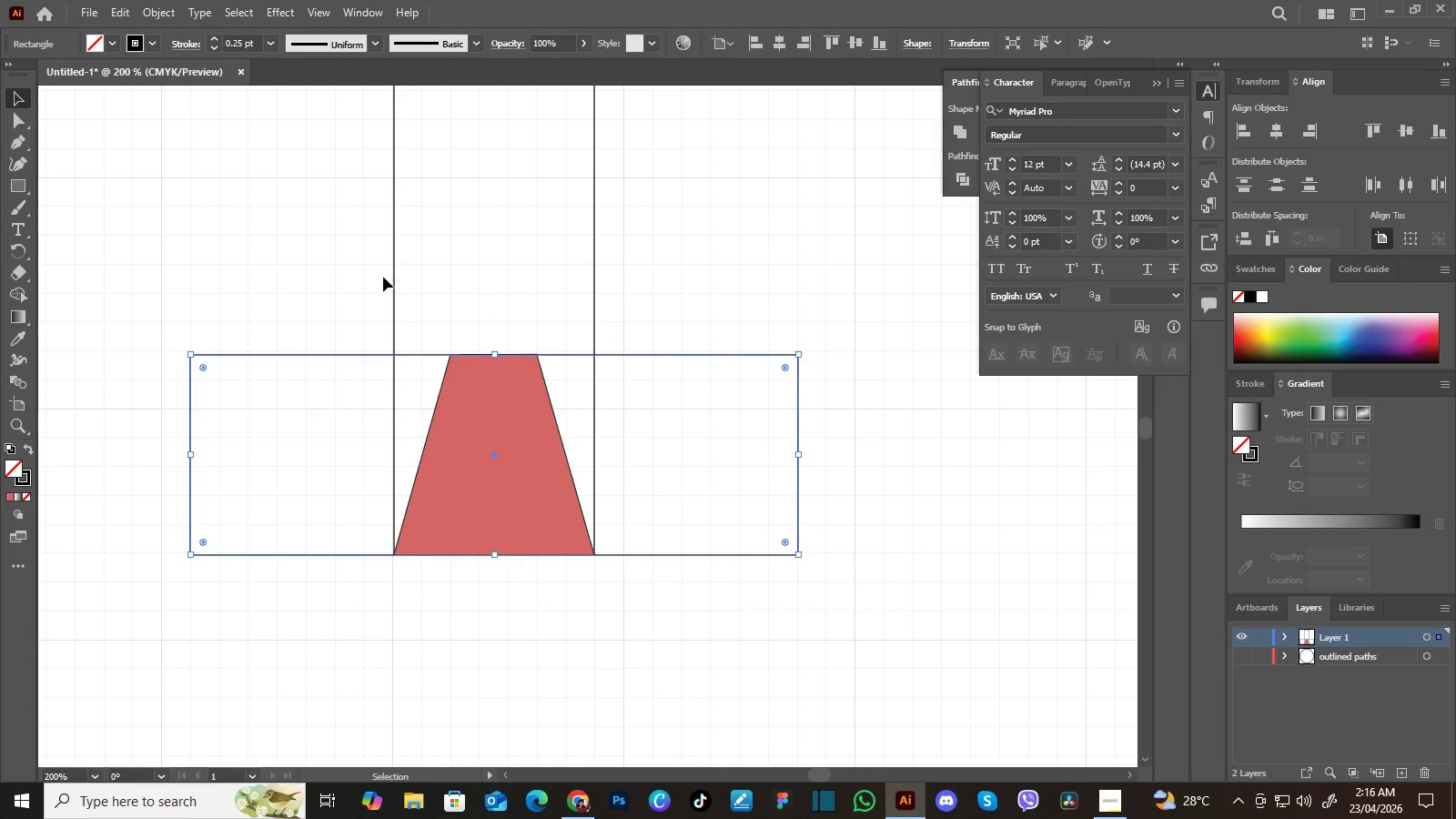 
left_click([16, 467])
 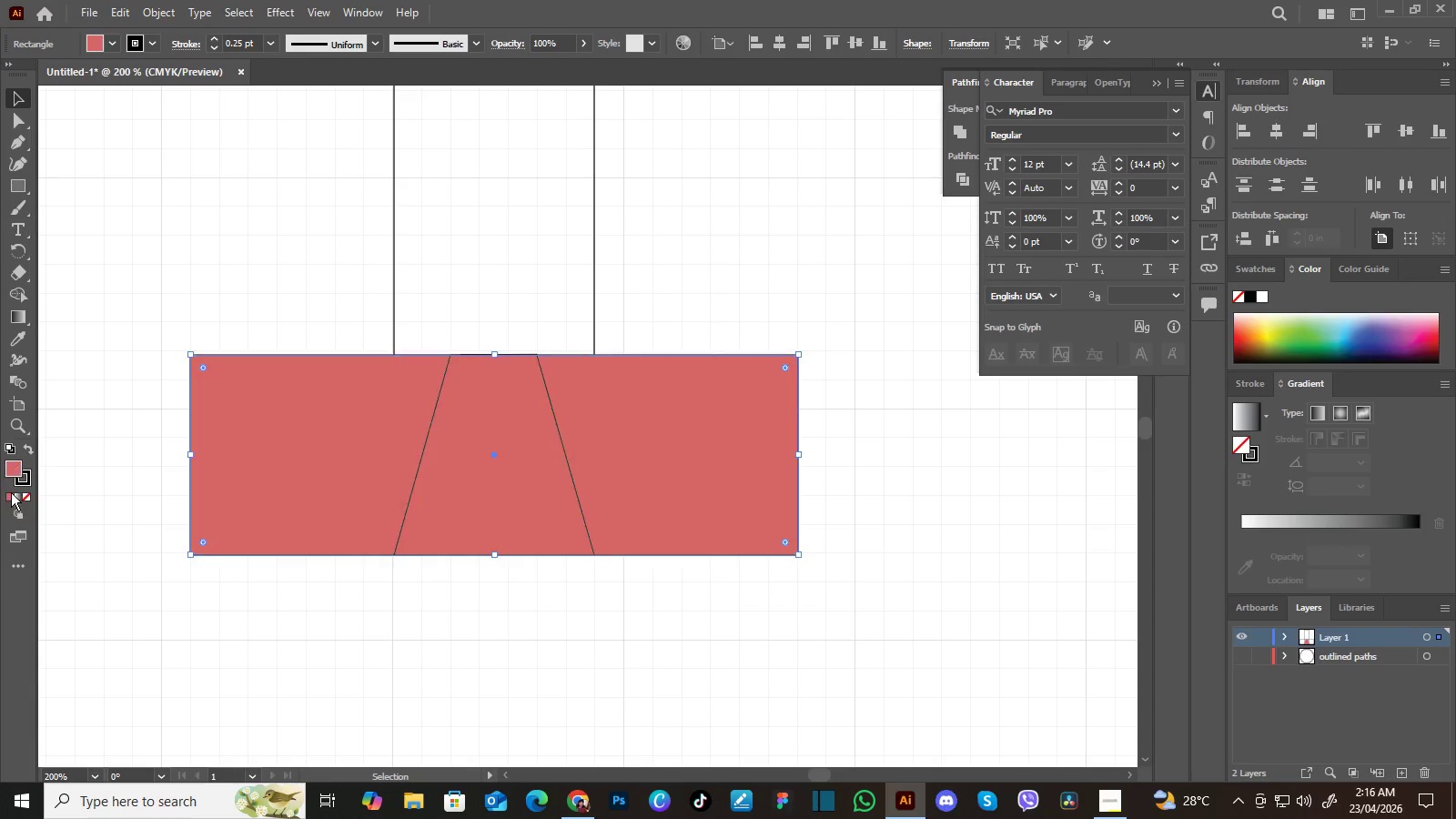 
left_click([10, 498])
 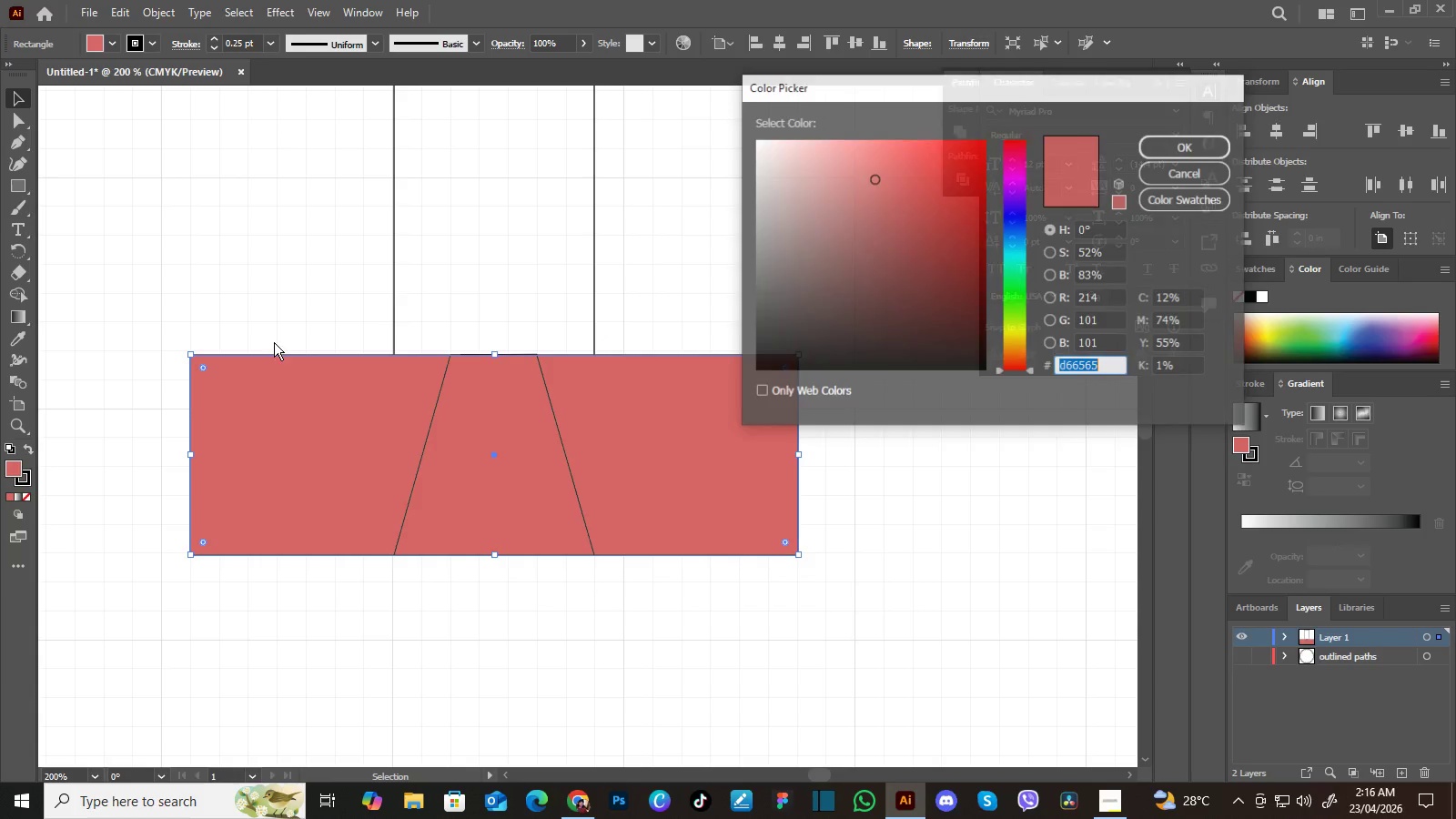 
double_click([14, 472])
 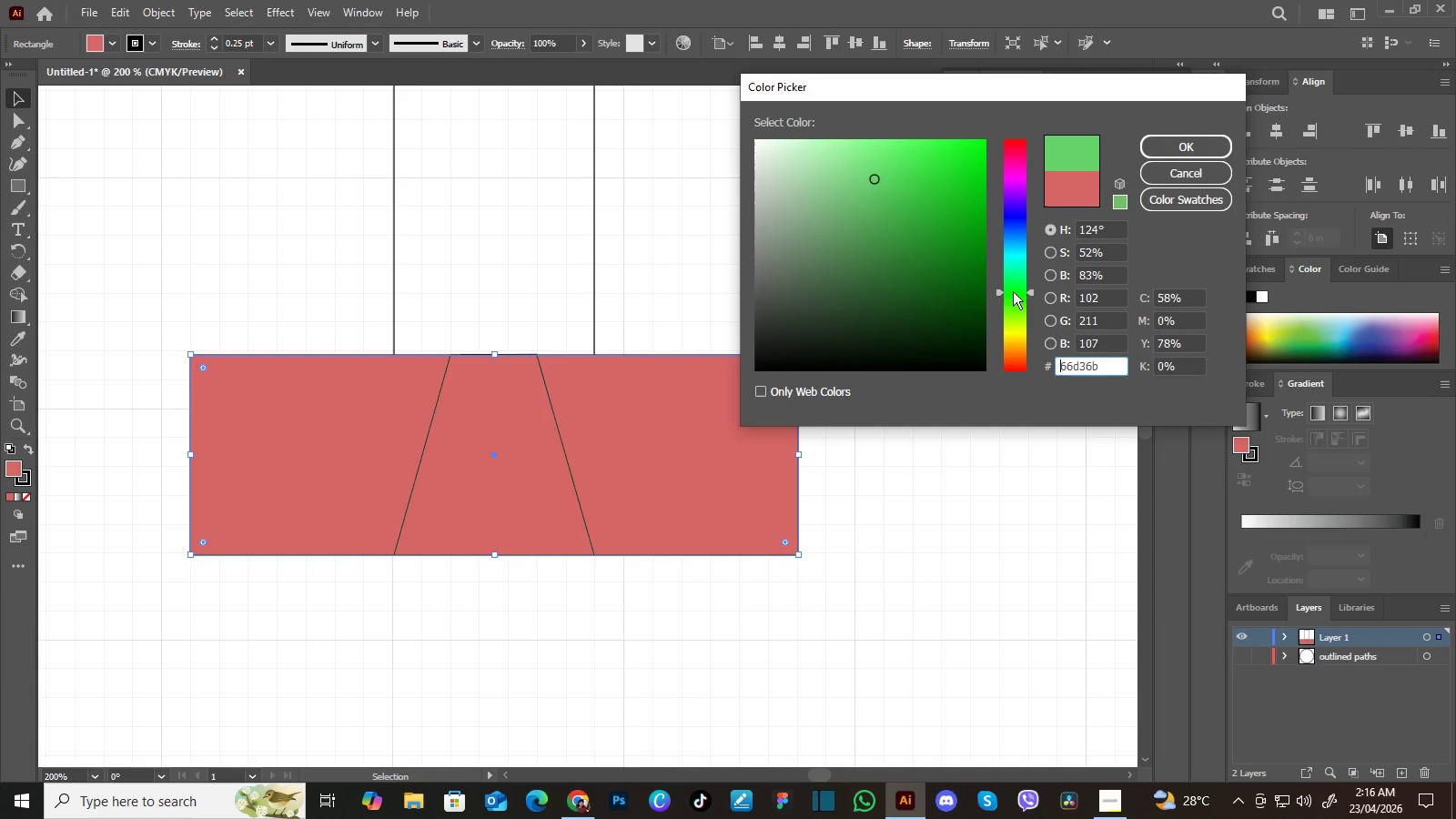 
left_click([1013, 291])
 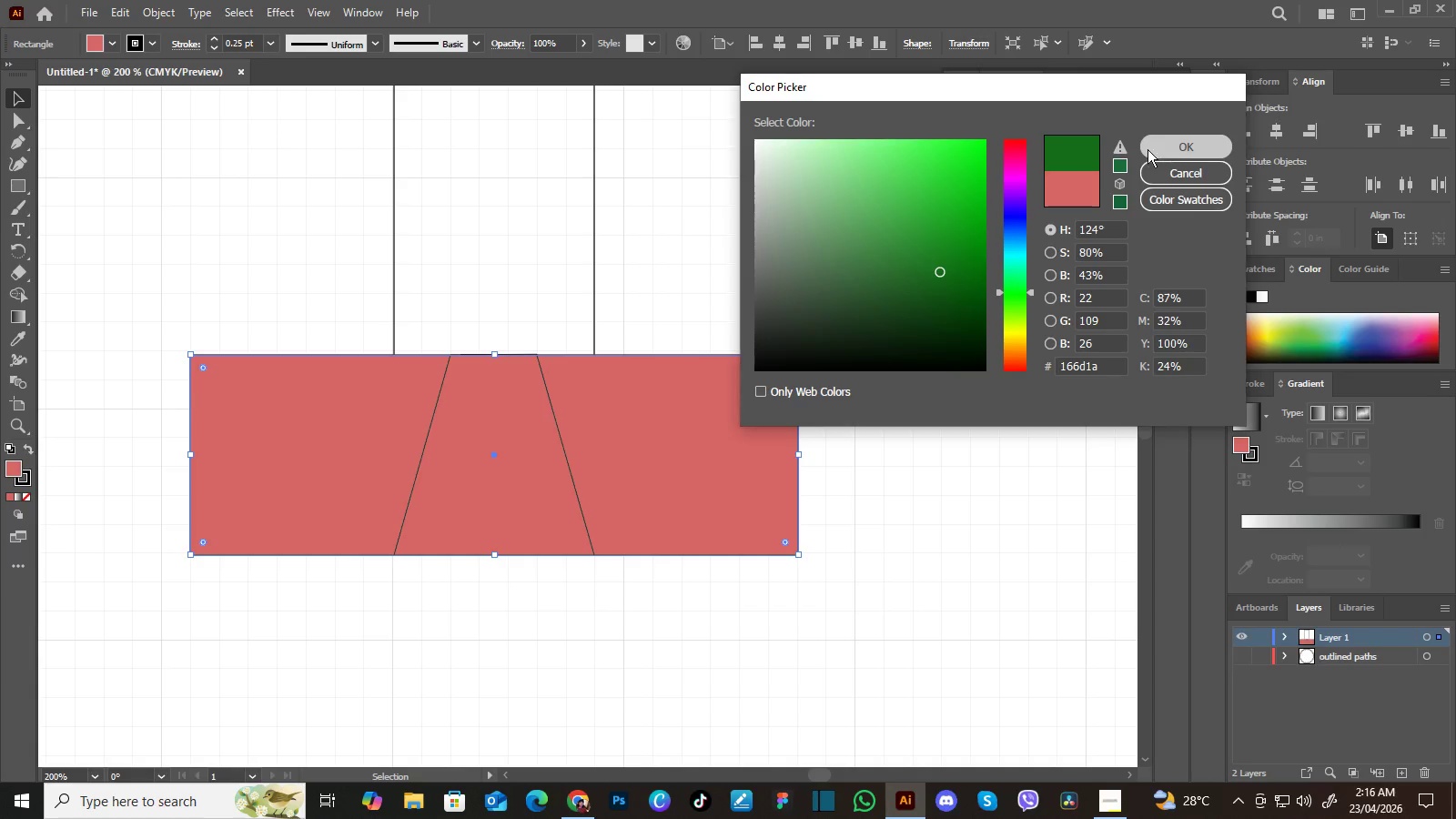 
left_click([1163, 147])
 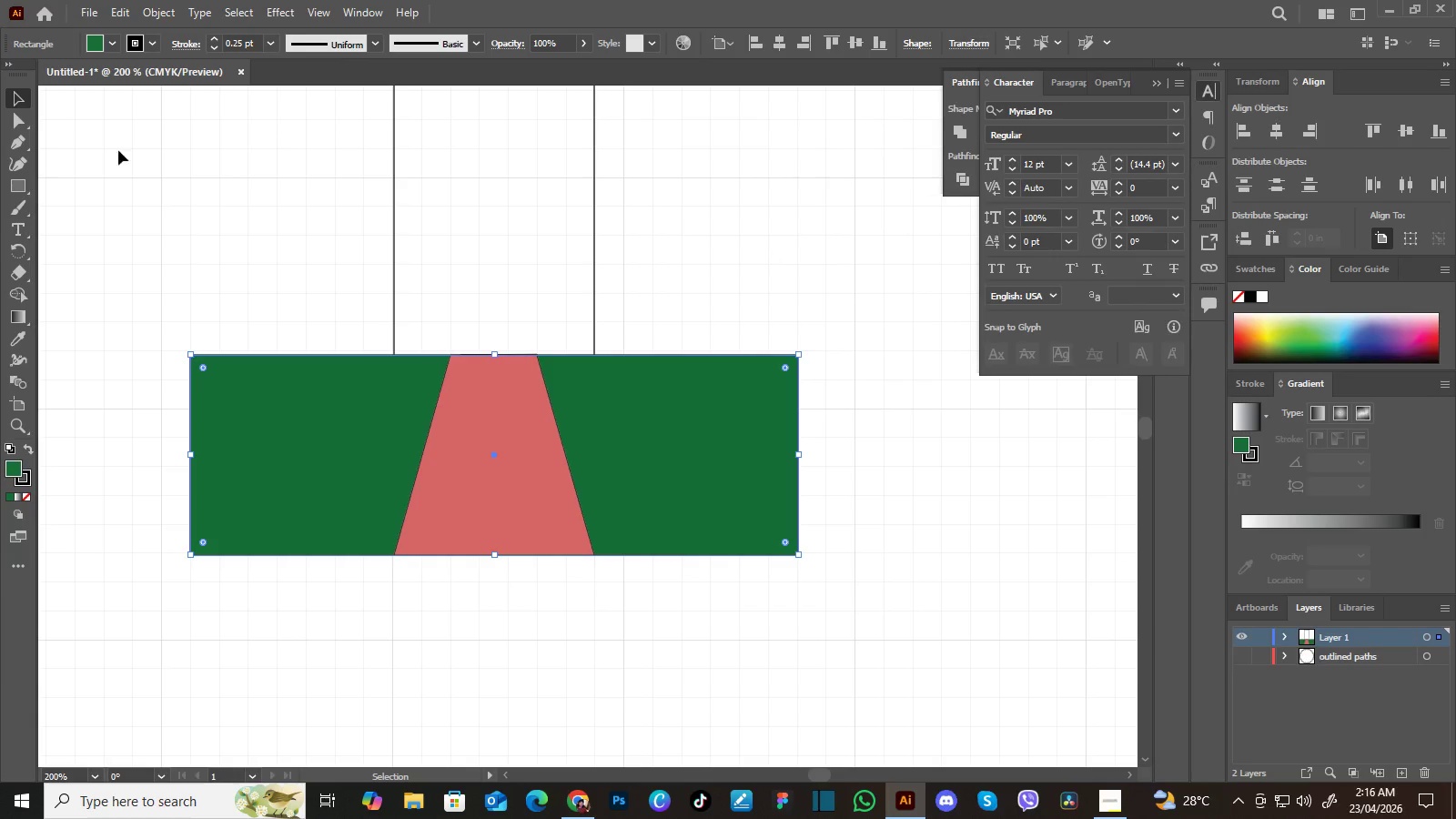 
double_click([130, 153])
 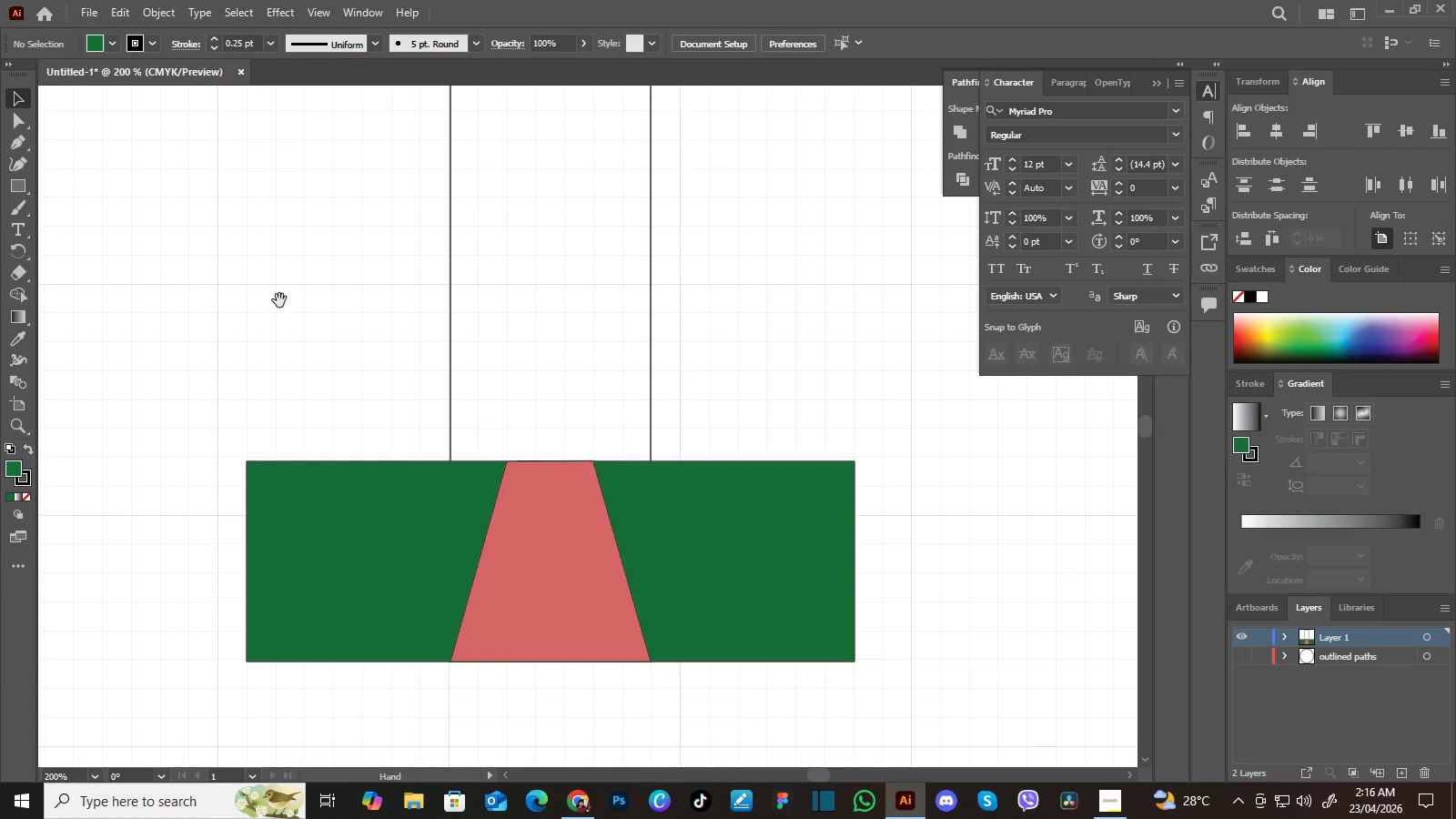 
hold_key(key=Space, duration=1.5)
 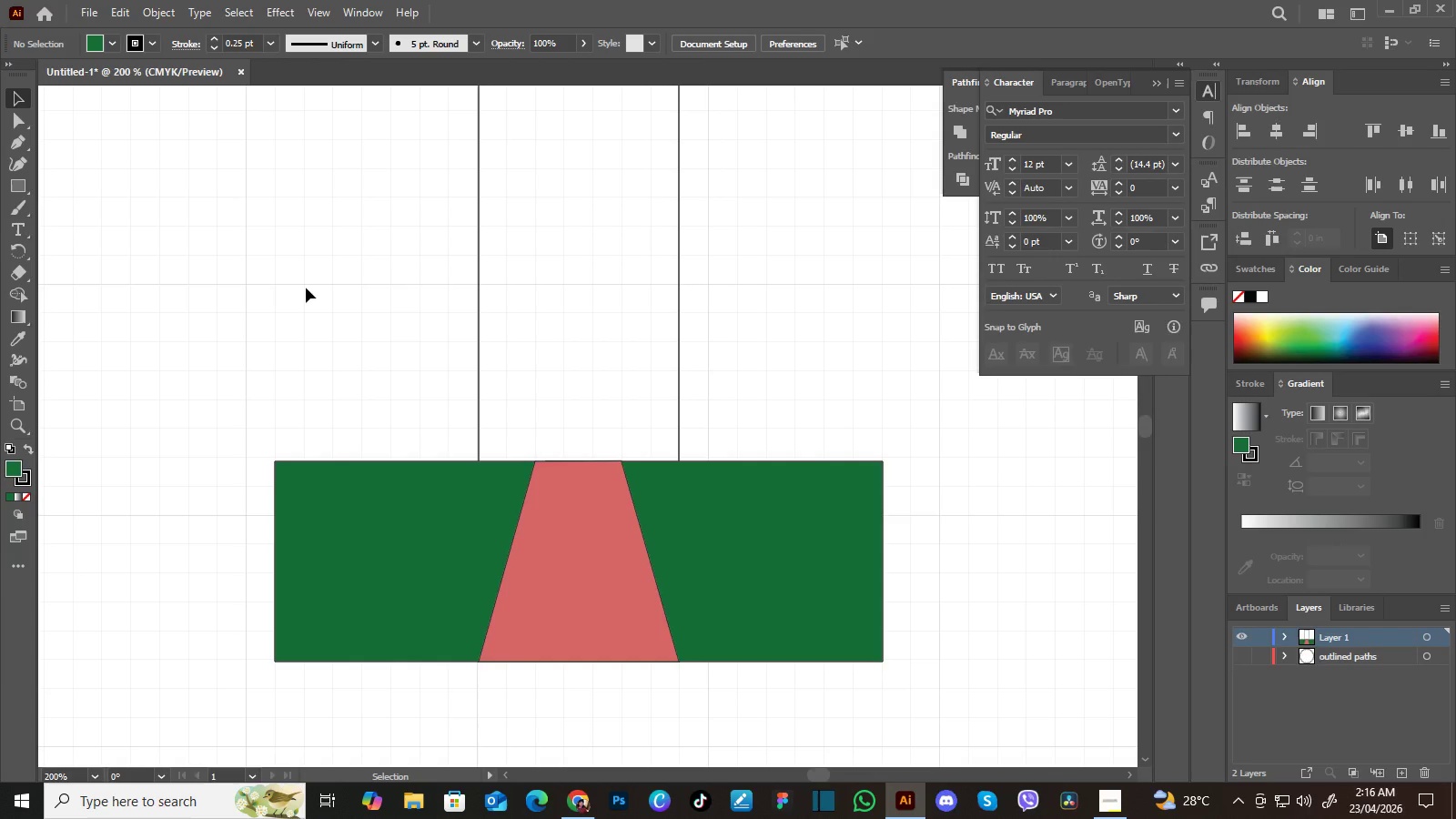 
left_click_drag(start_coordinate=[222, 206], to_coordinate=[278, 312])
 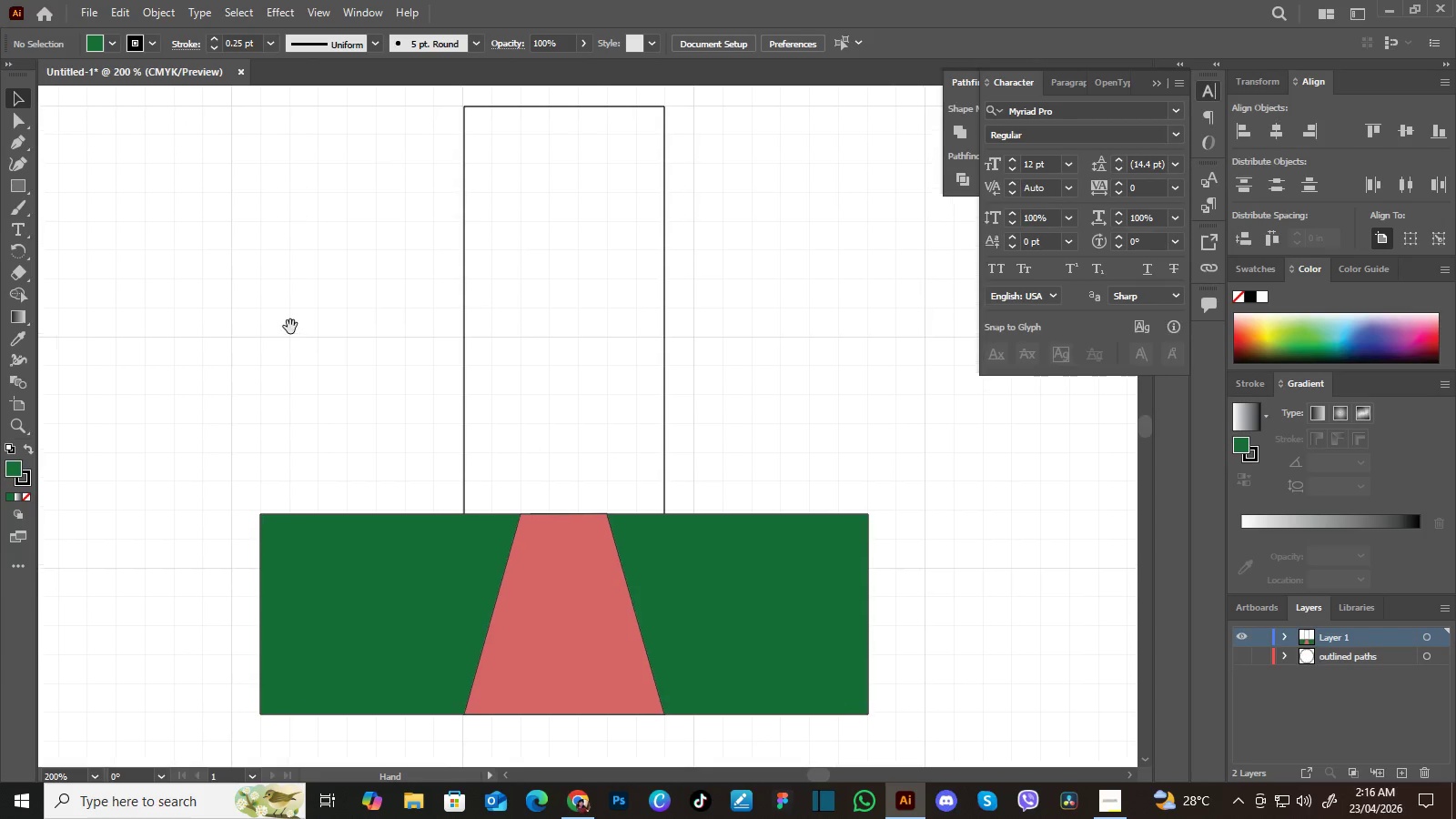 
left_click_drag(start_coordinate=[277, 280], to_coordinate=[288, 324])
 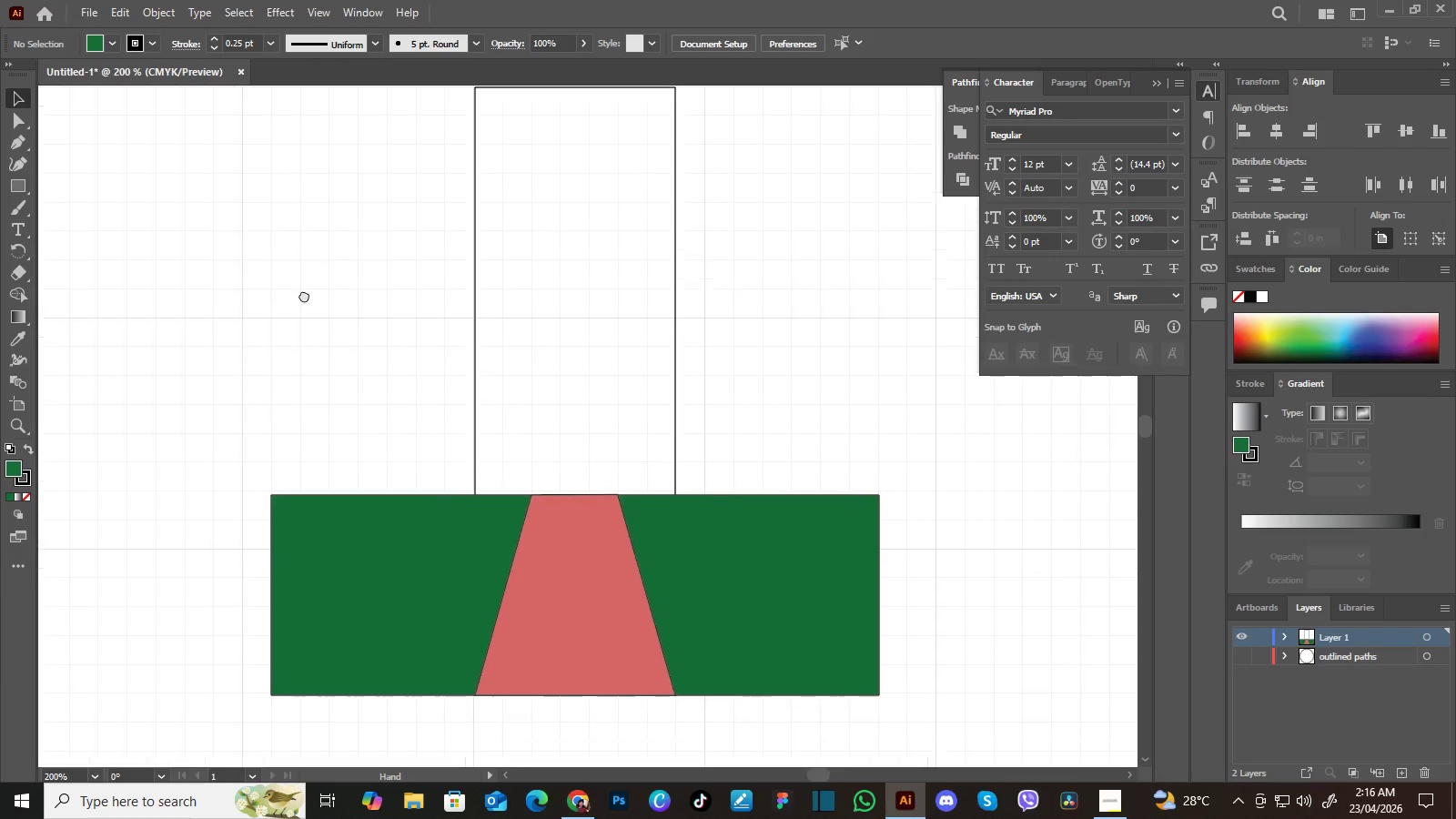 
left_click_drag(start_coordinate=[288, 316], to_coordinate=[290, 327])
 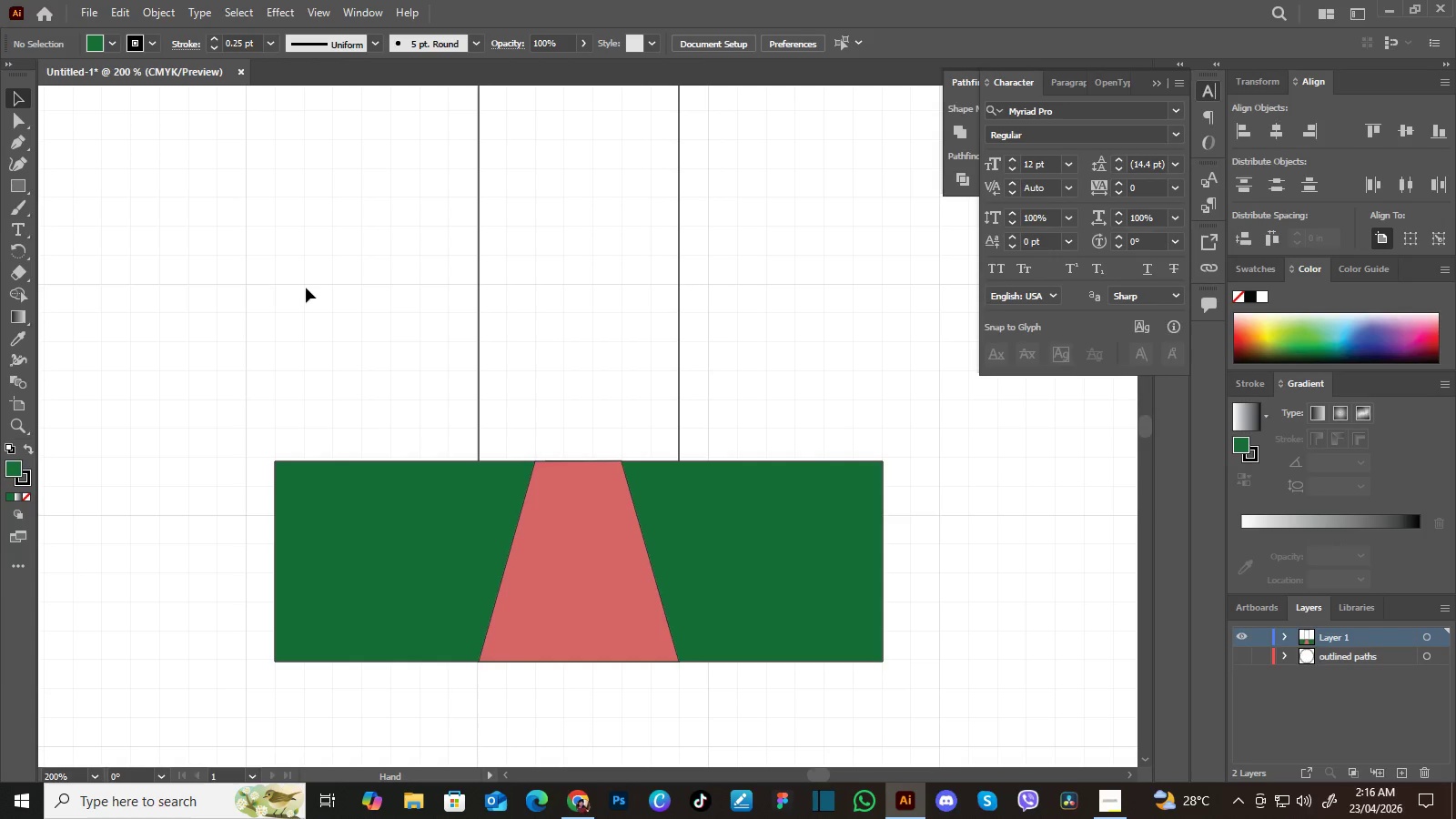 
hold_key(key=Space, duration=0.69)
 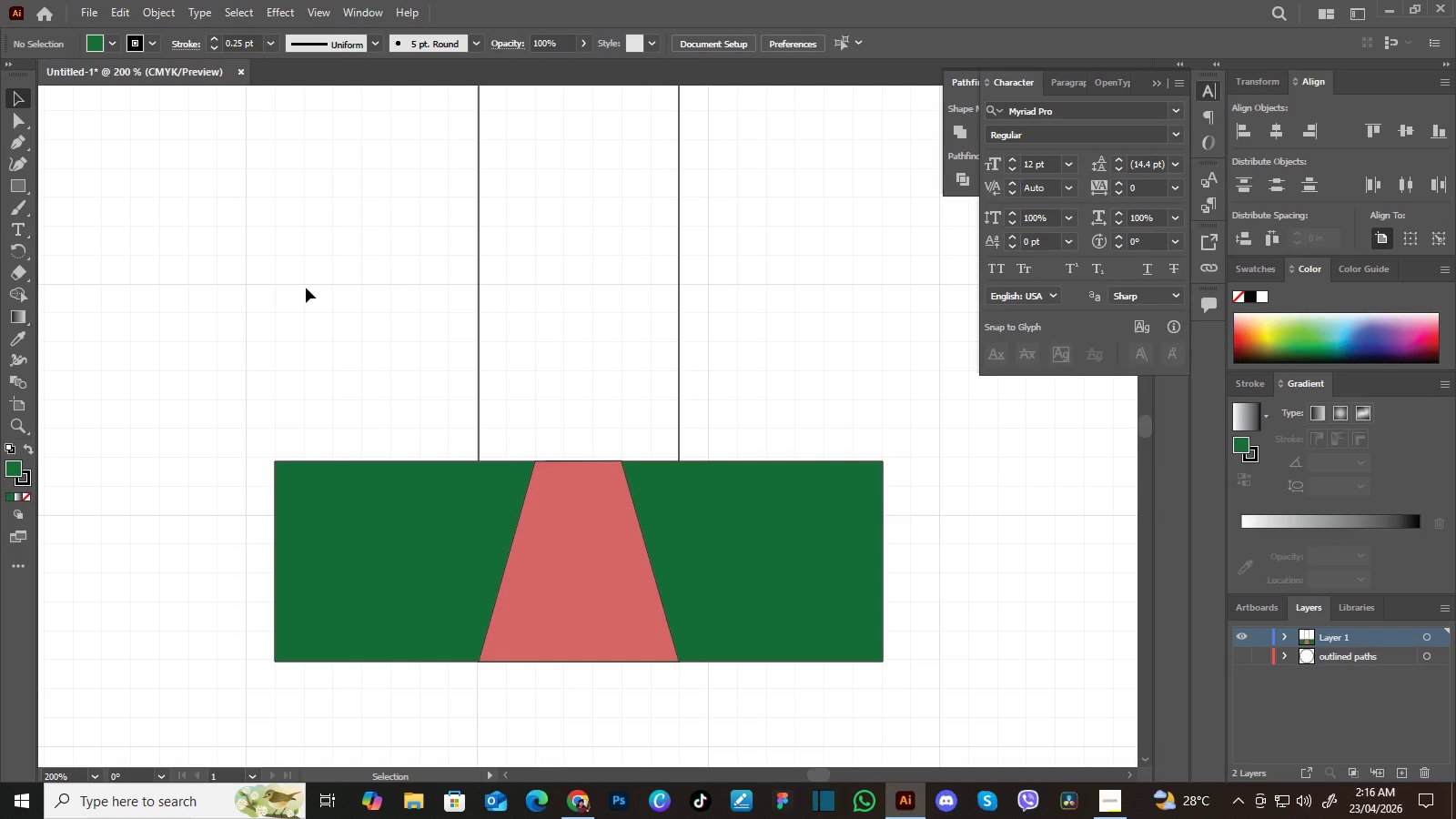 
left_click_drag(start_coordinate=[291, 340], to_coordinate=[306, 288])
 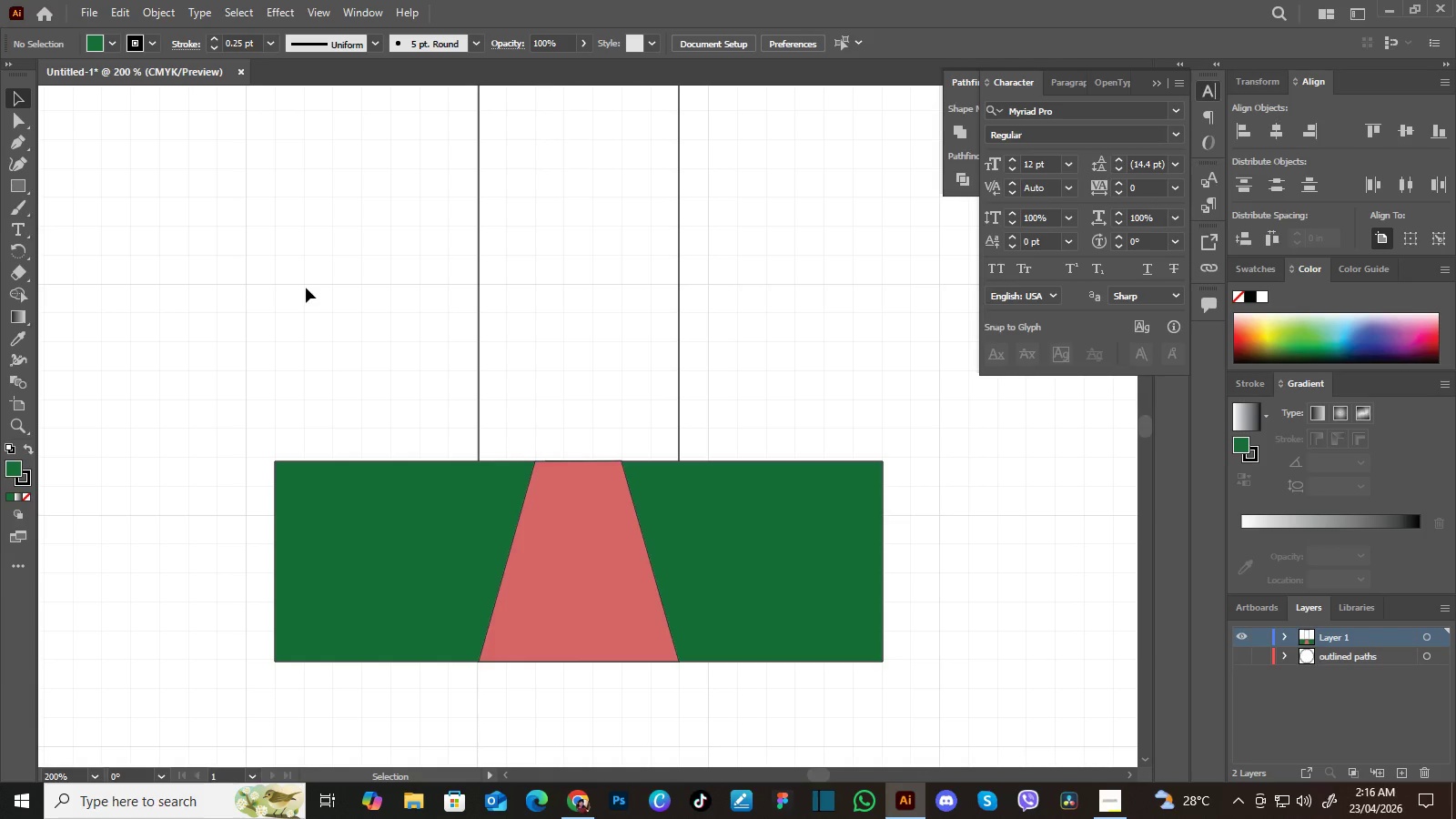 
wait(18.17)
 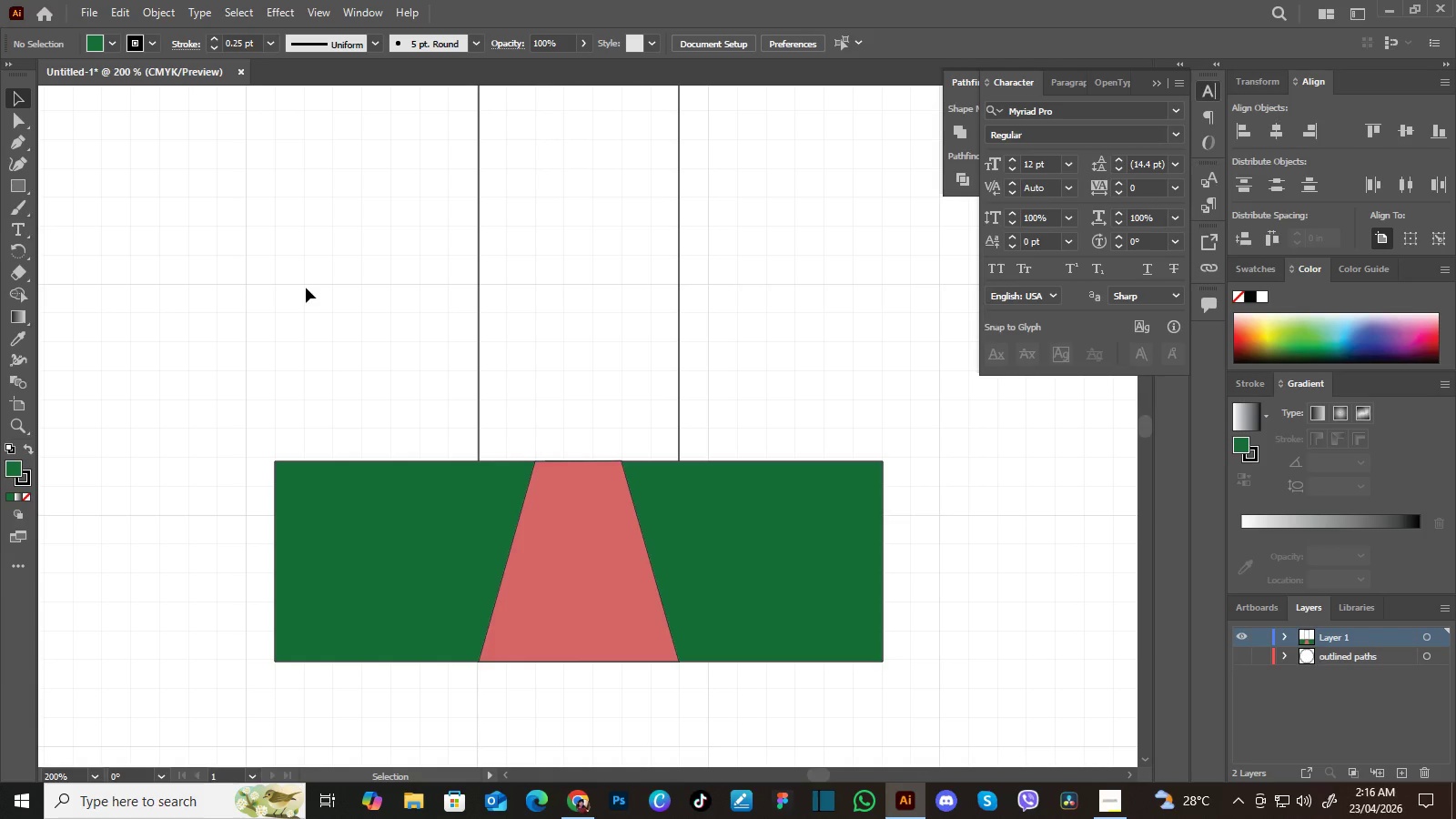 
left_click([771, 495])
 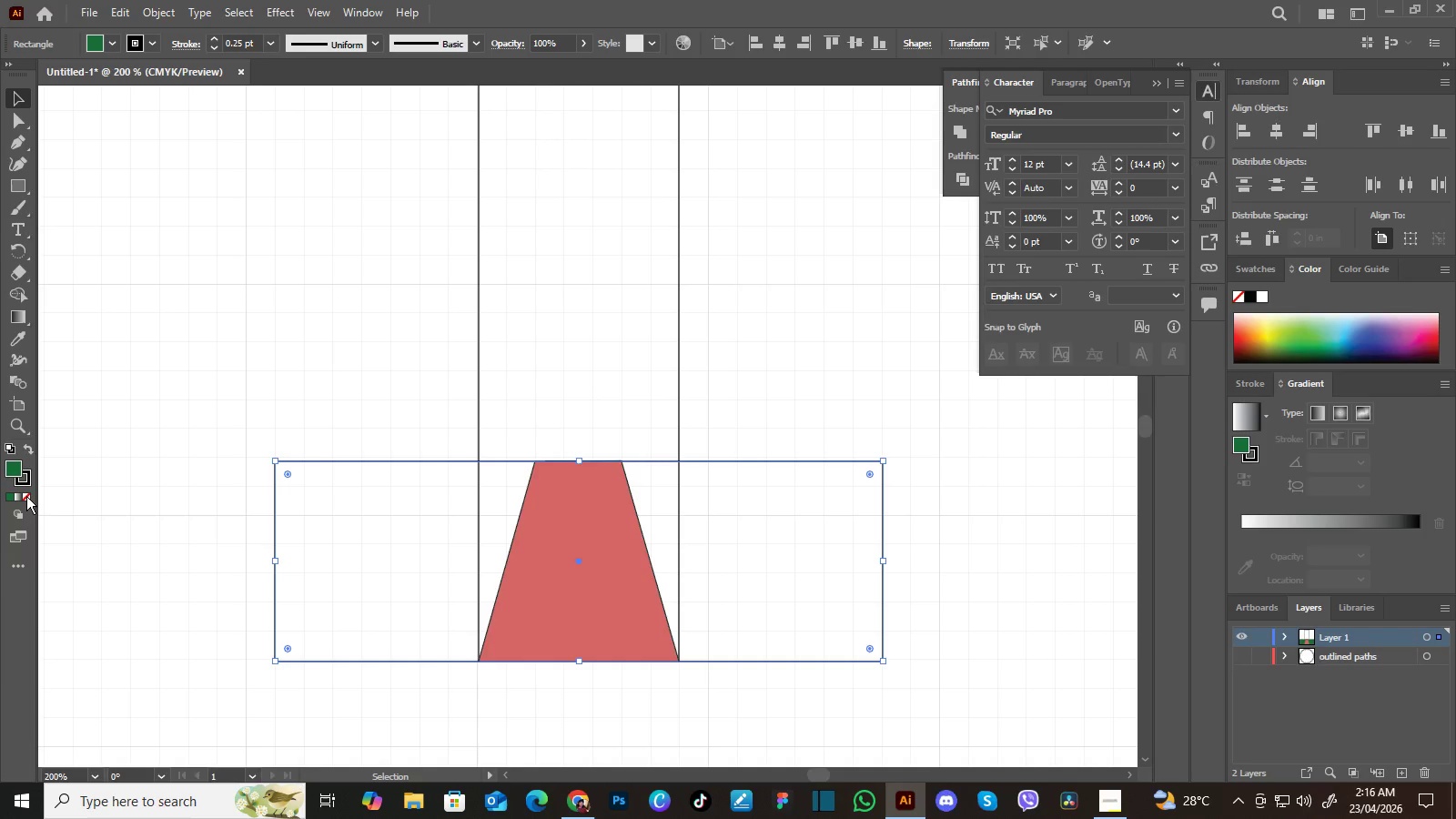 
left_click([26, 496])
 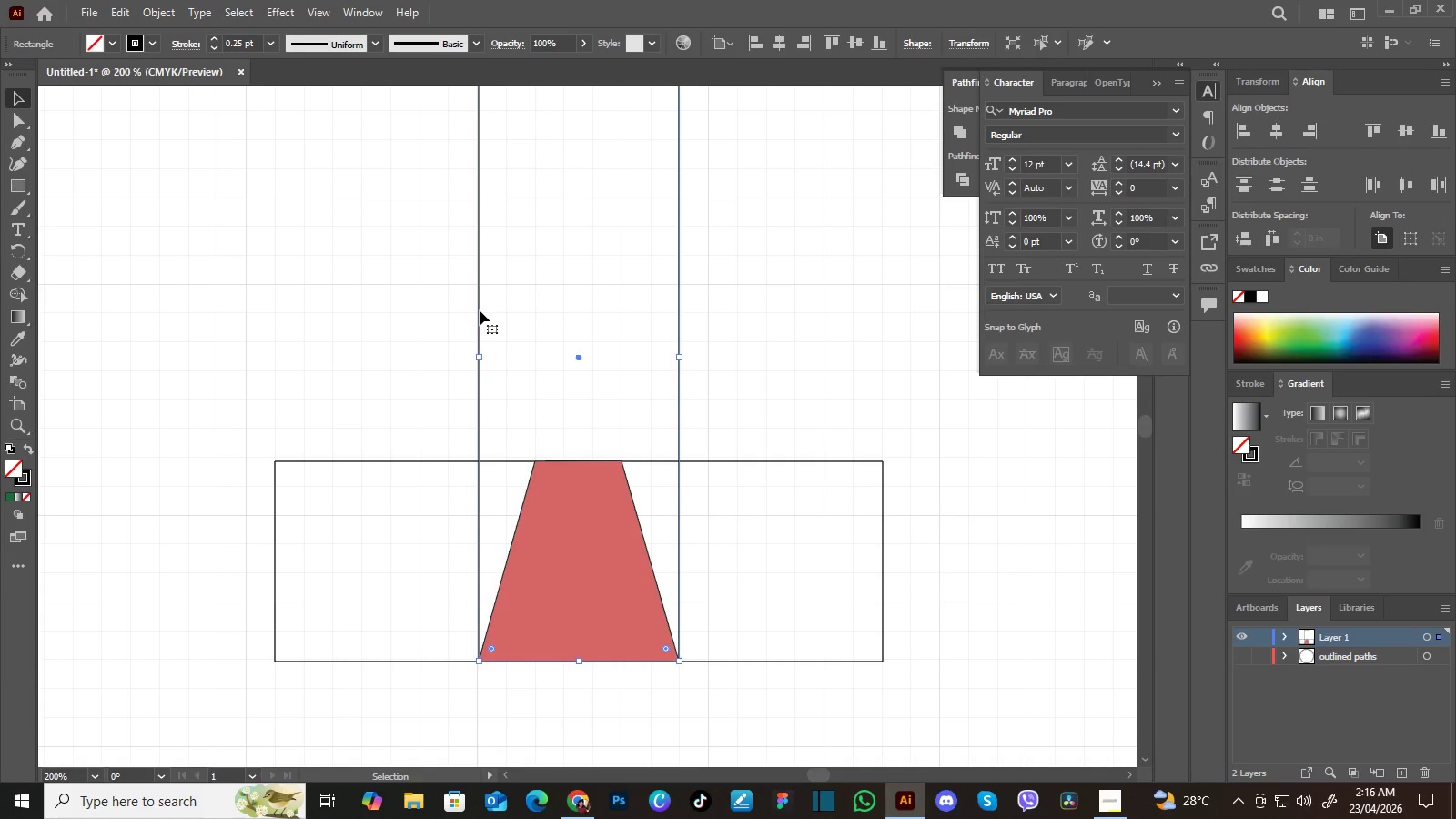 
left_click([480, 310])
 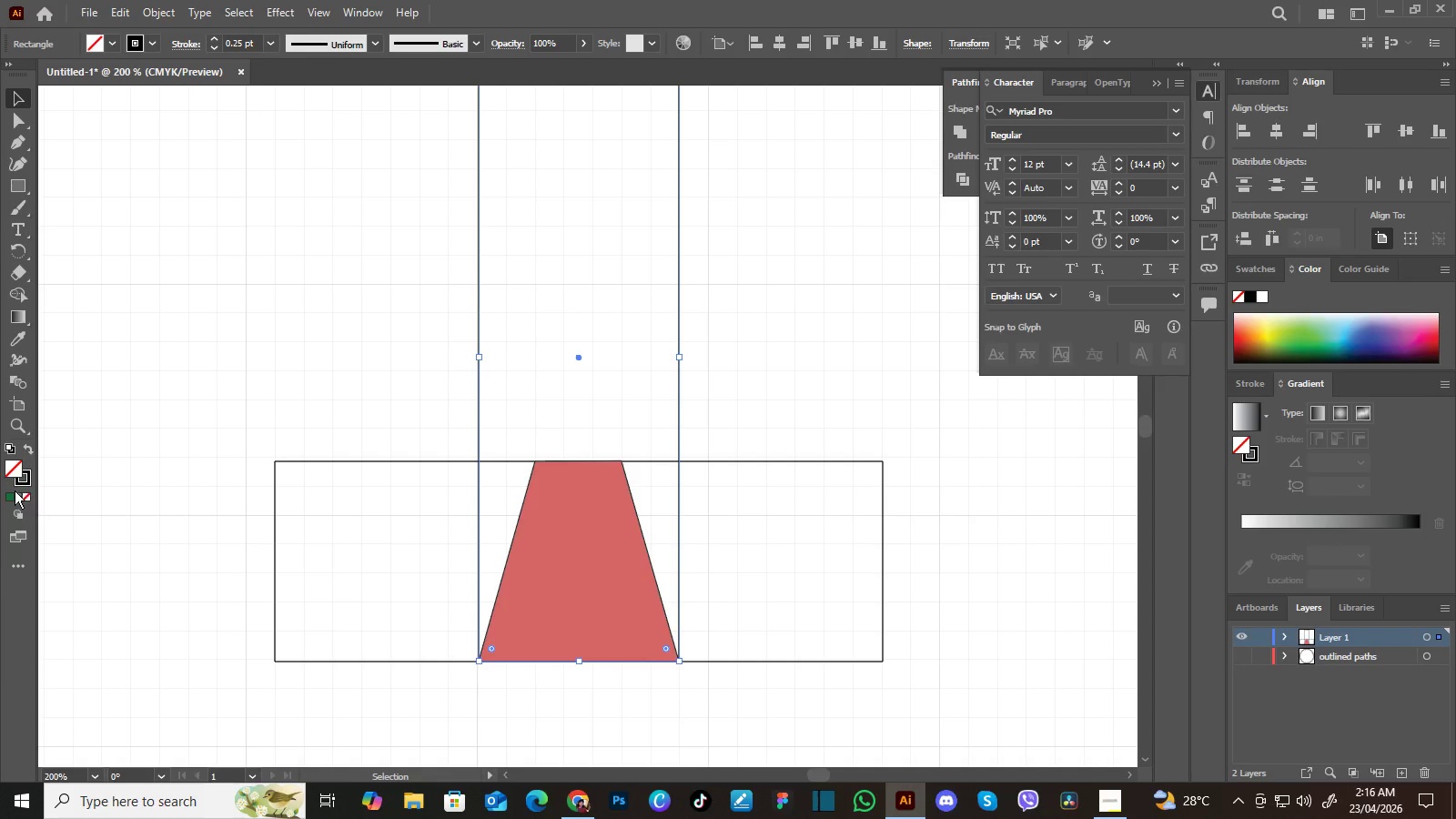 
left_click([11, 496])
 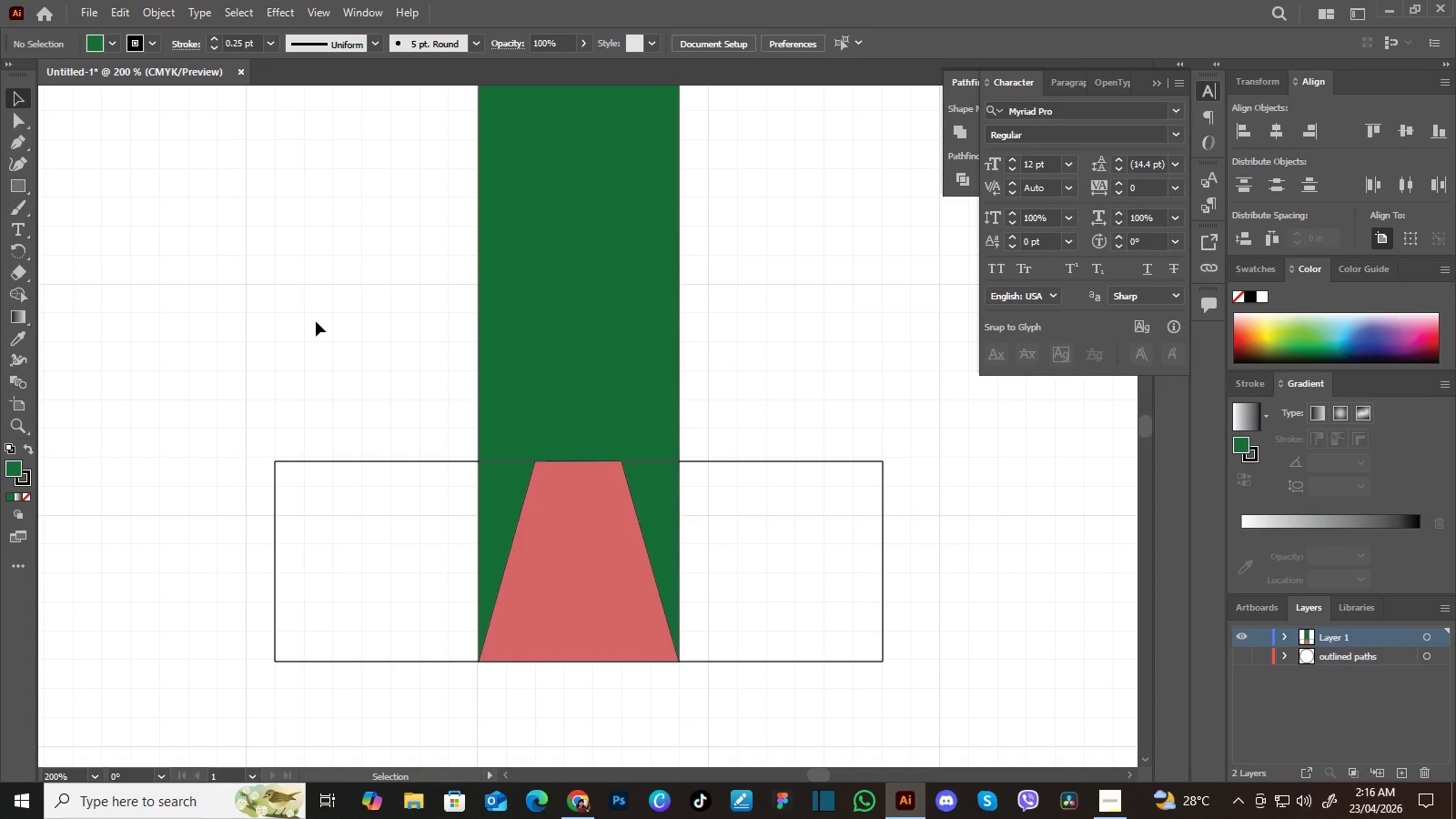 
left_click([316, 321])
 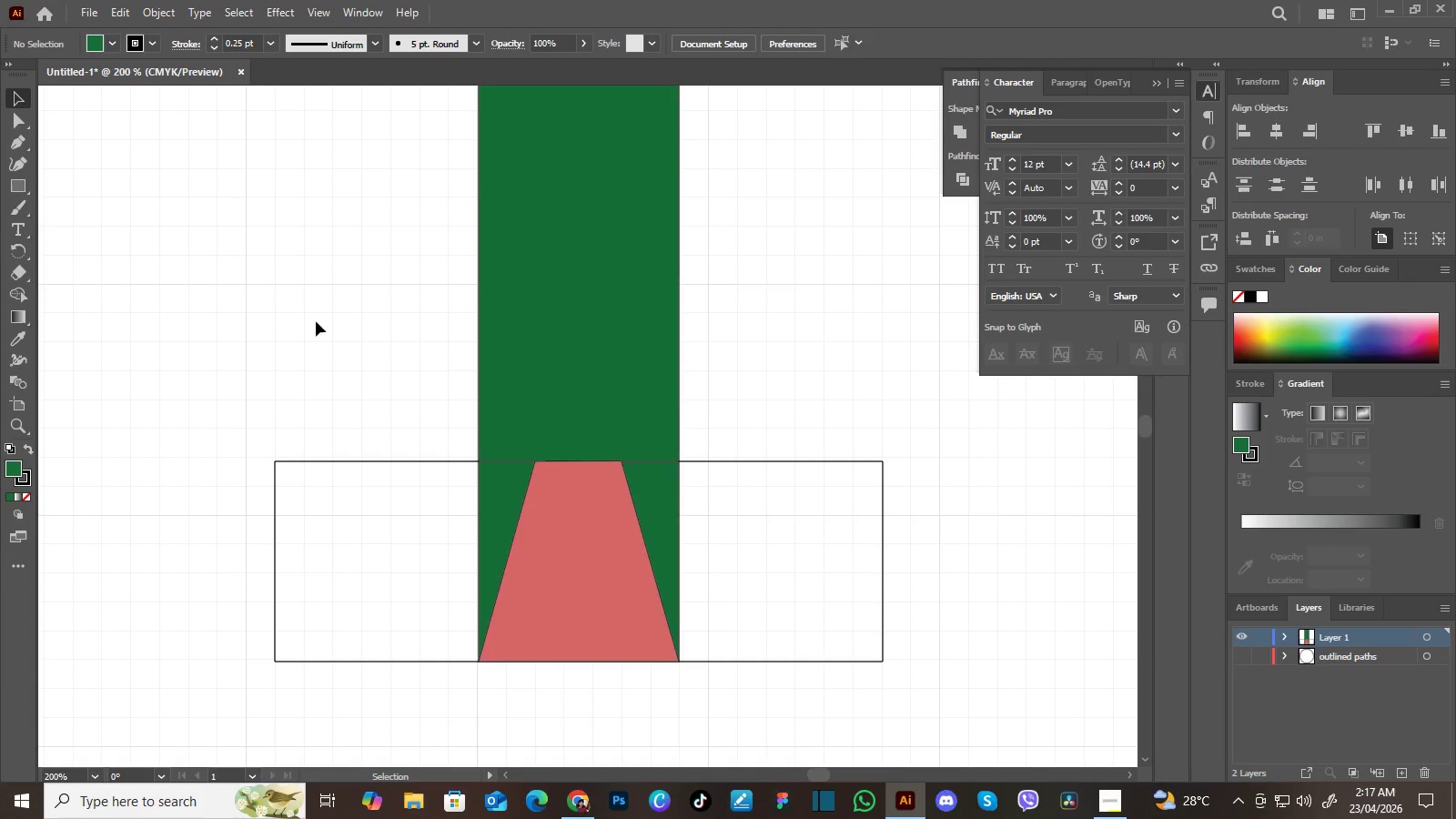 
wait(15.56)
 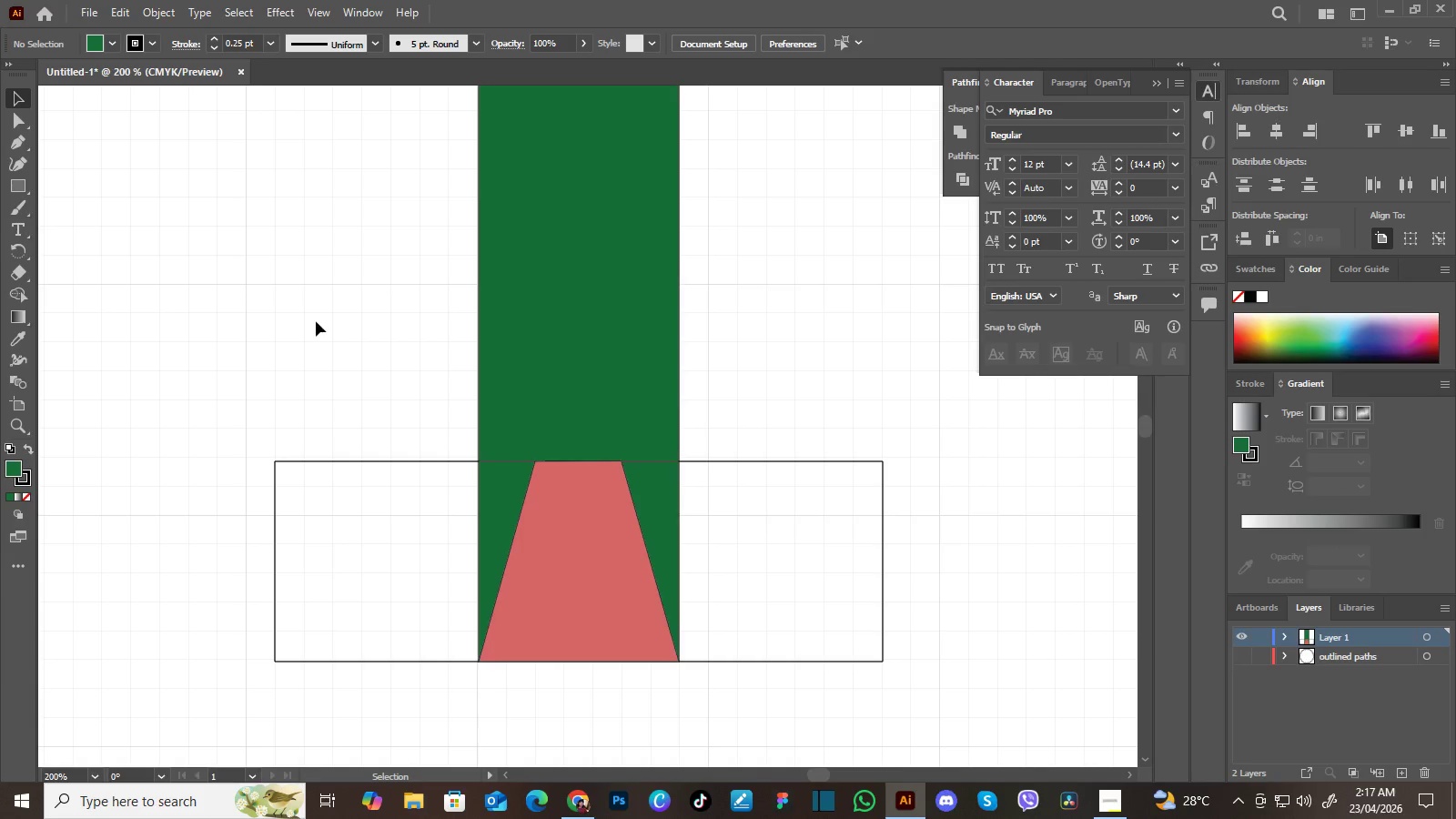 
key(Control+Equal)
 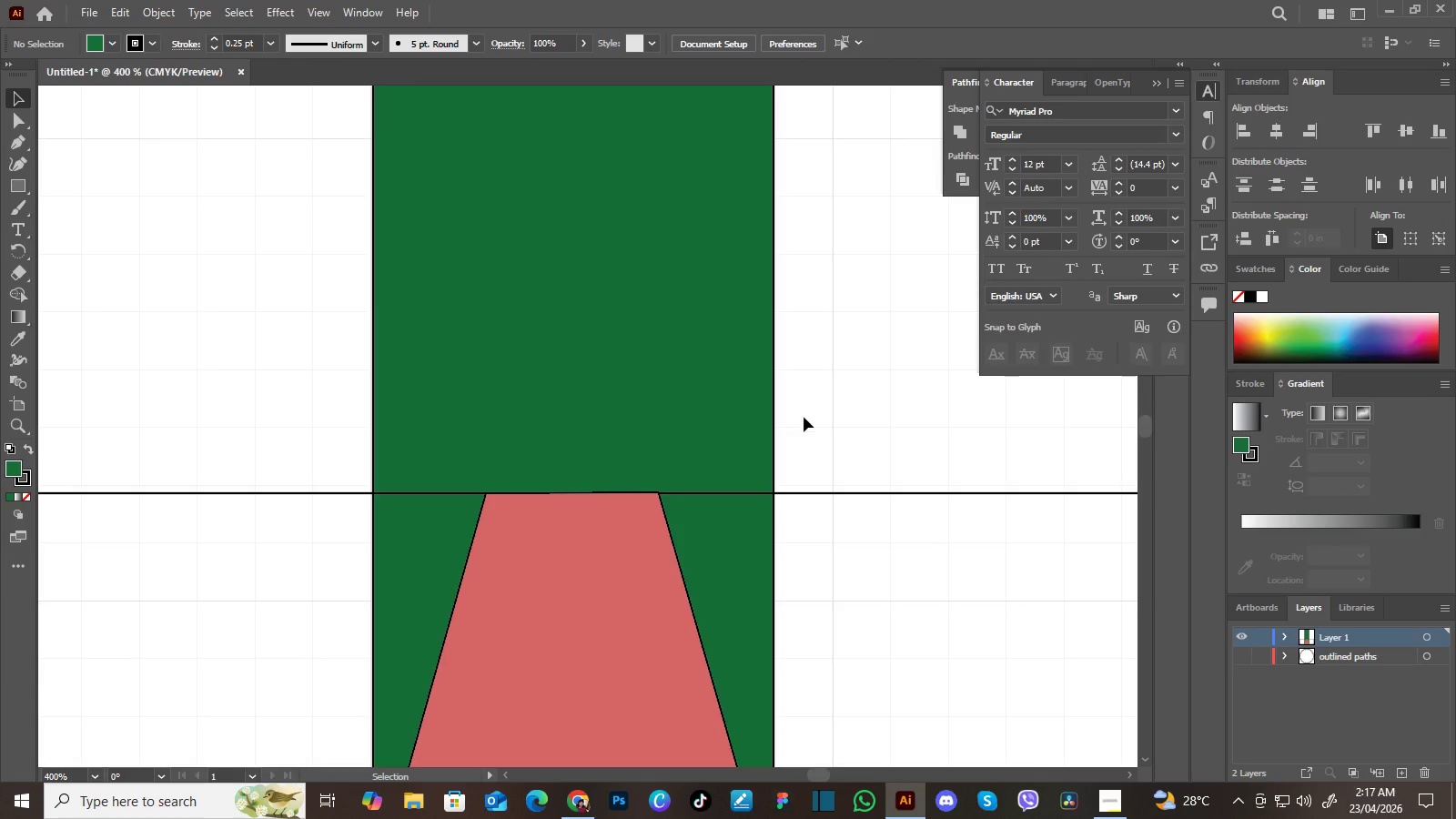 
key(Control+Equal)
 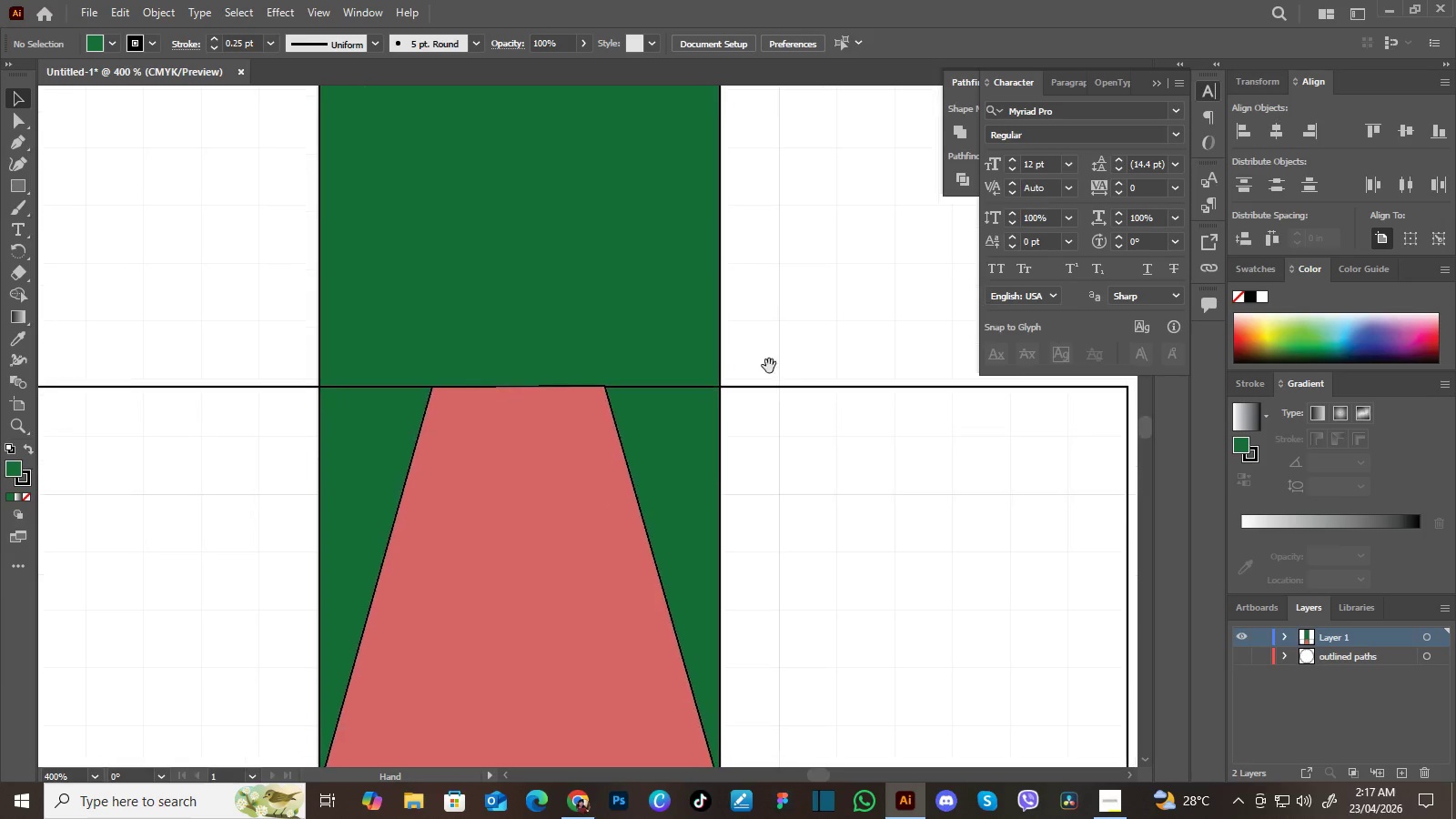 
hold_key(key=Space, duration=1.5)
 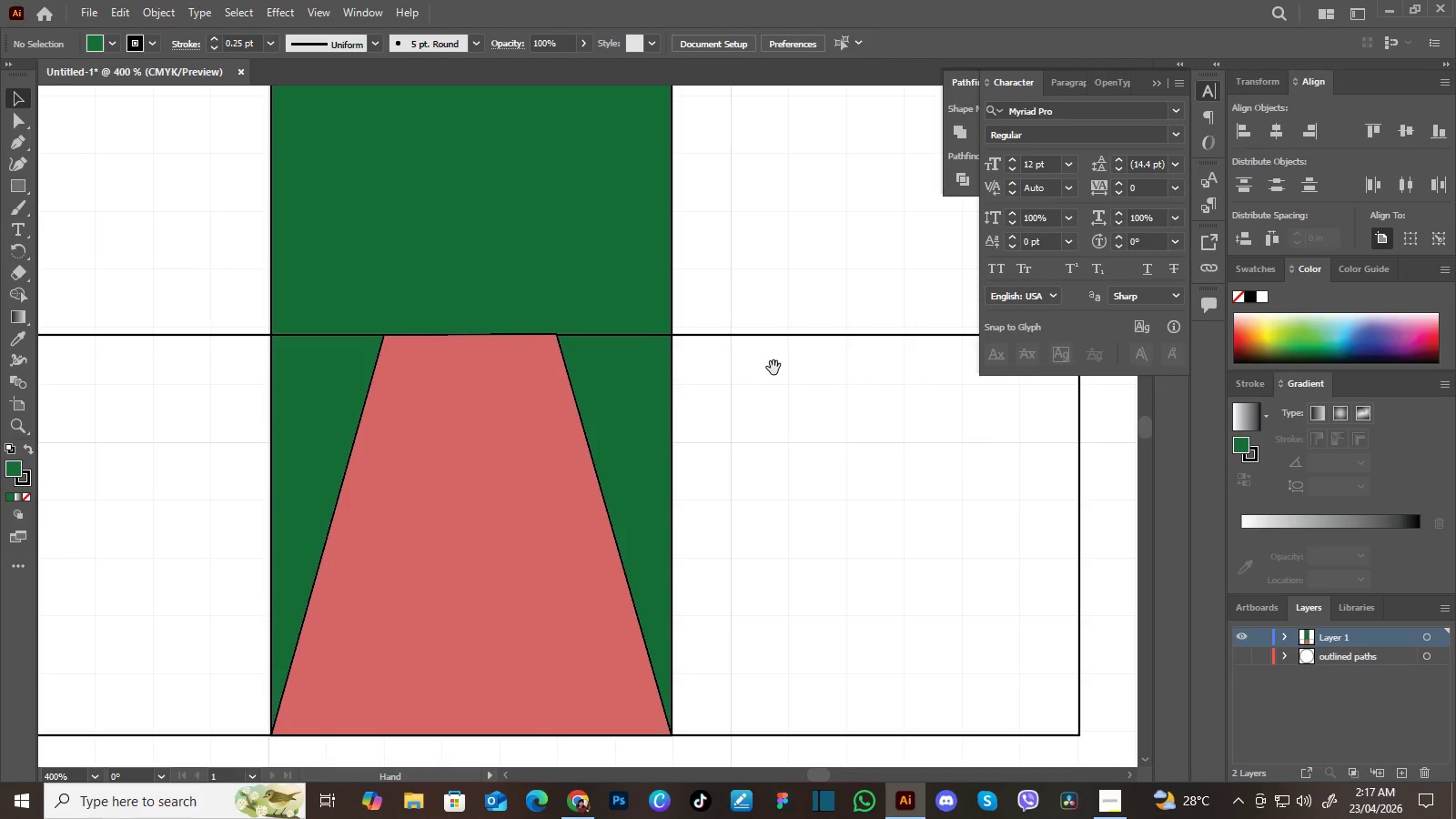 
left_click_drag(start_coordinate=[818, 460], to_coordinate=[764, 354])
 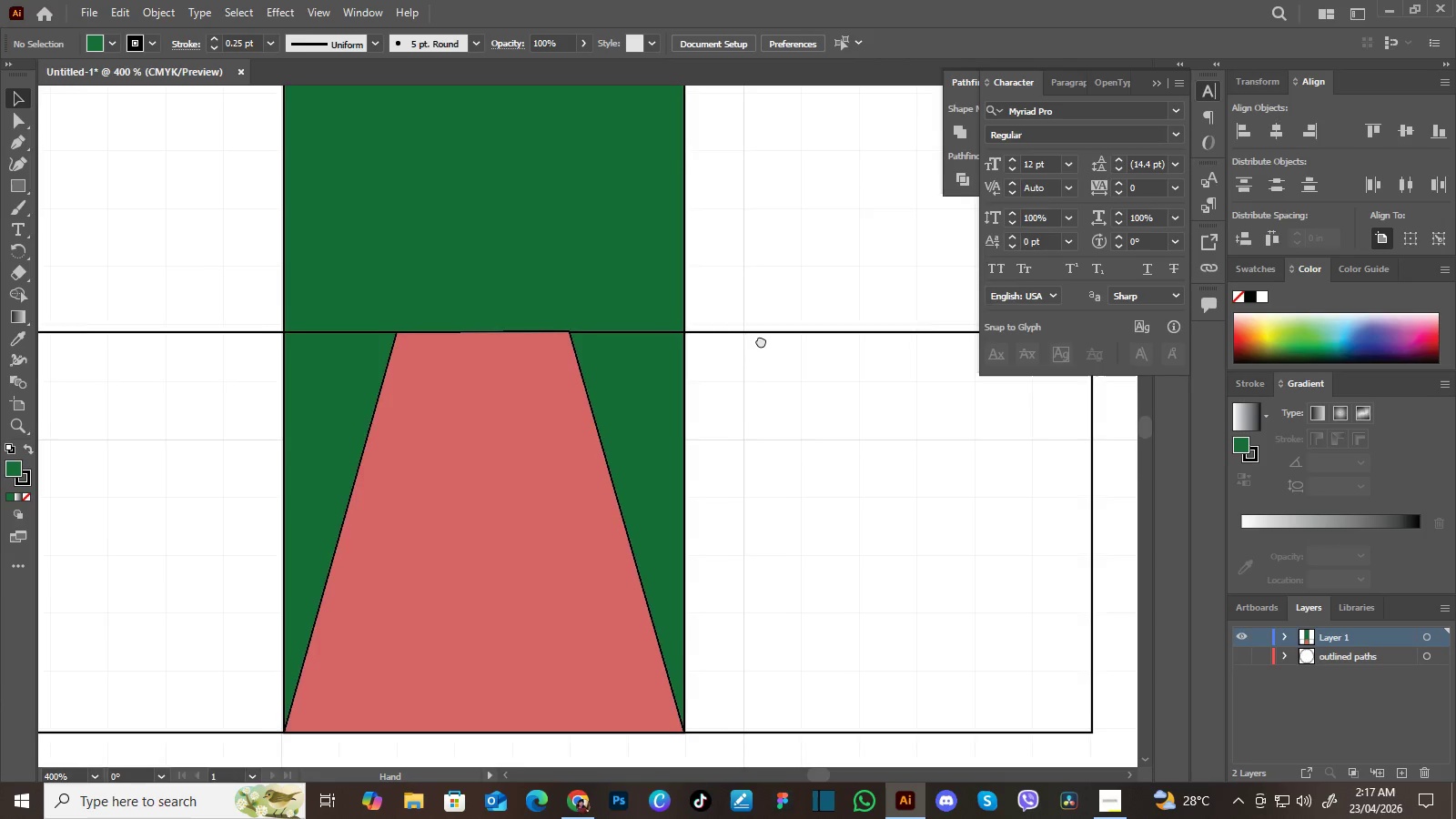 
left_click_drag(start_coordinate=[796, 399], to_coordinate=[768, 356])
 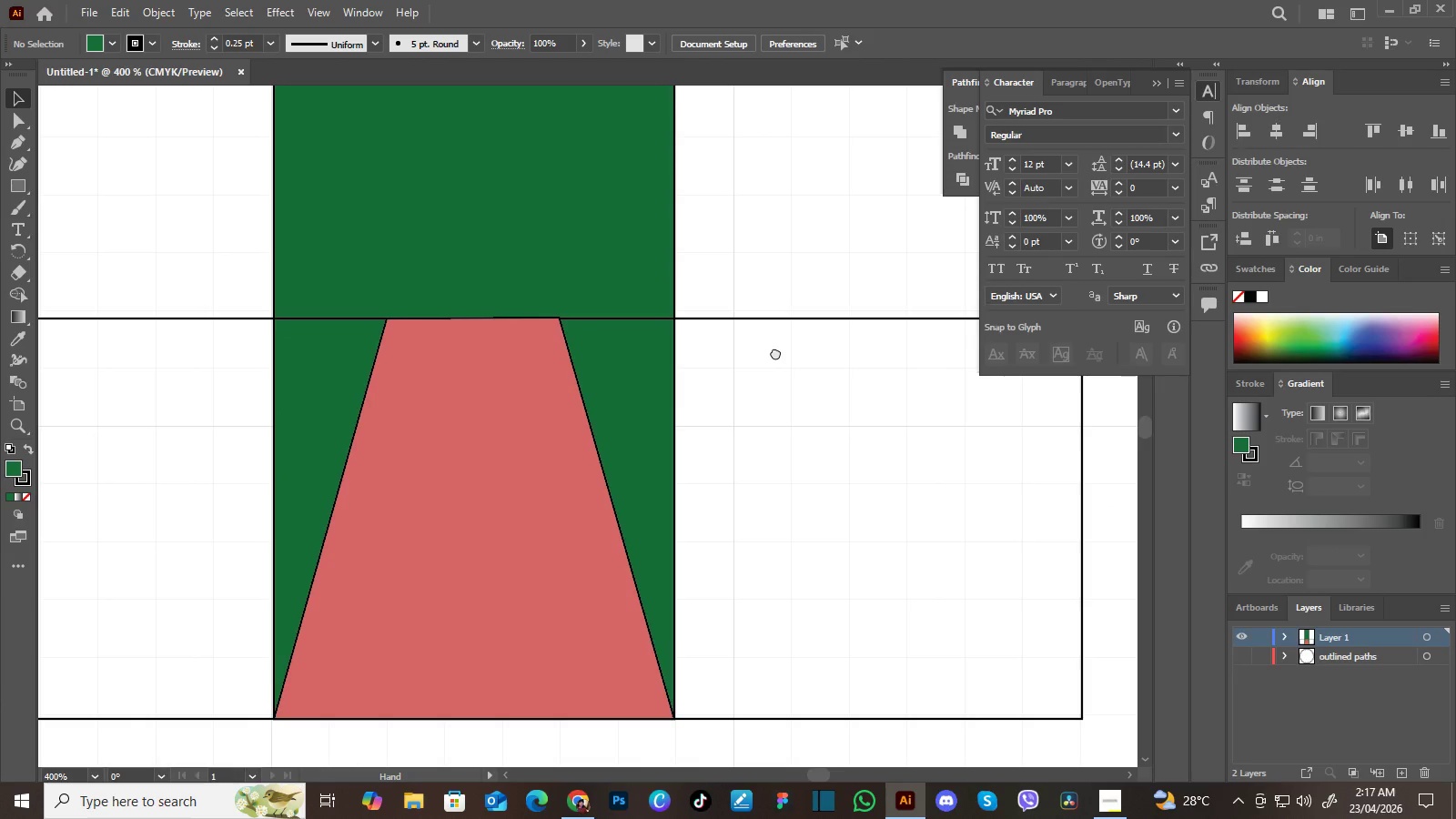 
left_click_drag(start_coordinate=[778, 366], to_coordinate=[761, 340])
 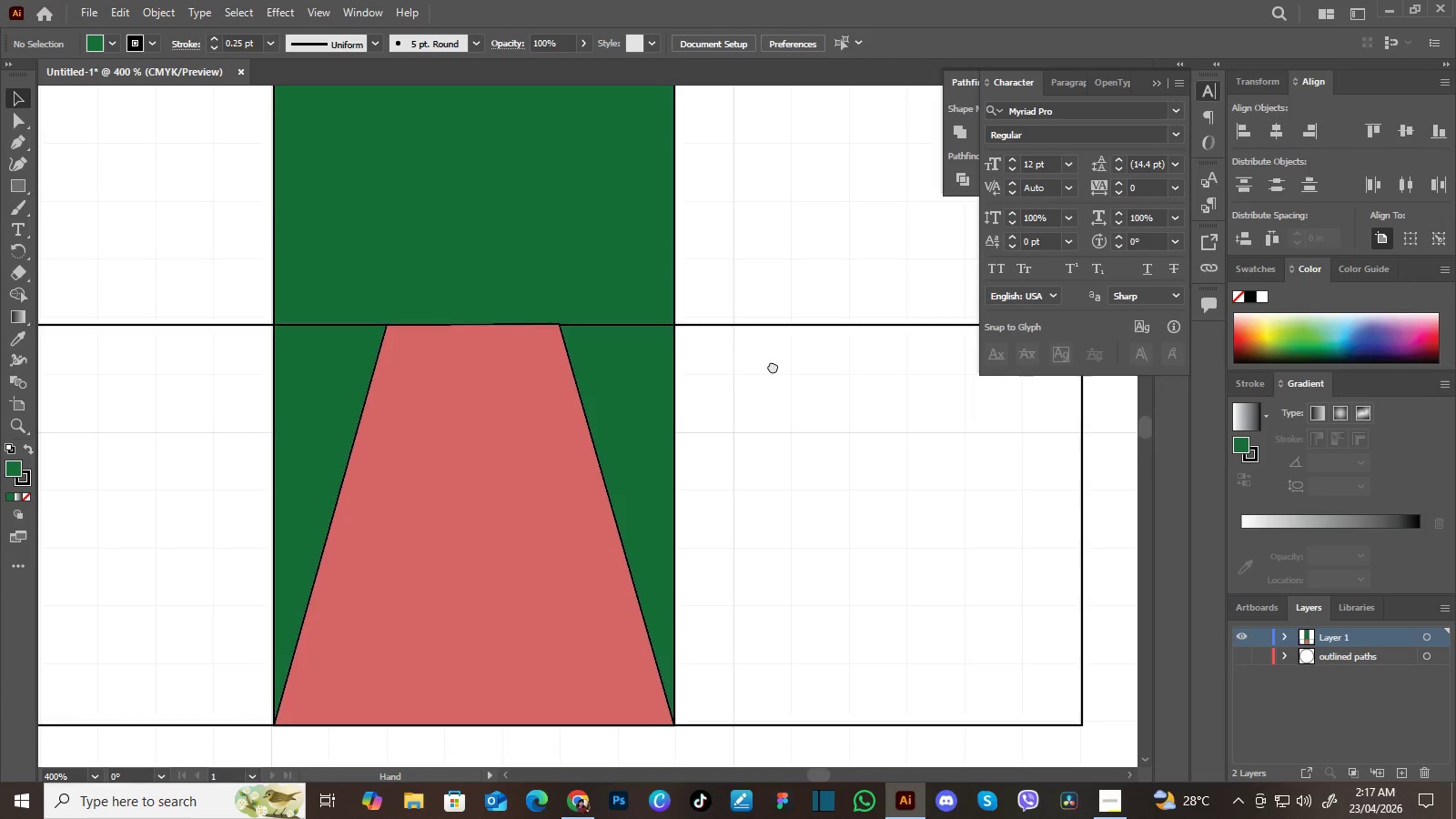 
hold_key(key=Space, duration=1.5)
 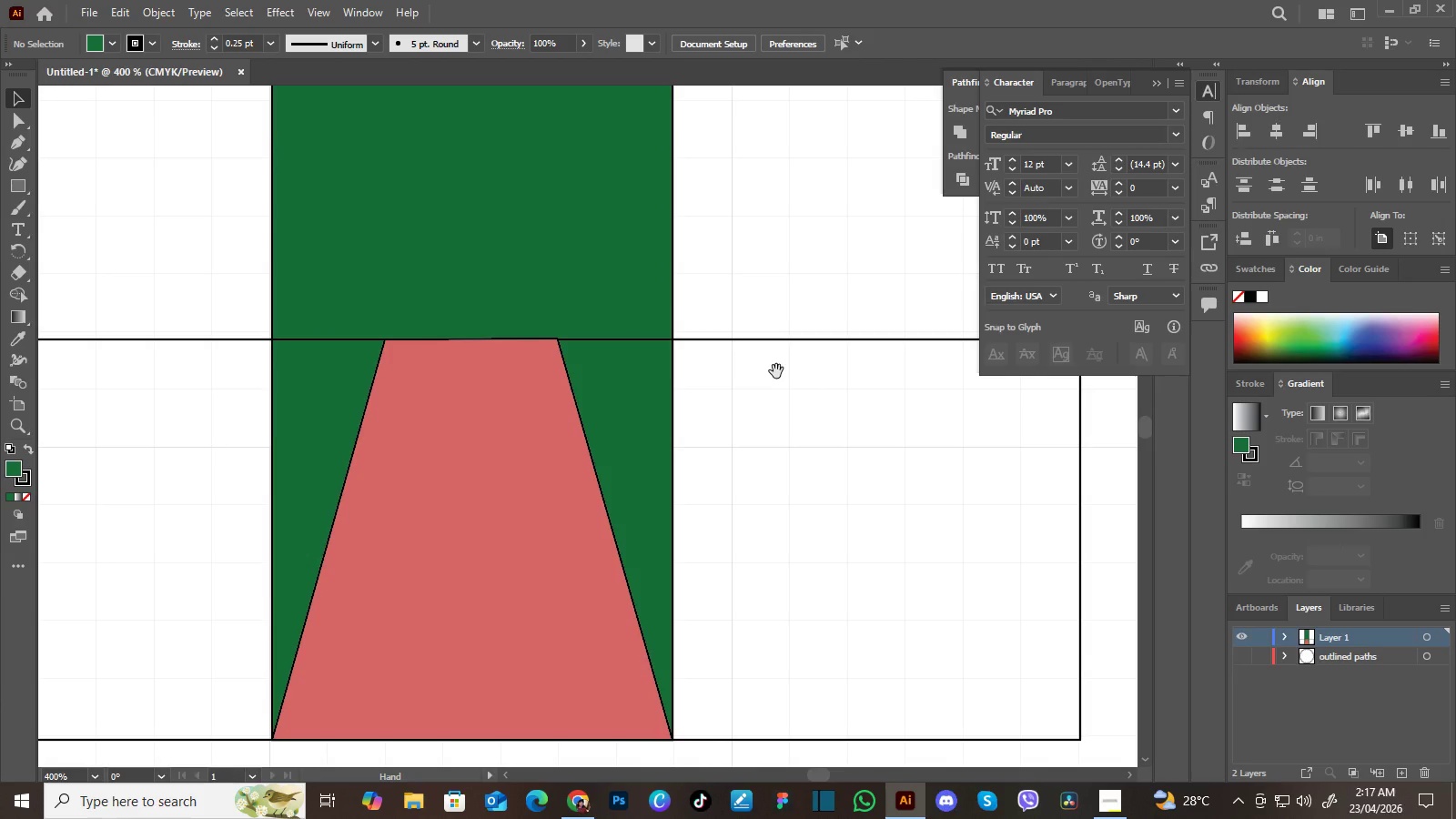 
left_click_drag(start_coordinate=[775, 352], to_coordinate=[773, 369])
 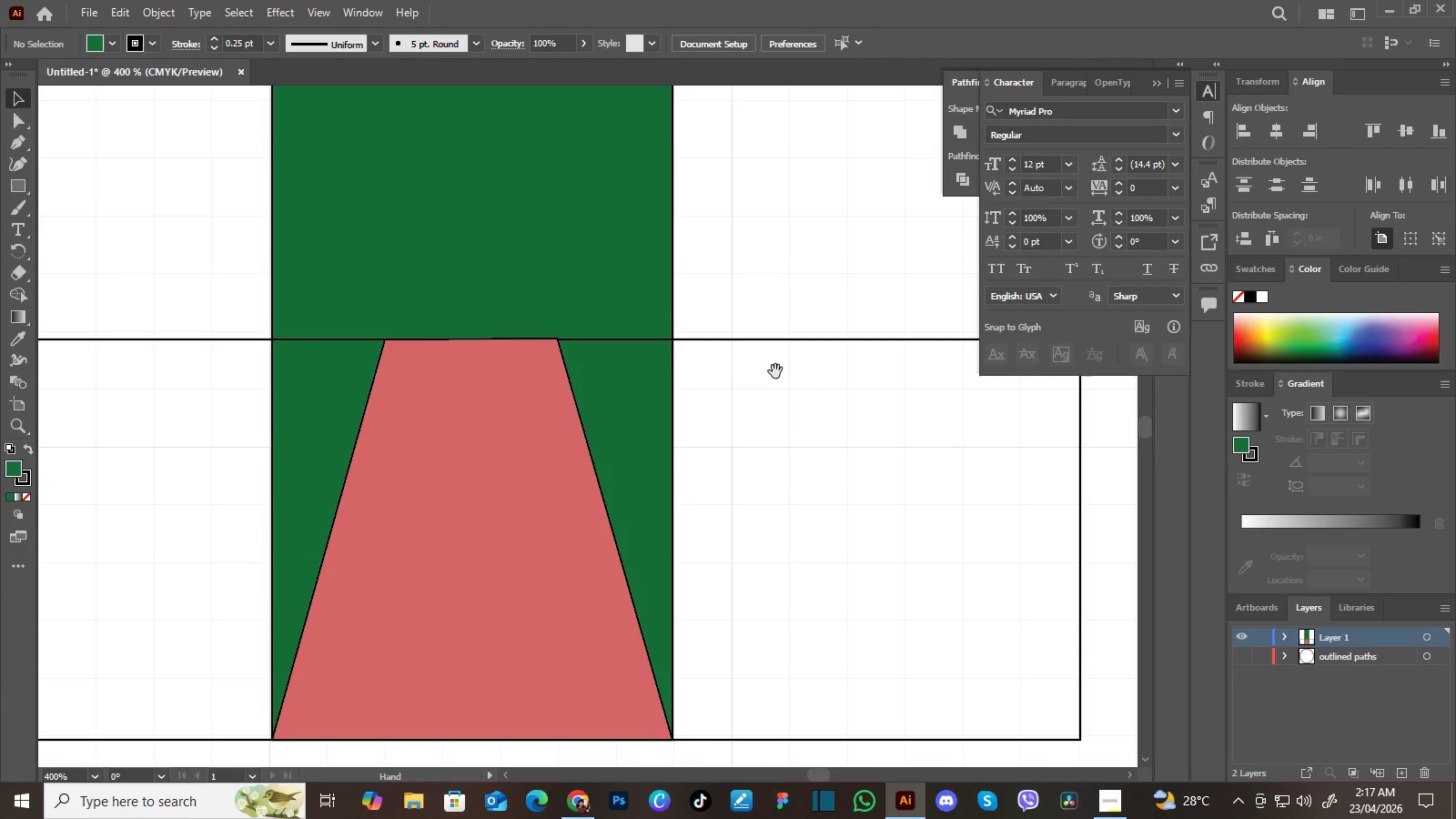 
hold_key(key=Space, duration=1.5)
 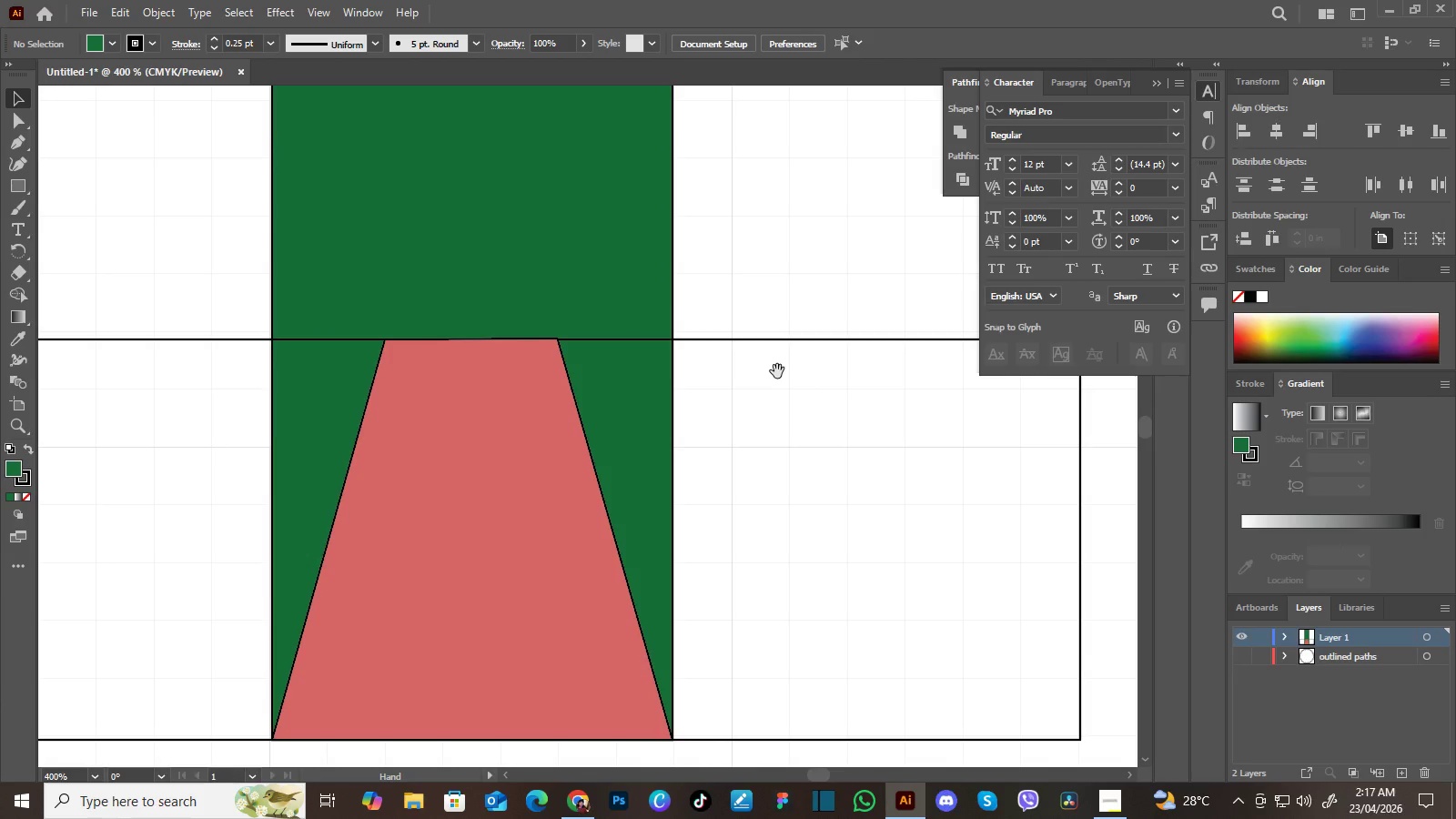 
left_click_drag(start_coordinate=[774, 366], to_coordinate=[775, 371])
 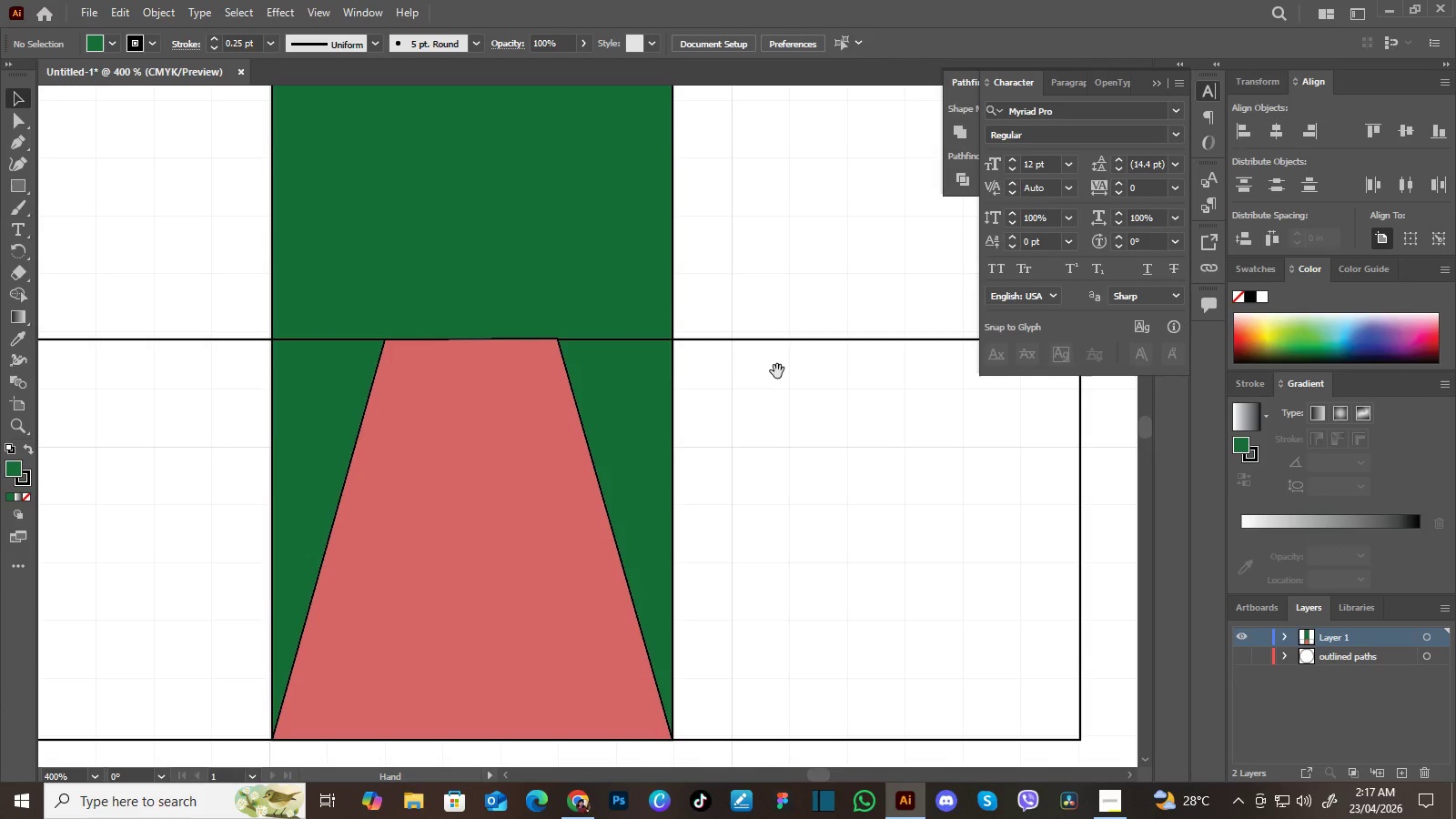 
hold_key(key=Space, duration=1.52)
 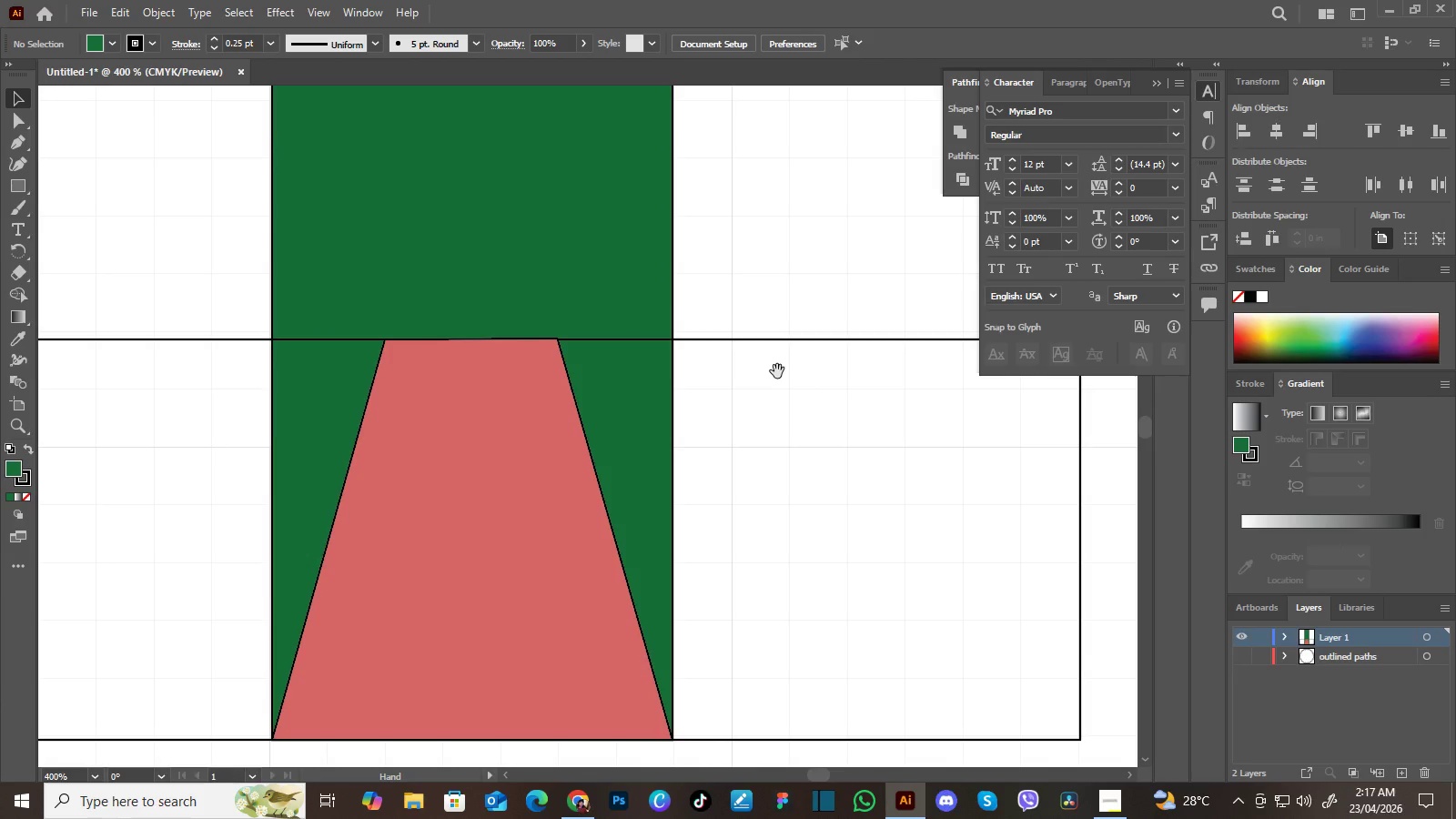 
hold_key(key=Space, duration=1.52)
 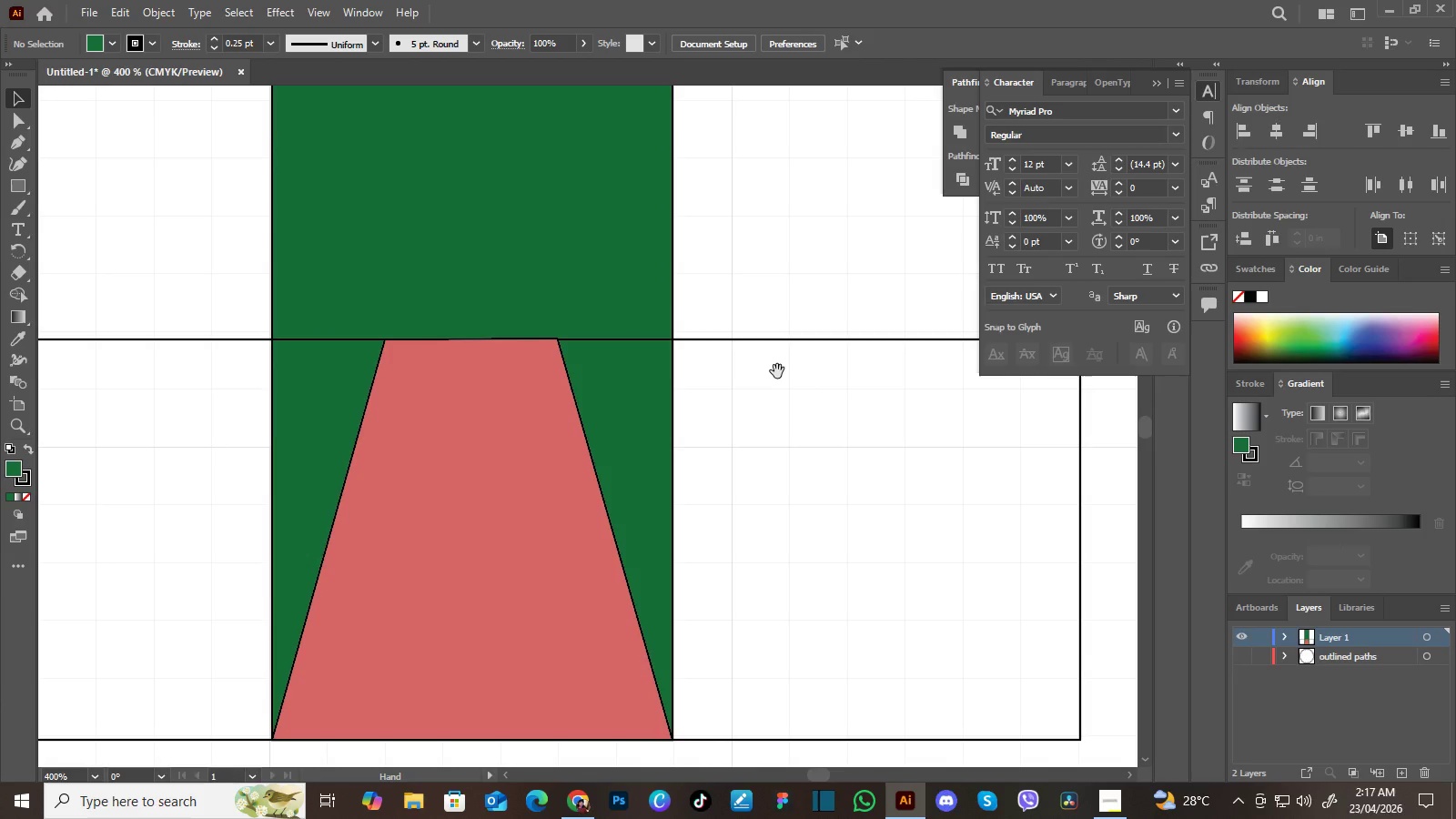 
hold_key(key=Space, duration=1.51)
 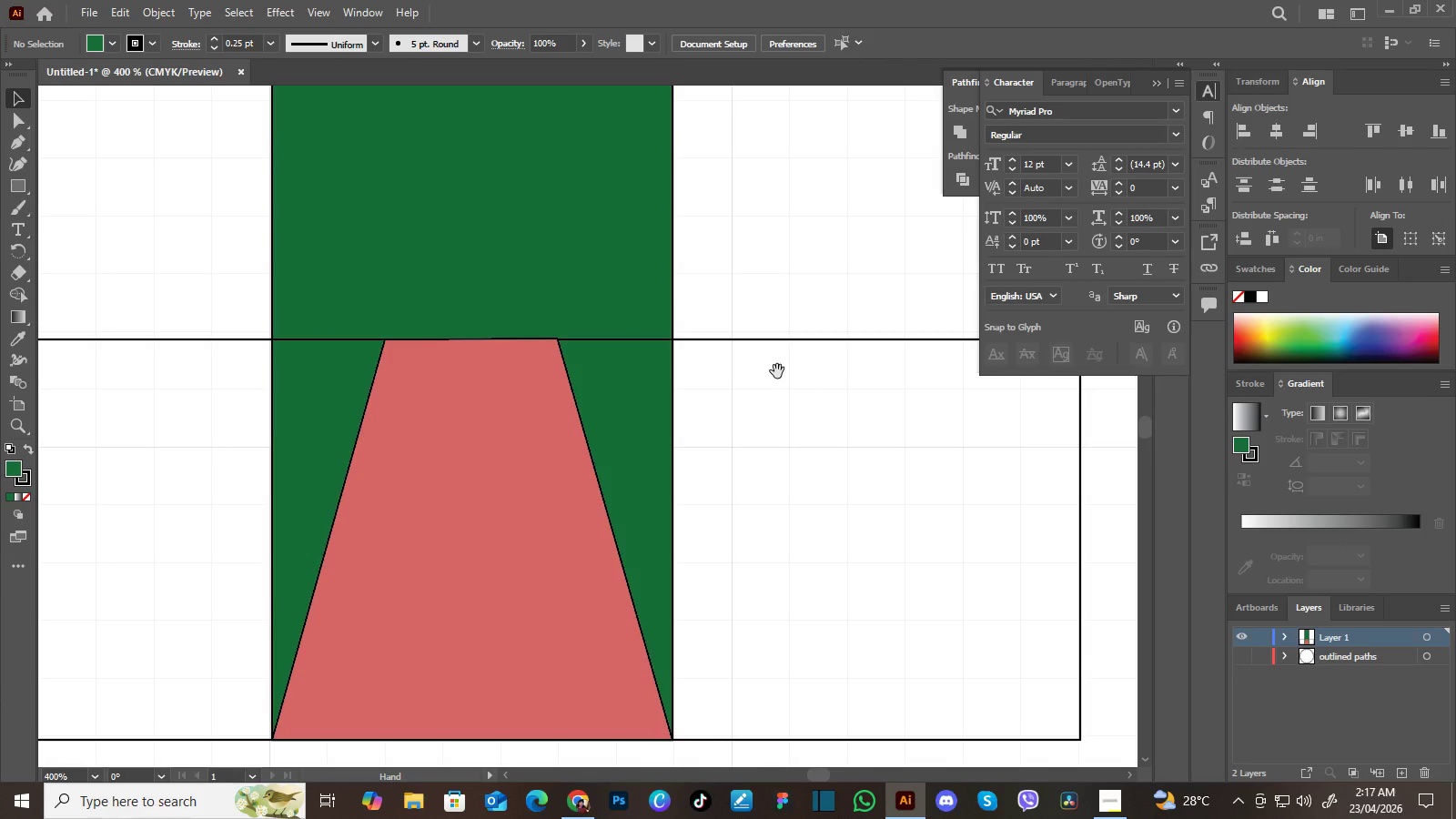 
hold_key(key=Space, duration=1.5)
 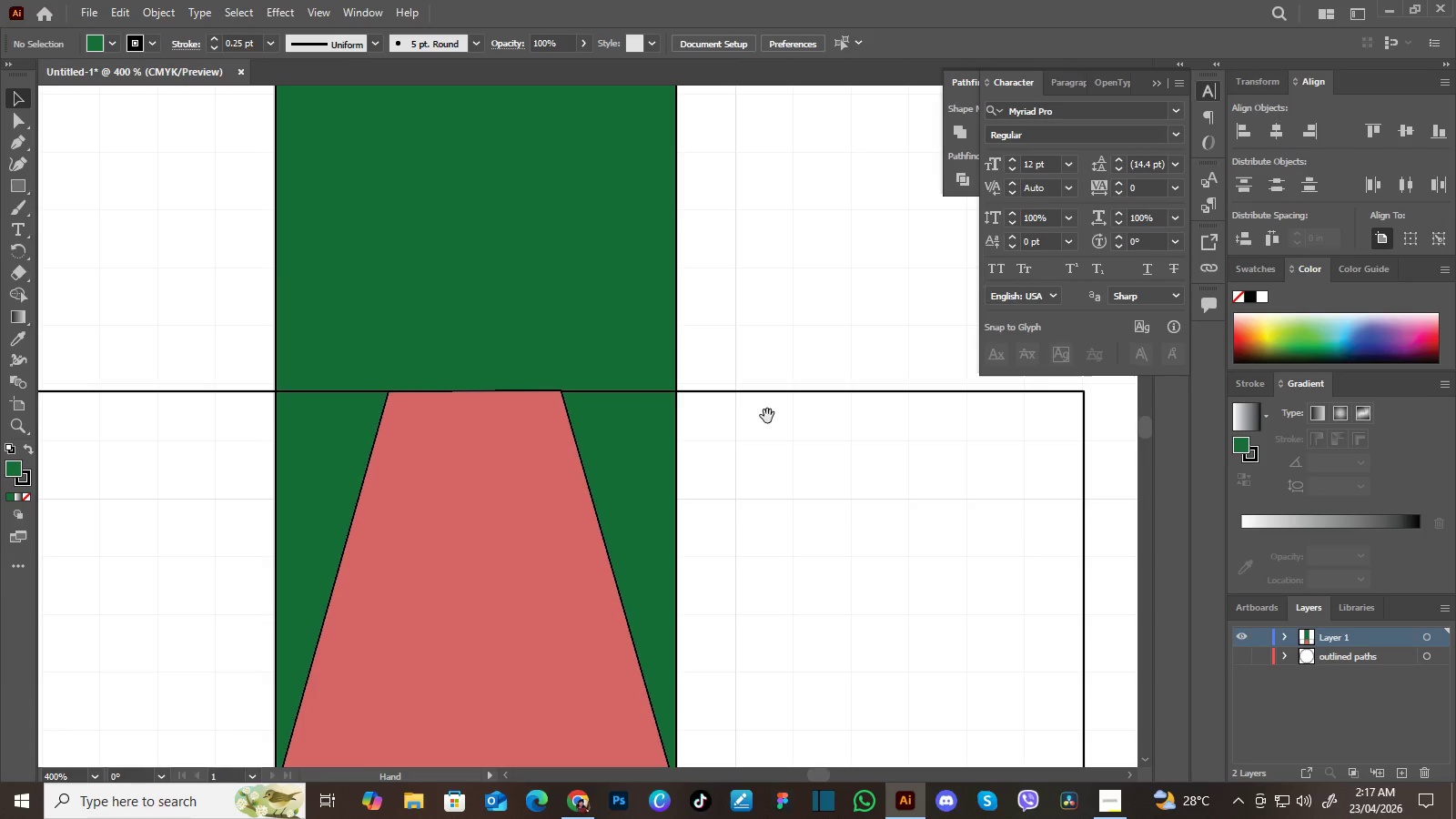 
key(Space)
 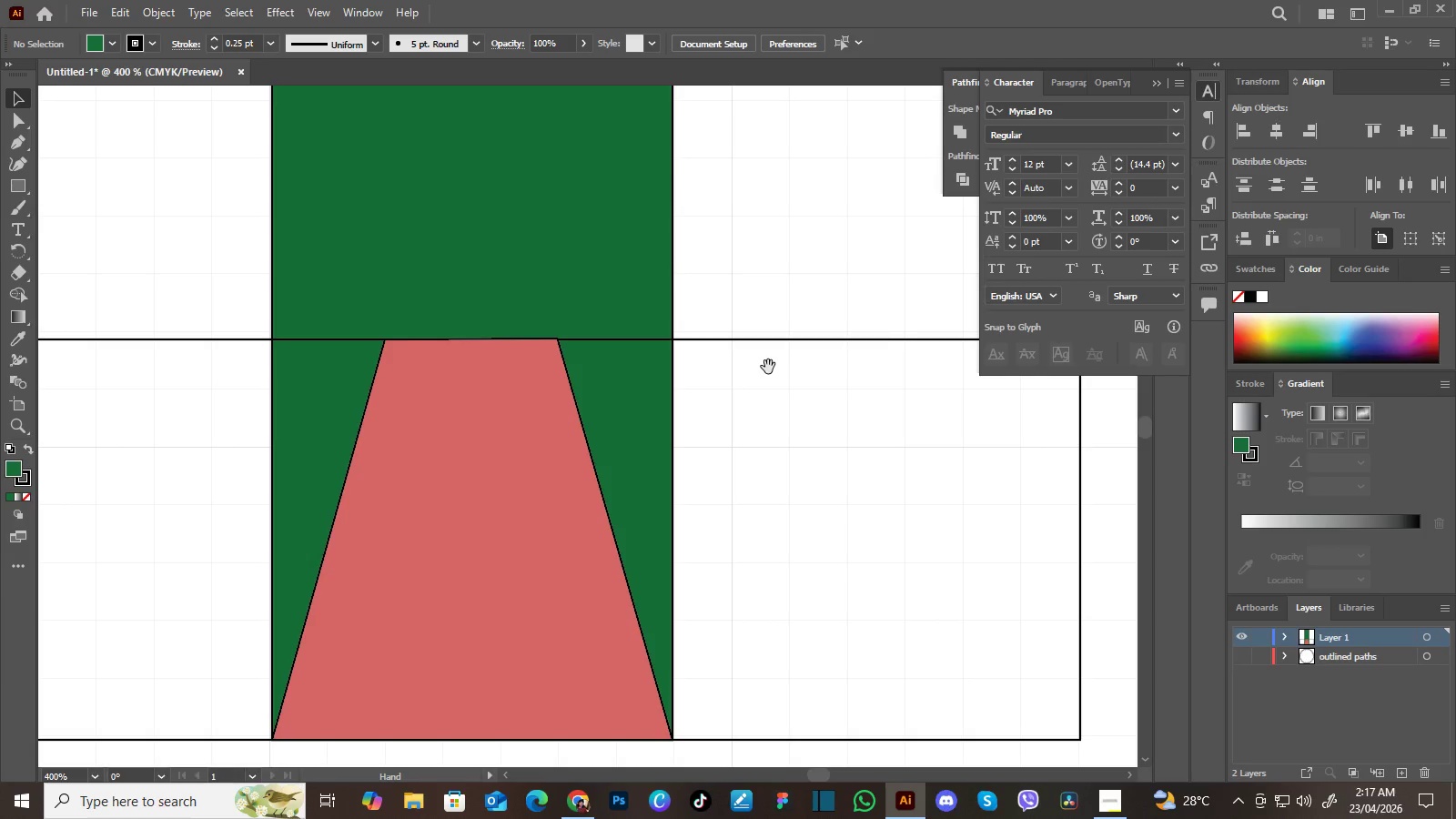 
key(Space)
 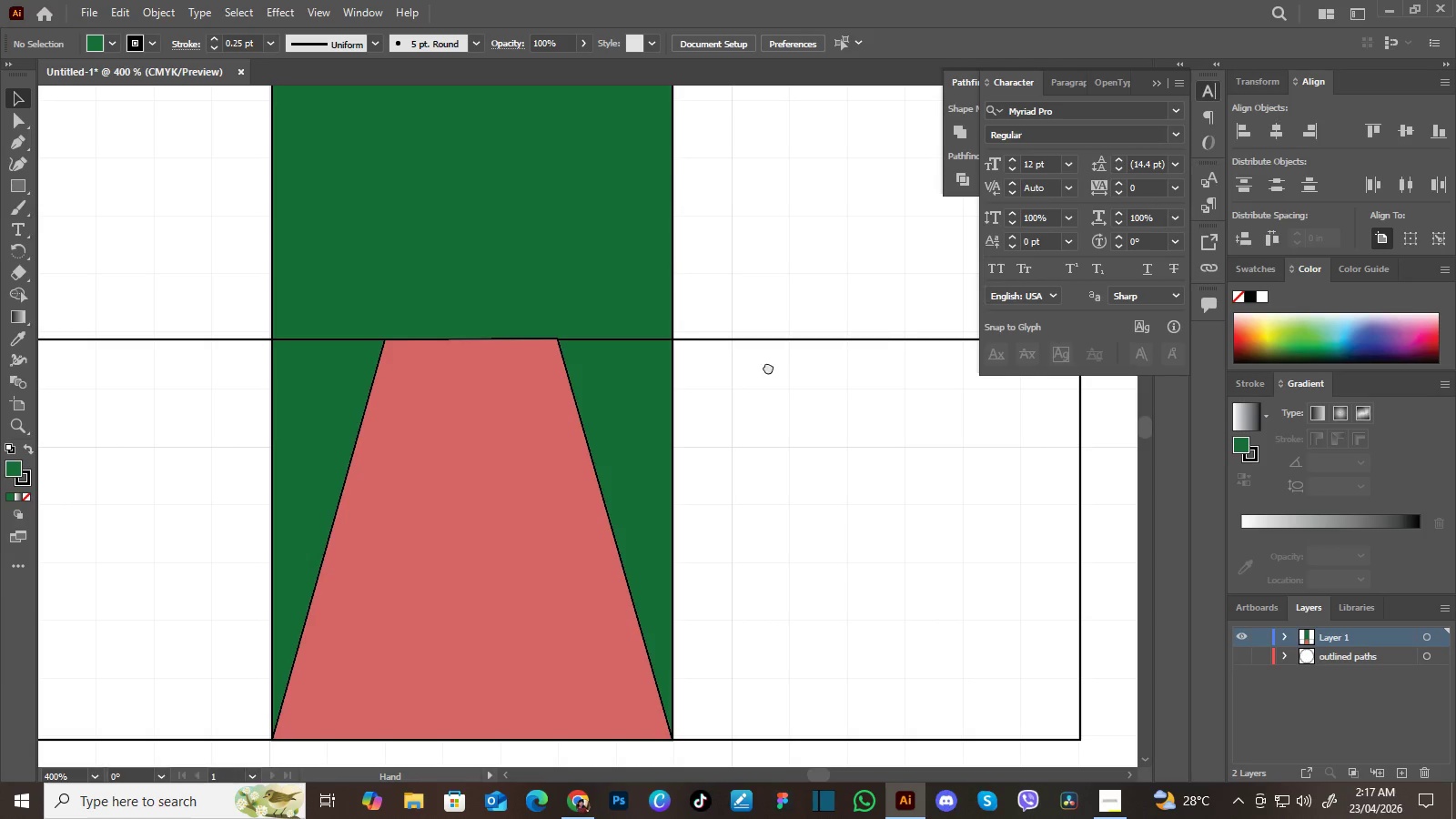 
key(Space)
 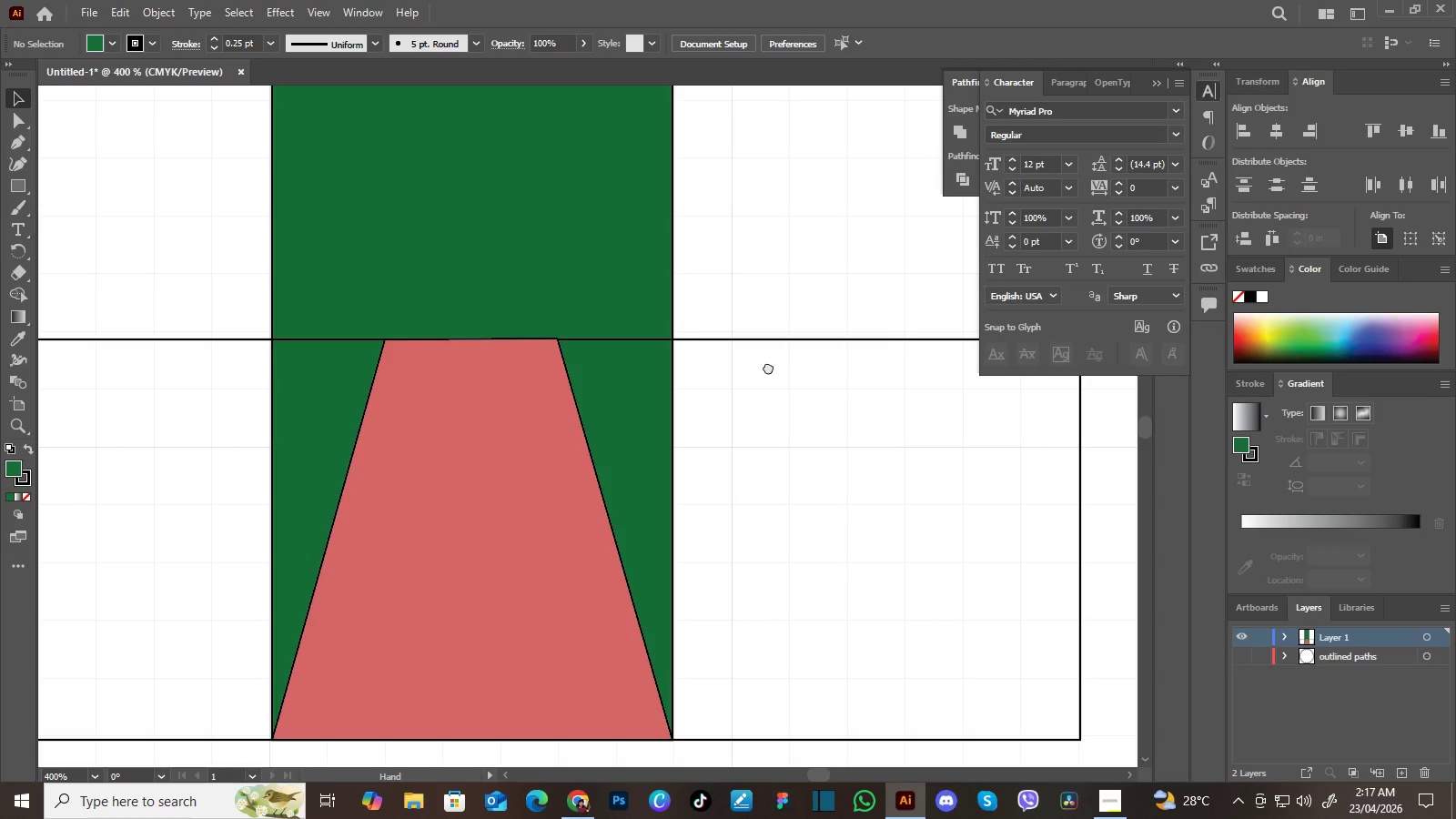 
key(Space)
 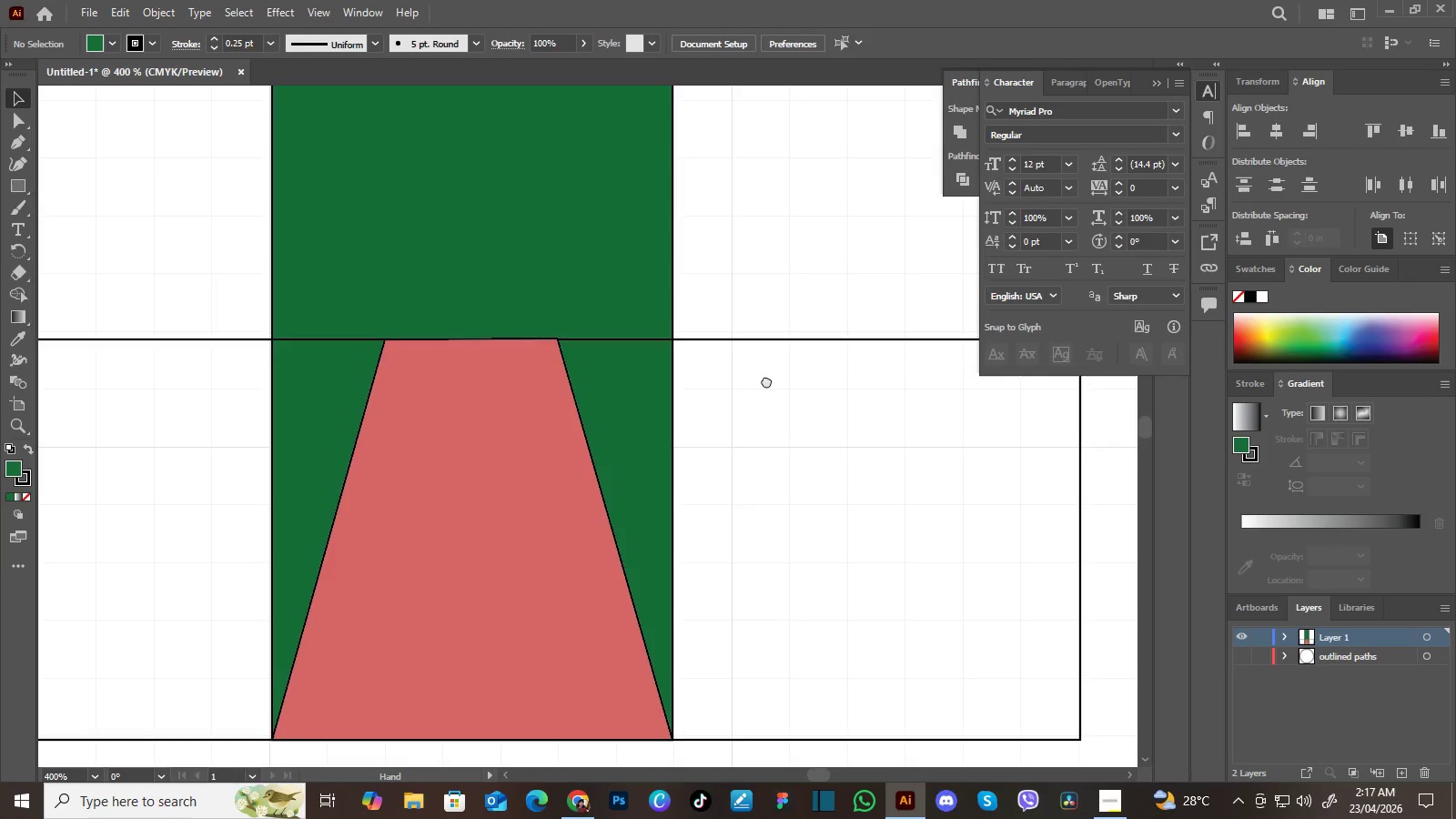 
key(Space)
 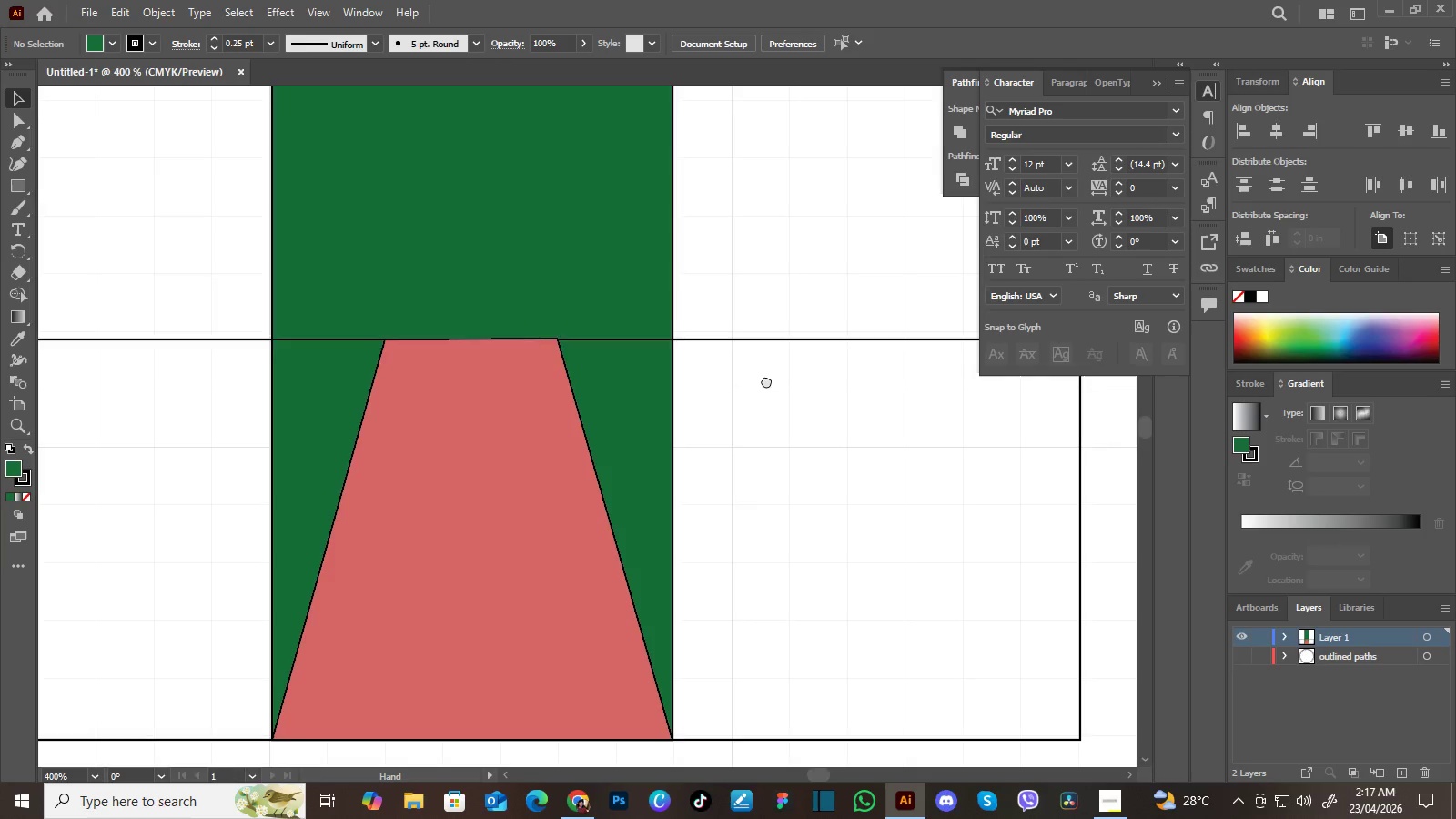 
key(Space)
 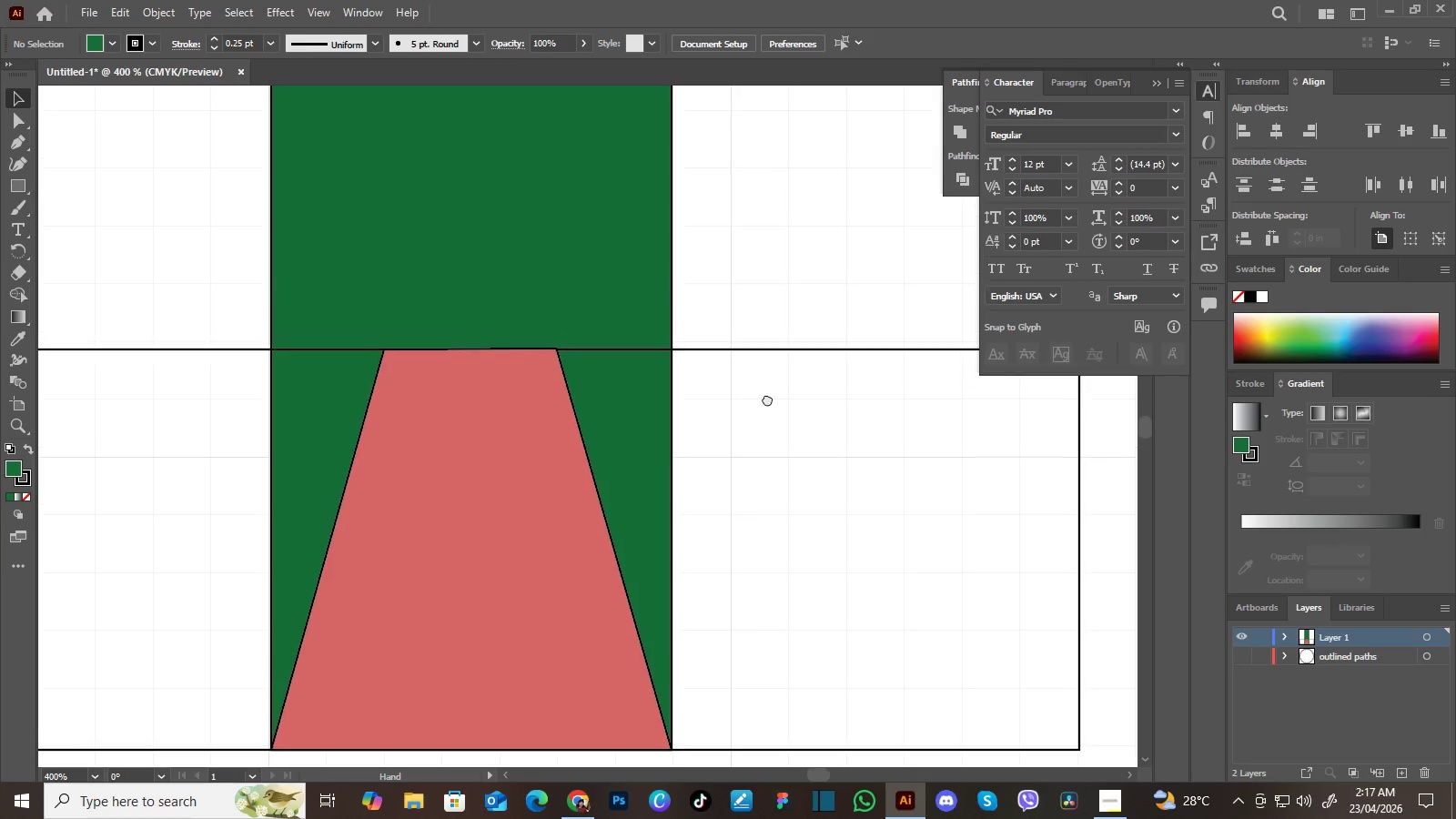 
key(Space)
 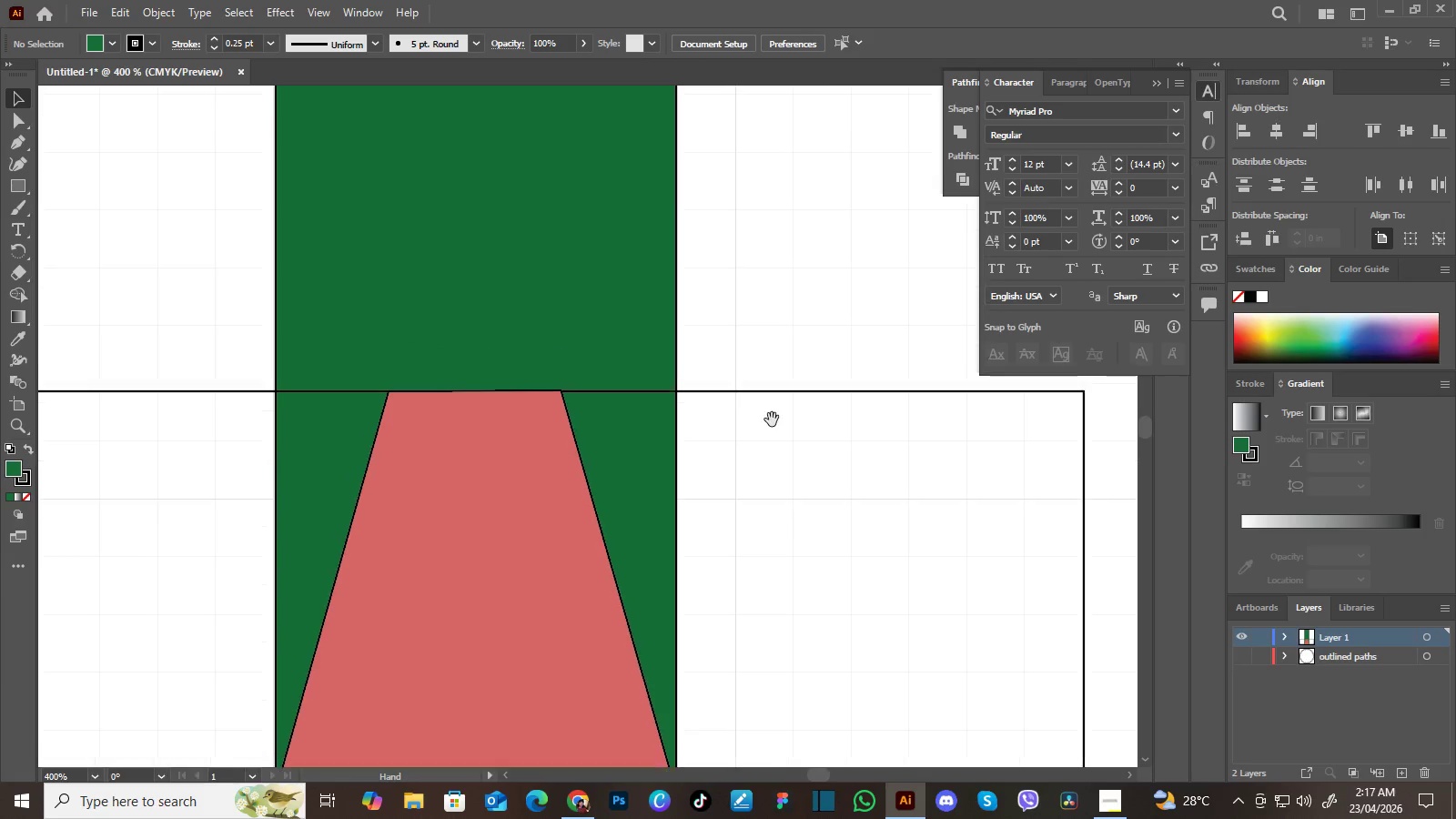 
hold_key(key=Space, duration=1.5)
 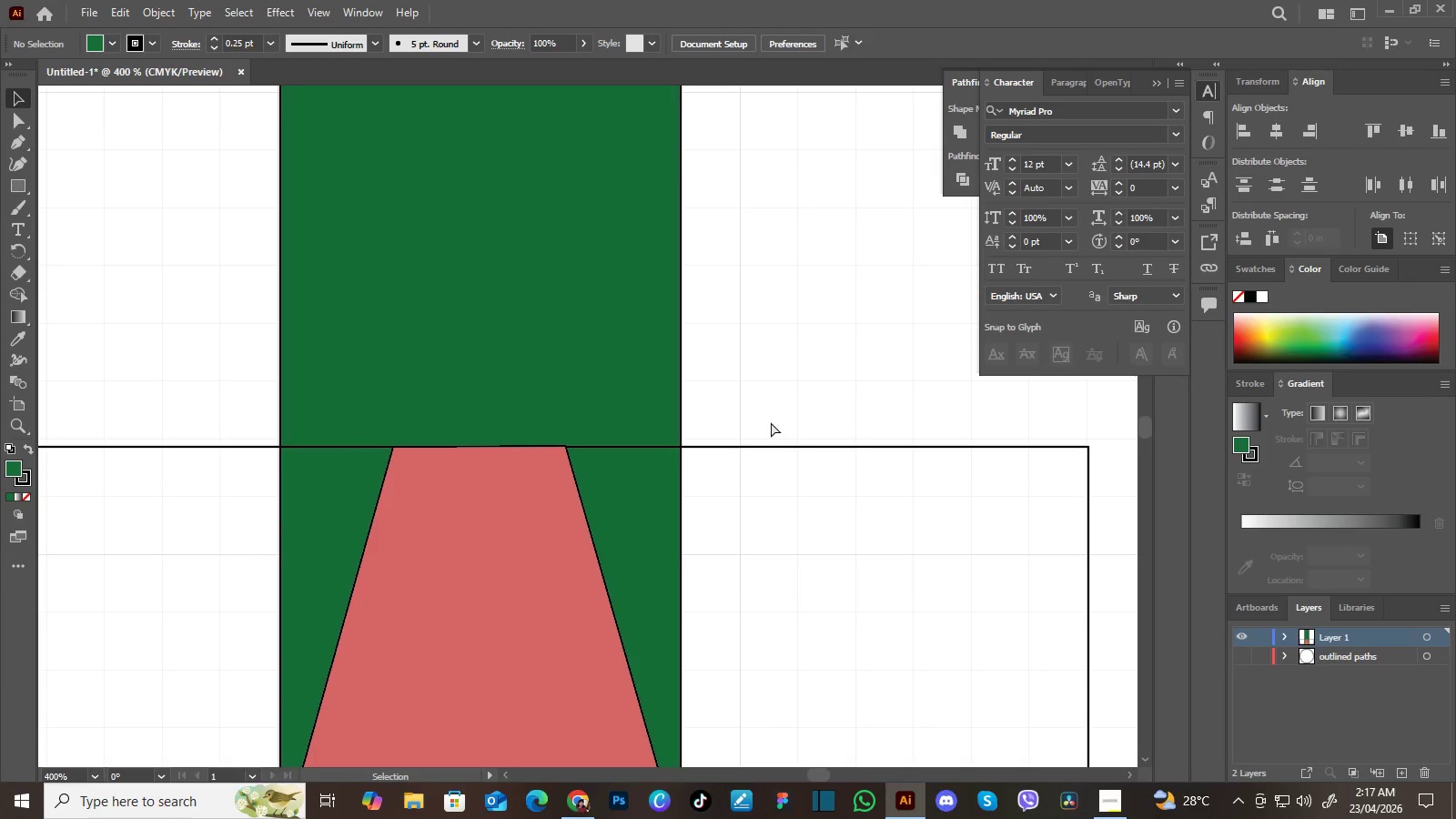 
left_click_drag(start_coordinate=[768, 367], to_coordinate=[772, 420])
 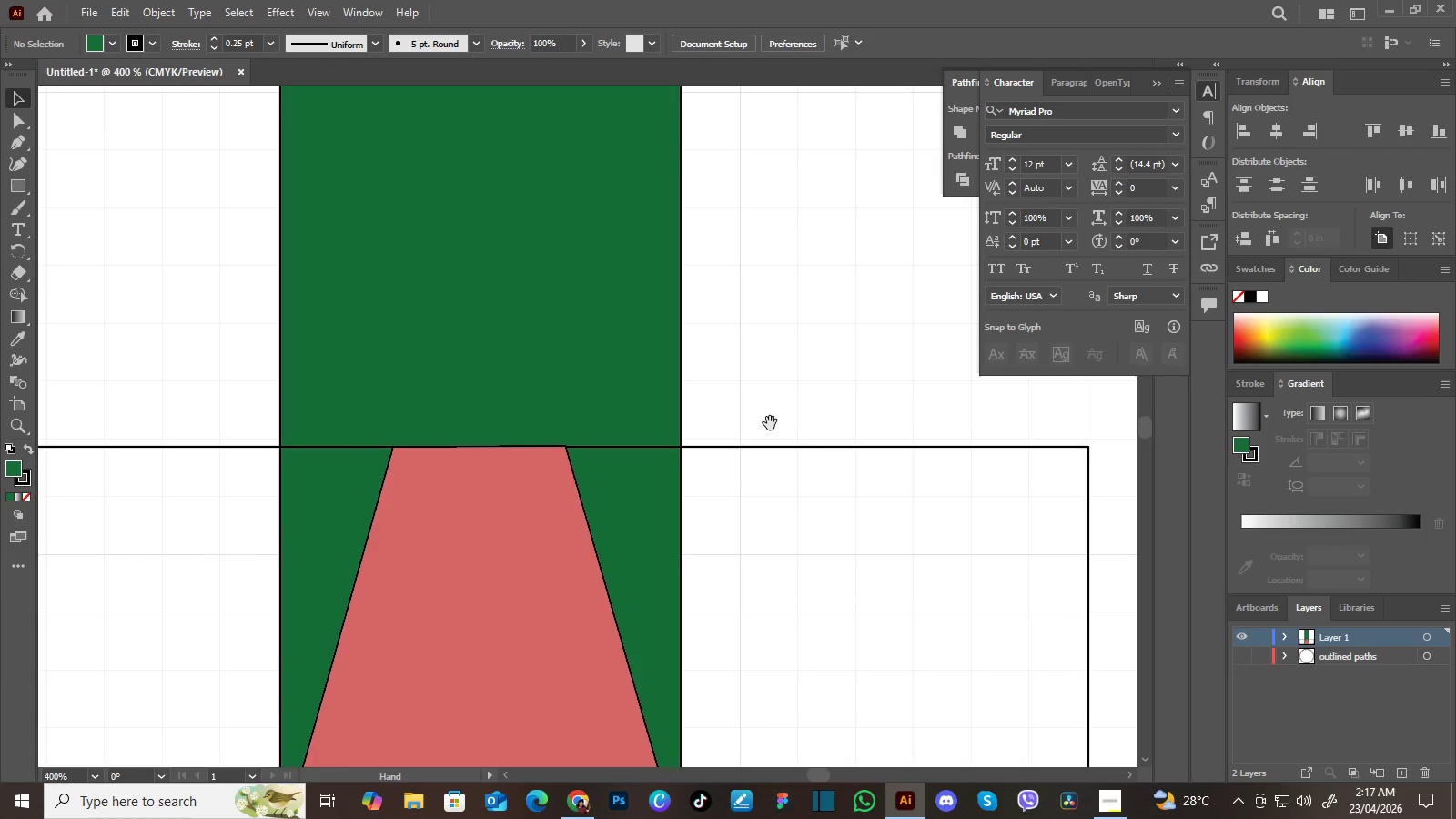 
left_click_drag(start_coordinate=[758, 394], to_coordinate=[763, 450])
 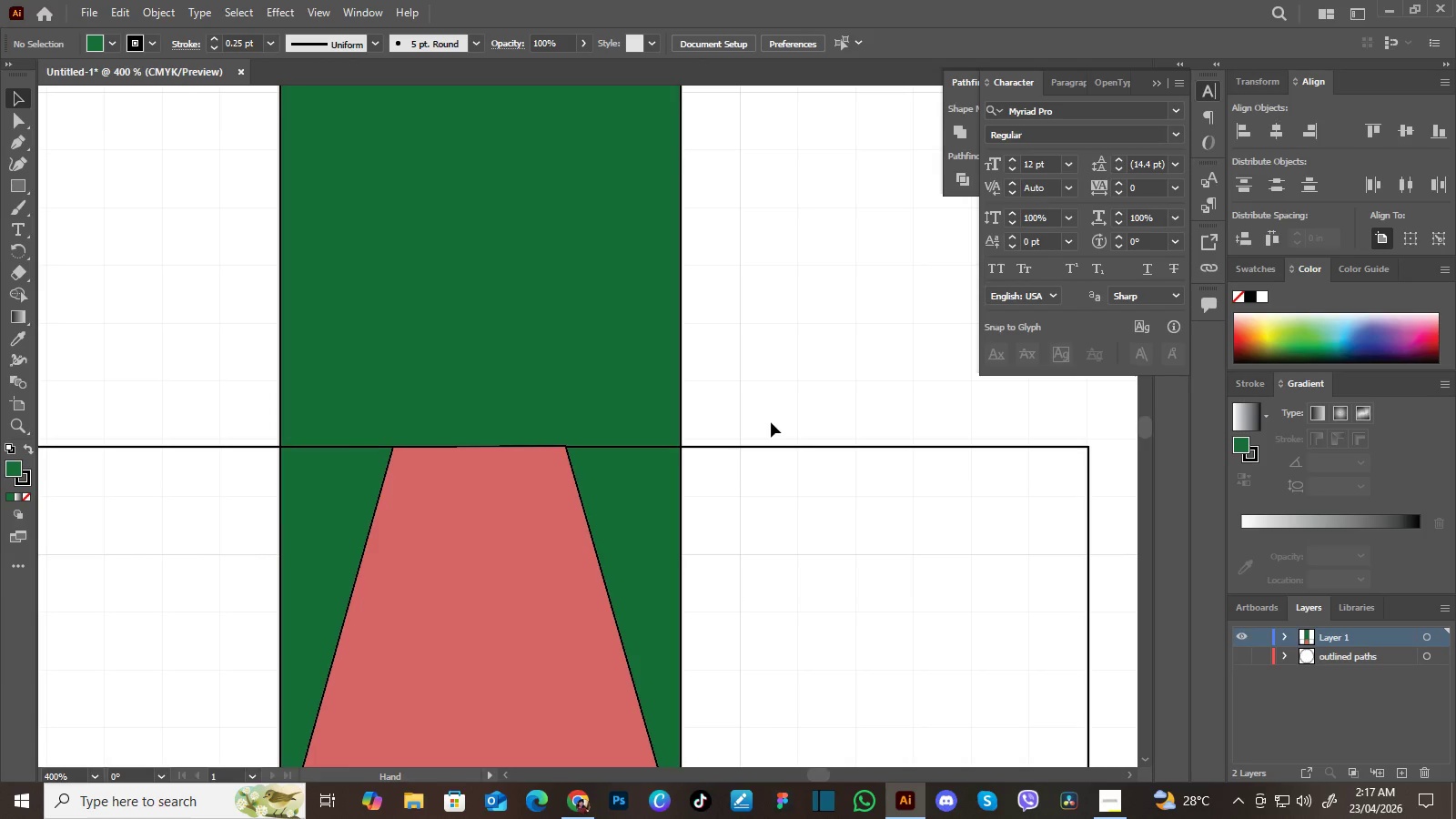 
hold_key(key=Space, duration=0.69)
 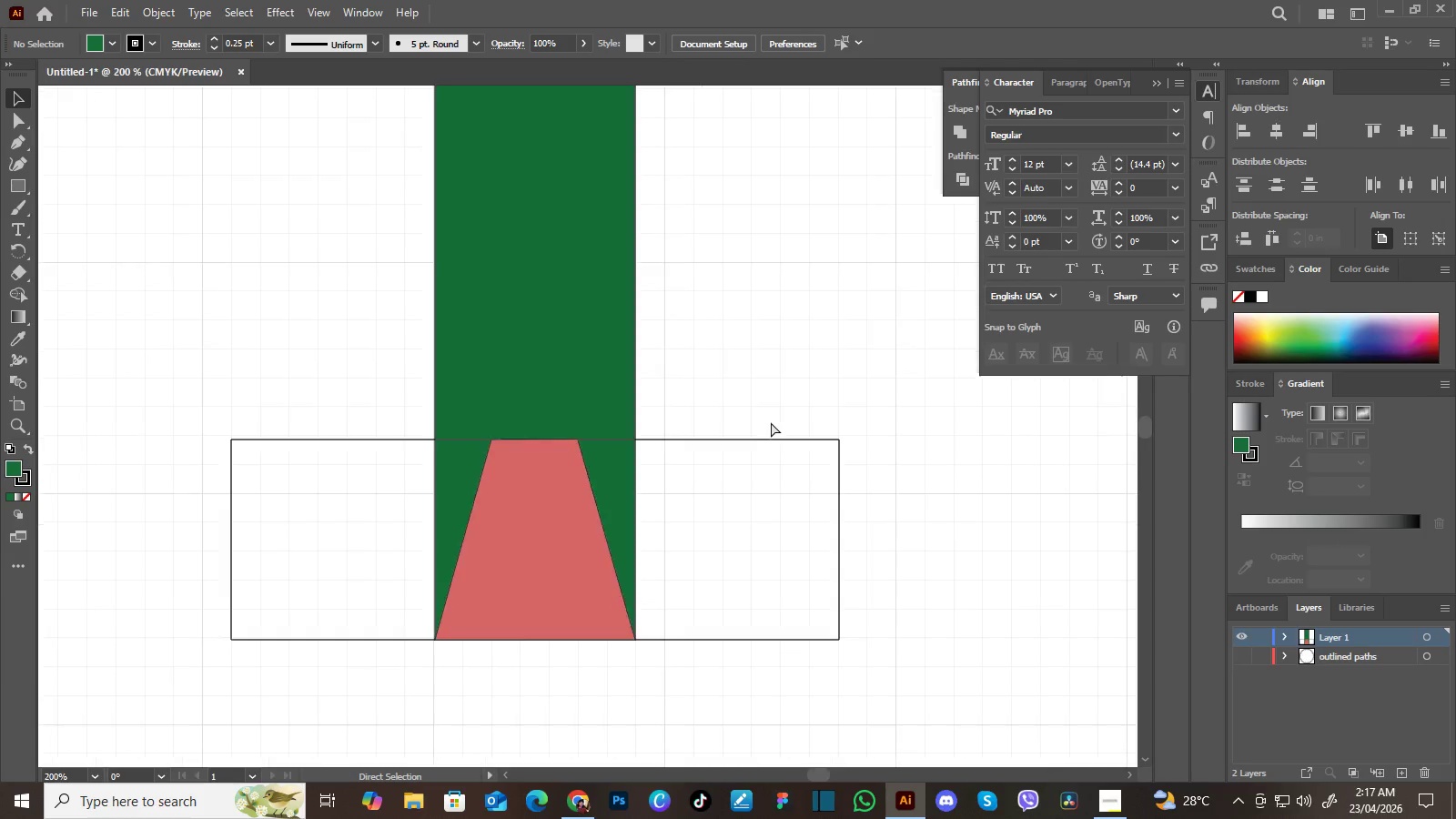 
key(Control+Minus)
 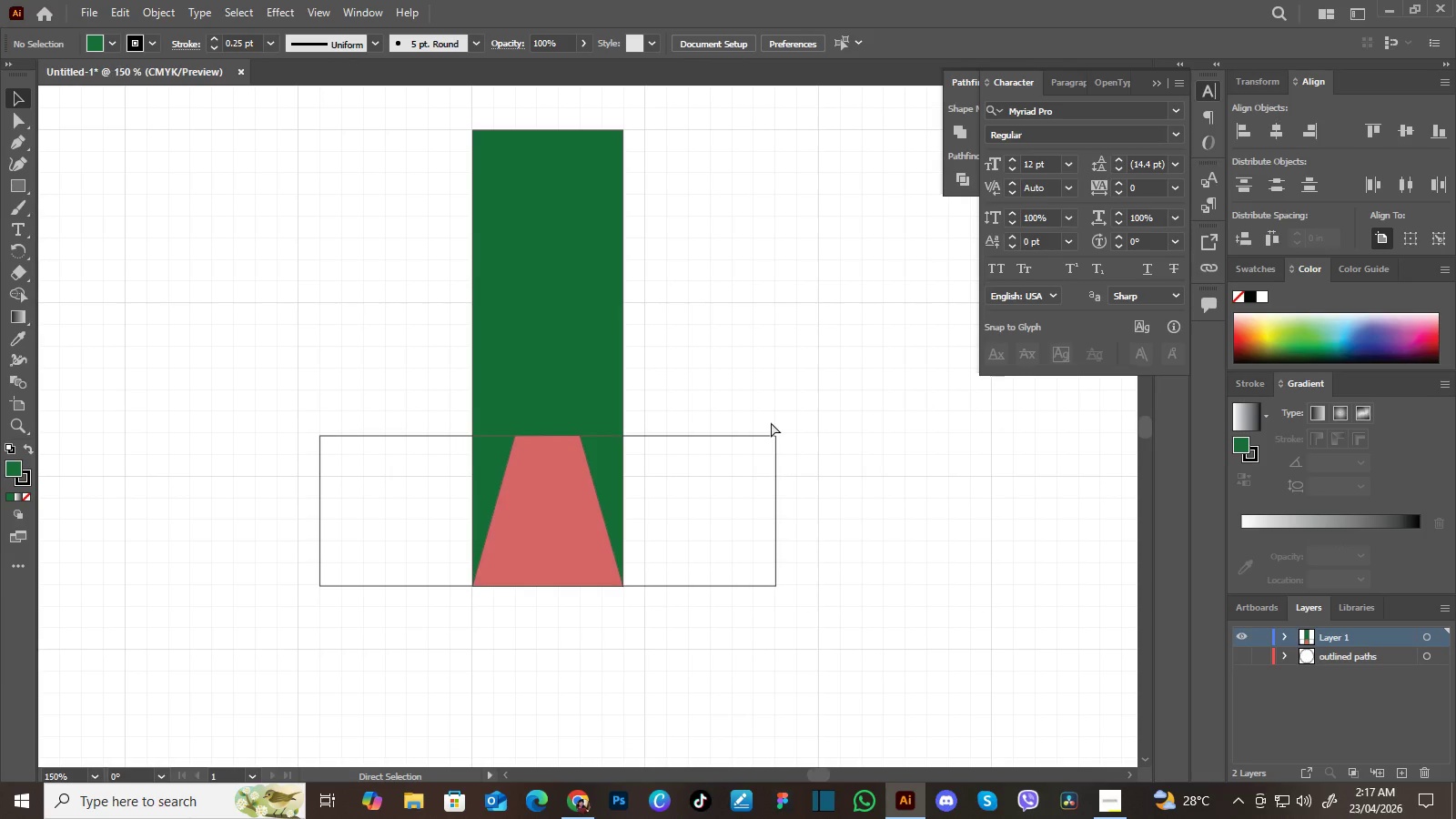 
key(Control+Minus)
 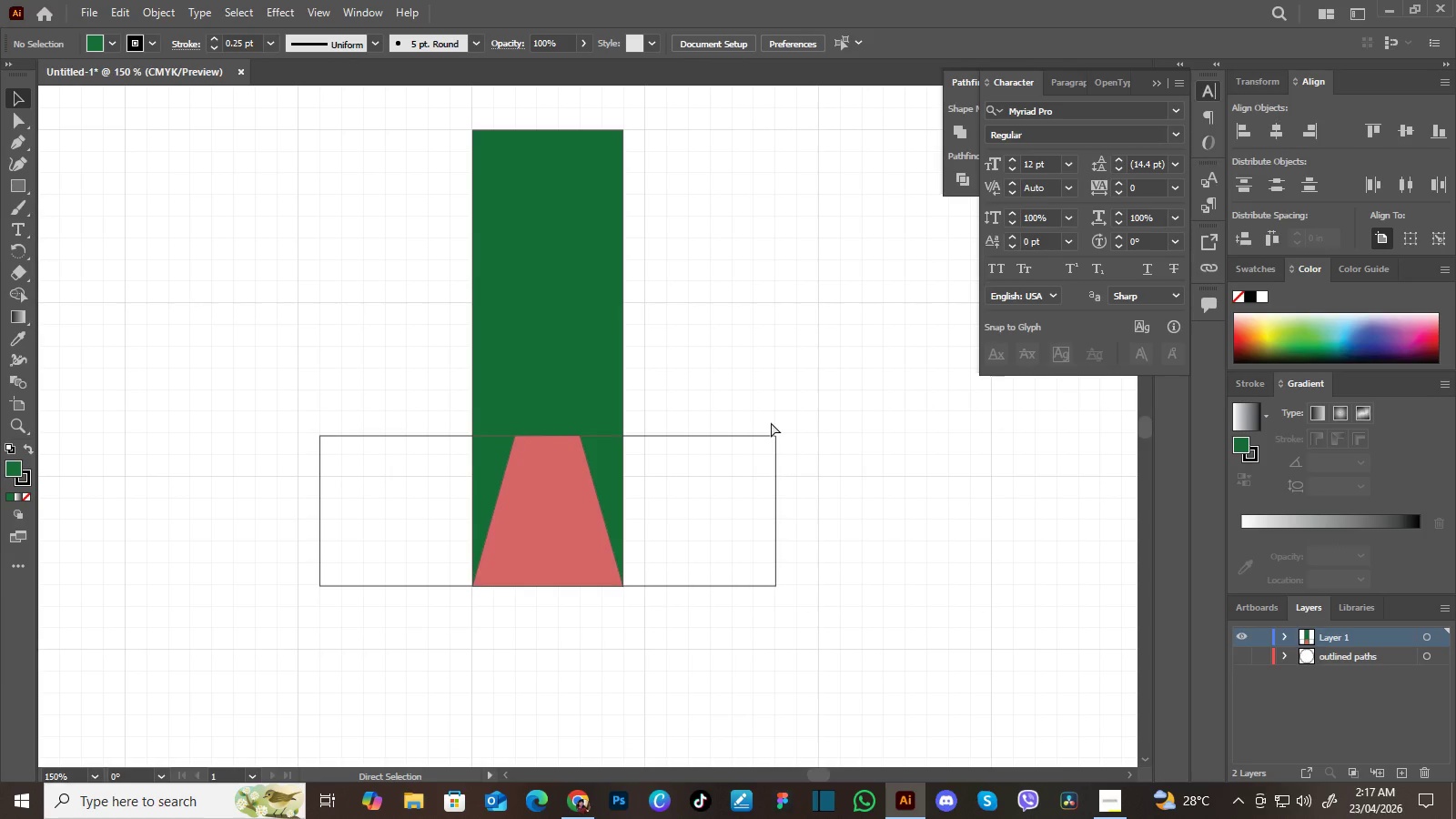 
key(Control+Minus)
 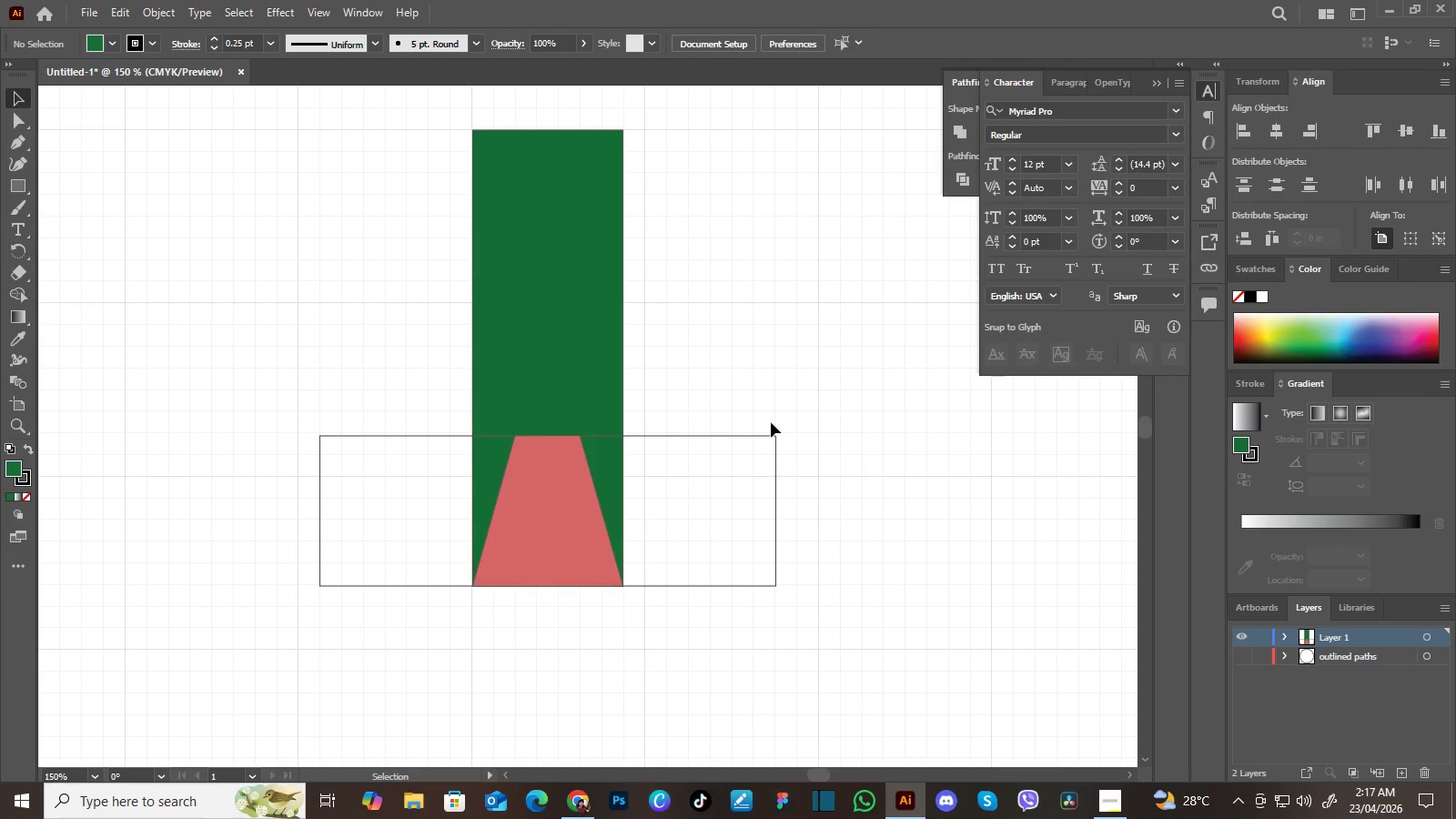 
wait(9.81)
 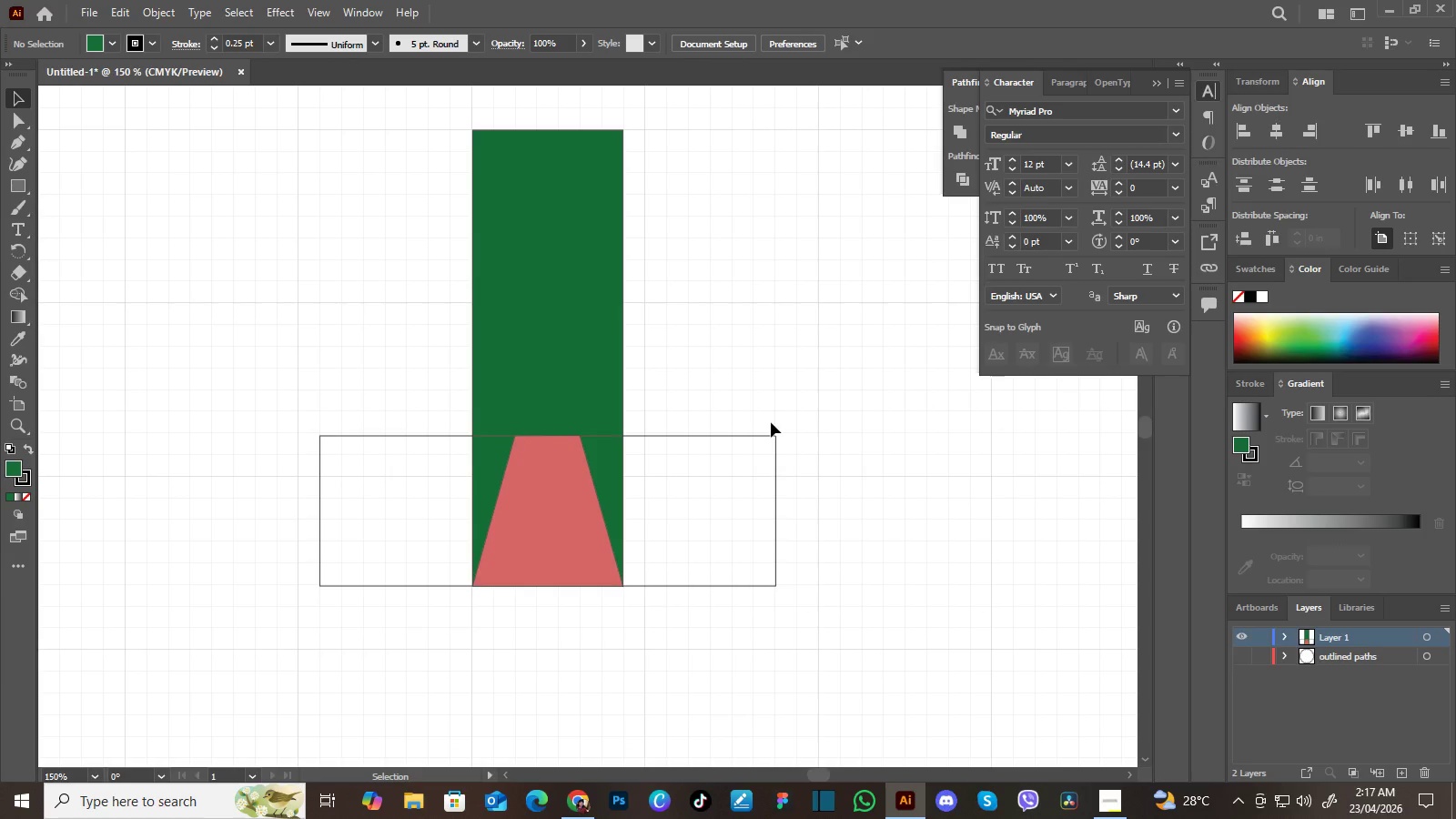 
key(Control+Equal)
 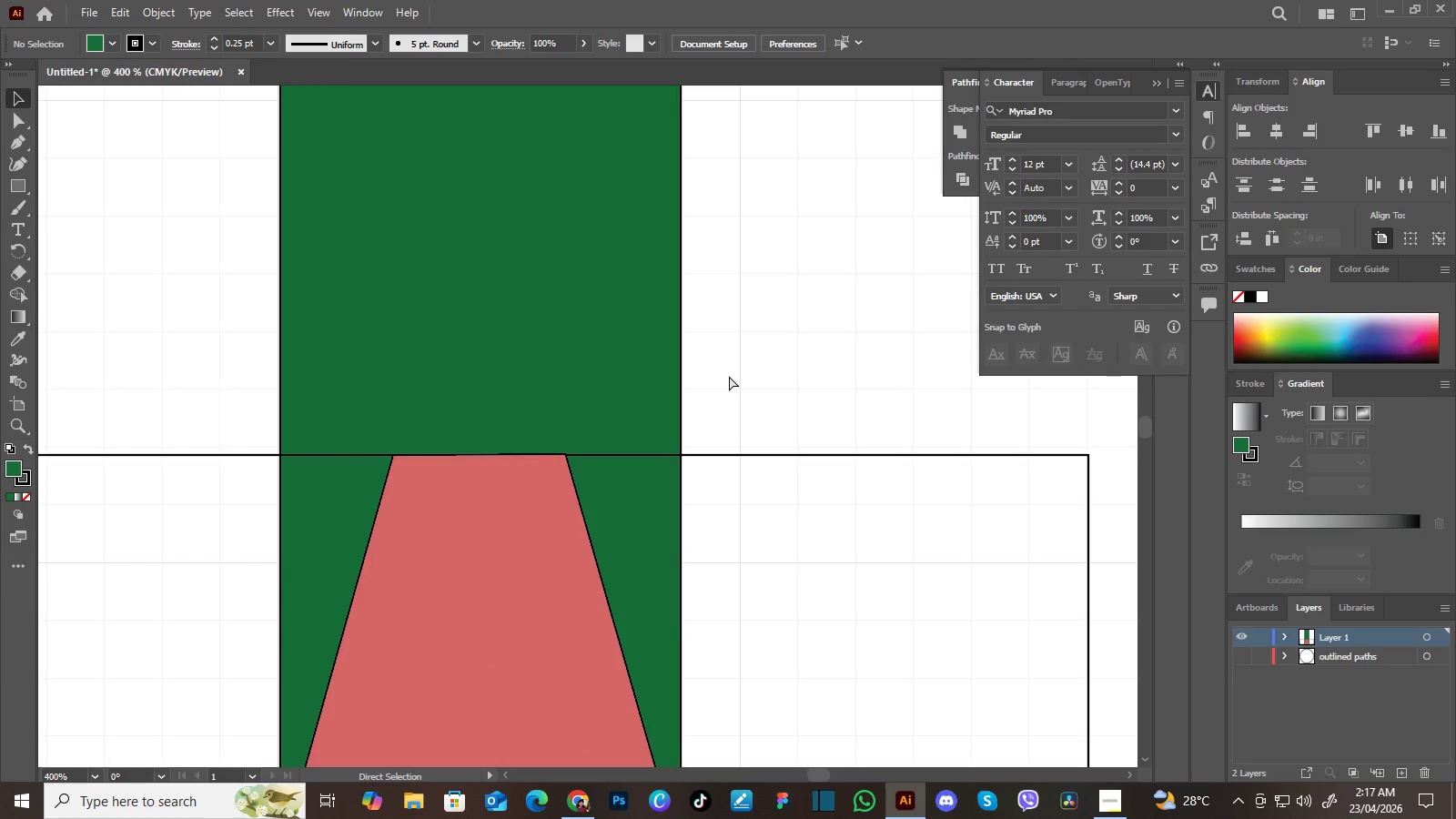 
key(Control+Equal)
 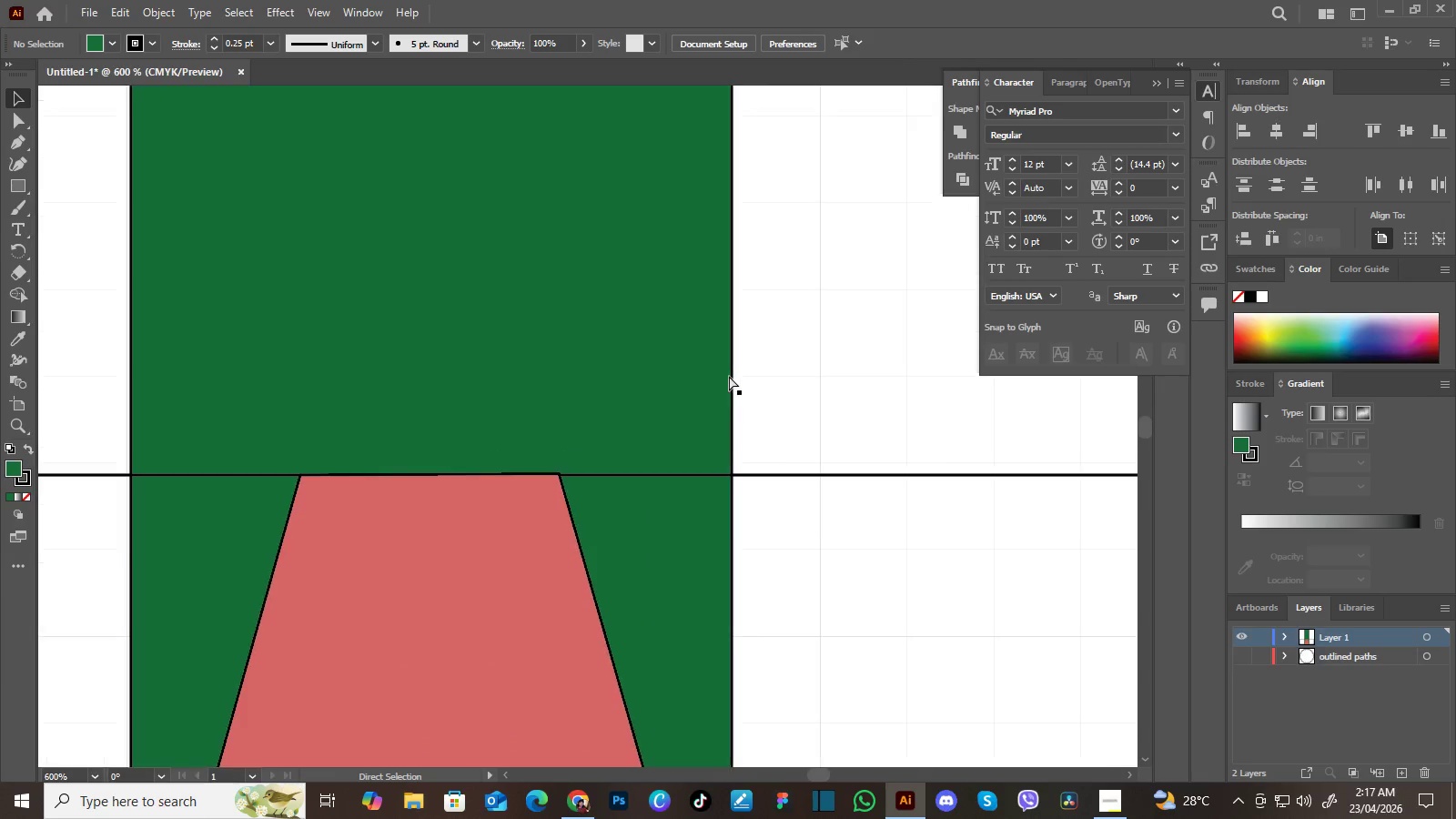 
key(Control+Equal)
 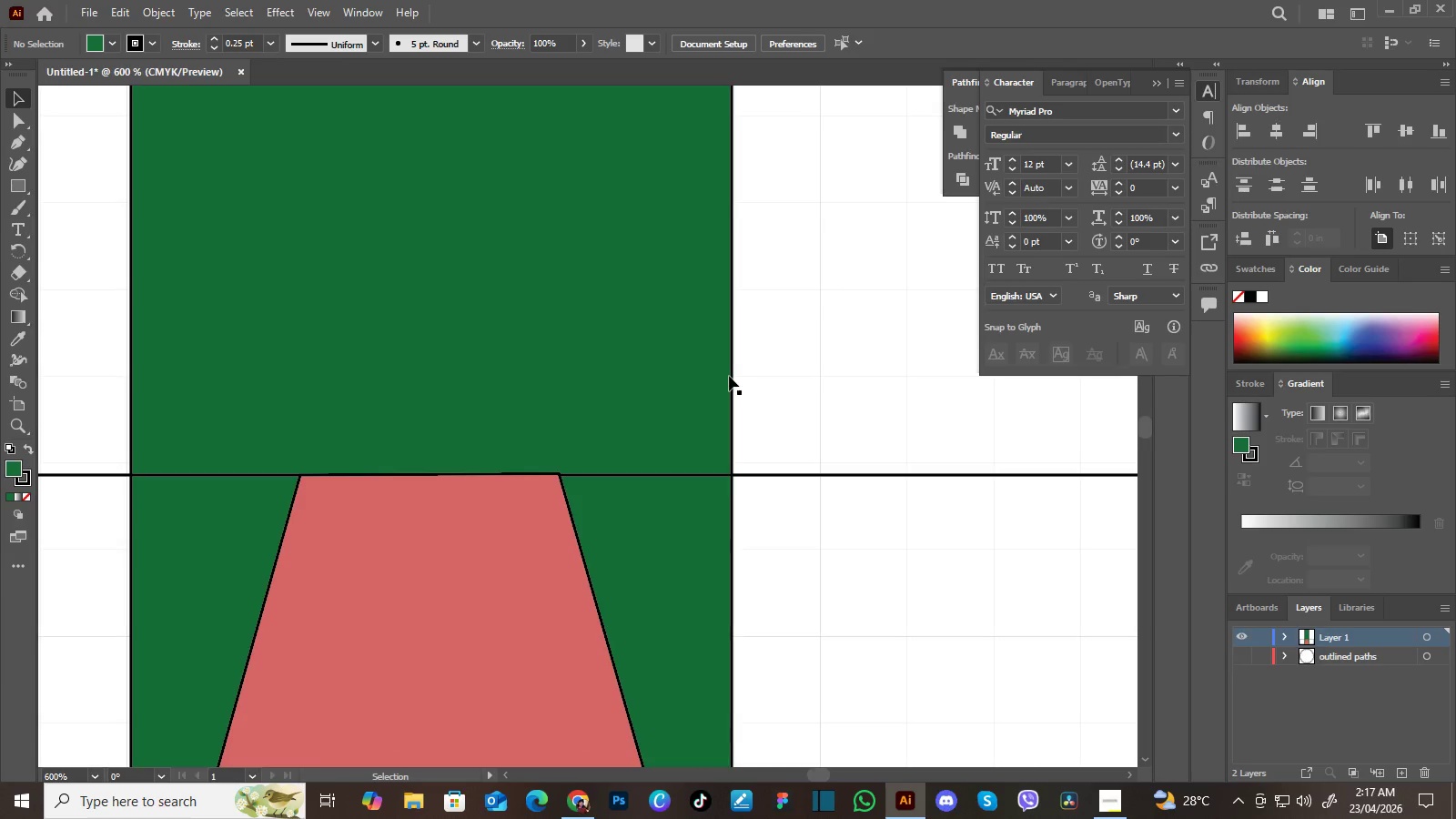 
key(Control+Equal)
 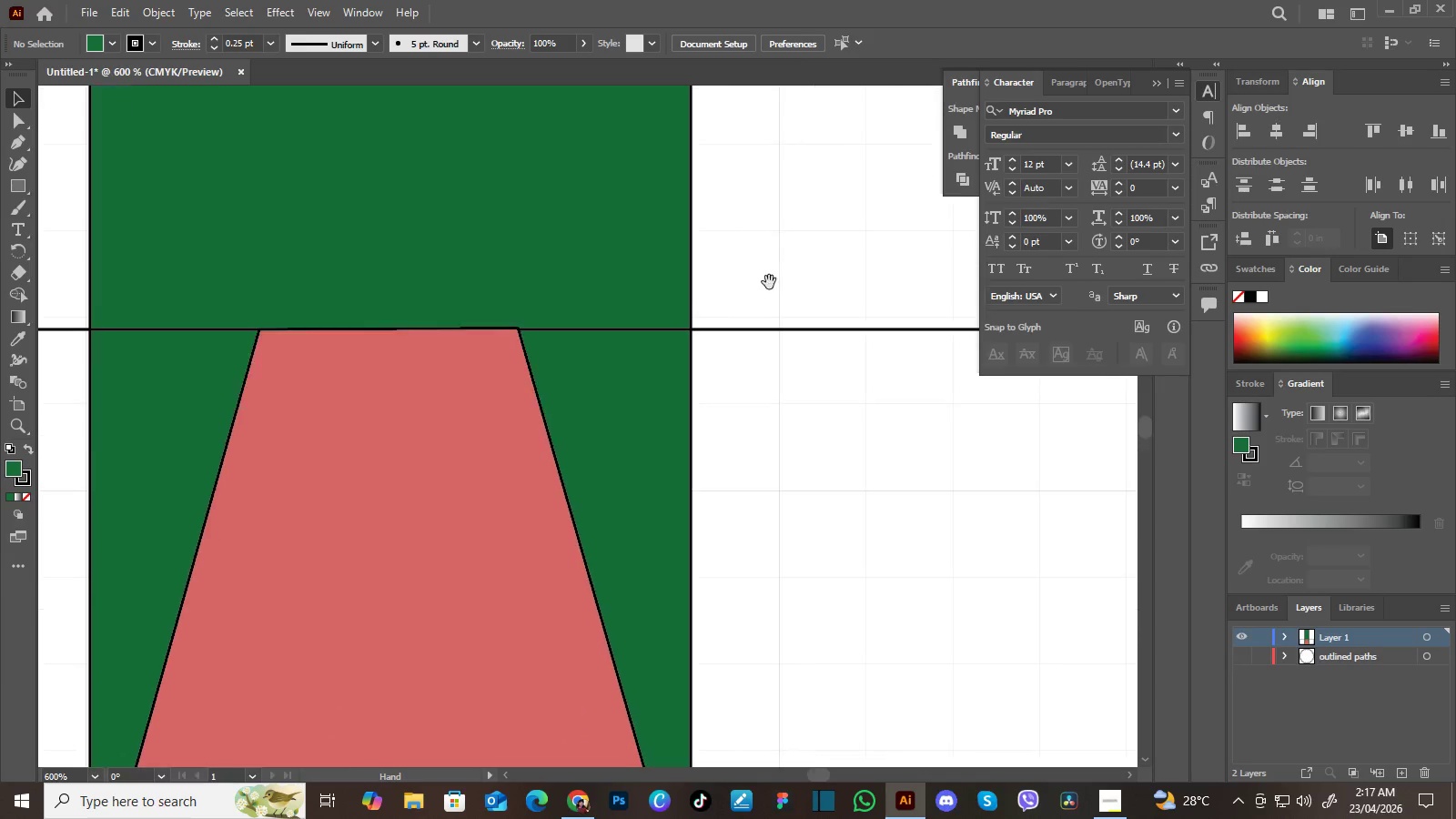 
hold_key(key=Space, duration=1.5)
 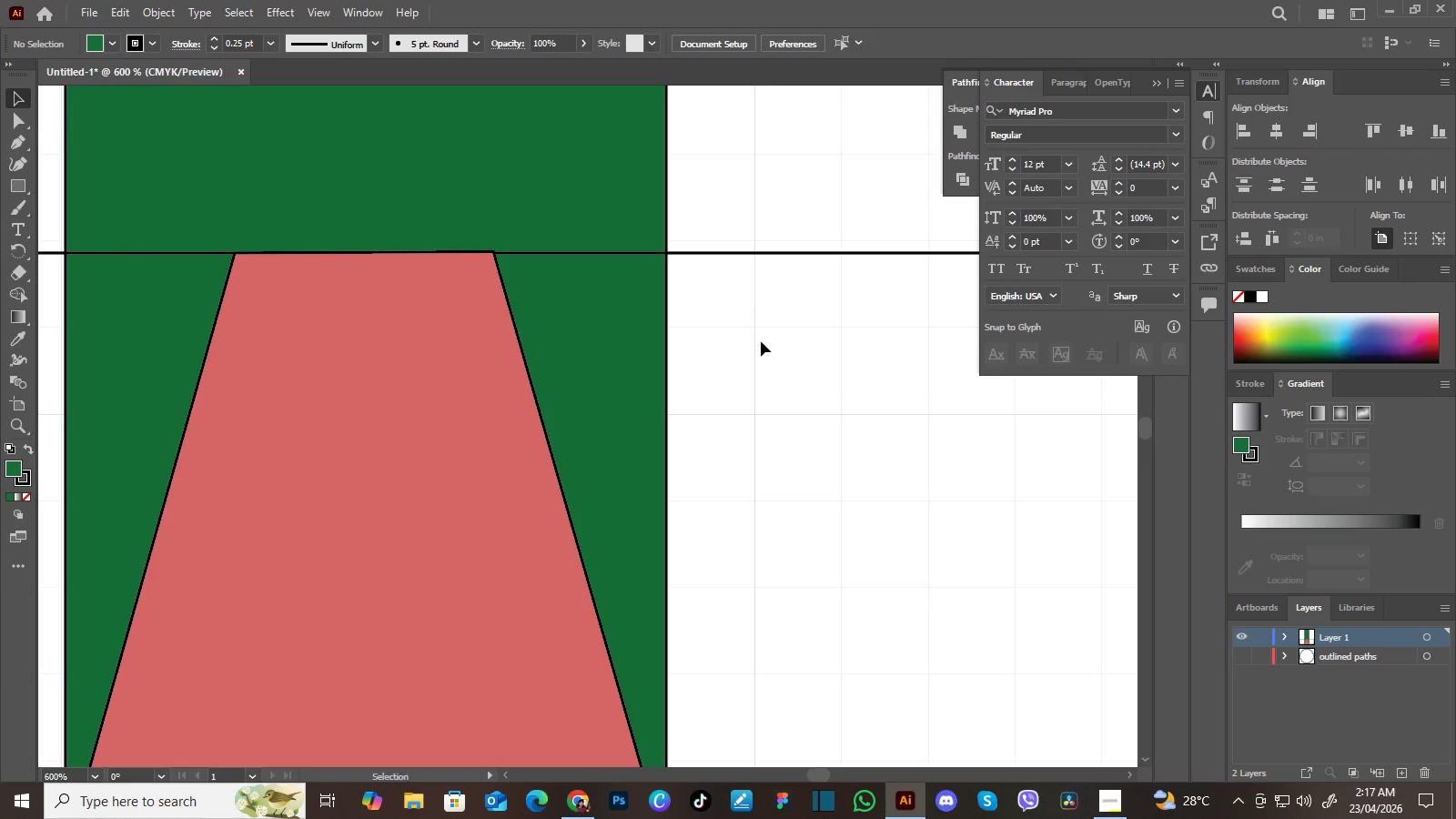 
left_click_drag(start_coordinate=[813, 438], to_coordinate=[769, 282])
 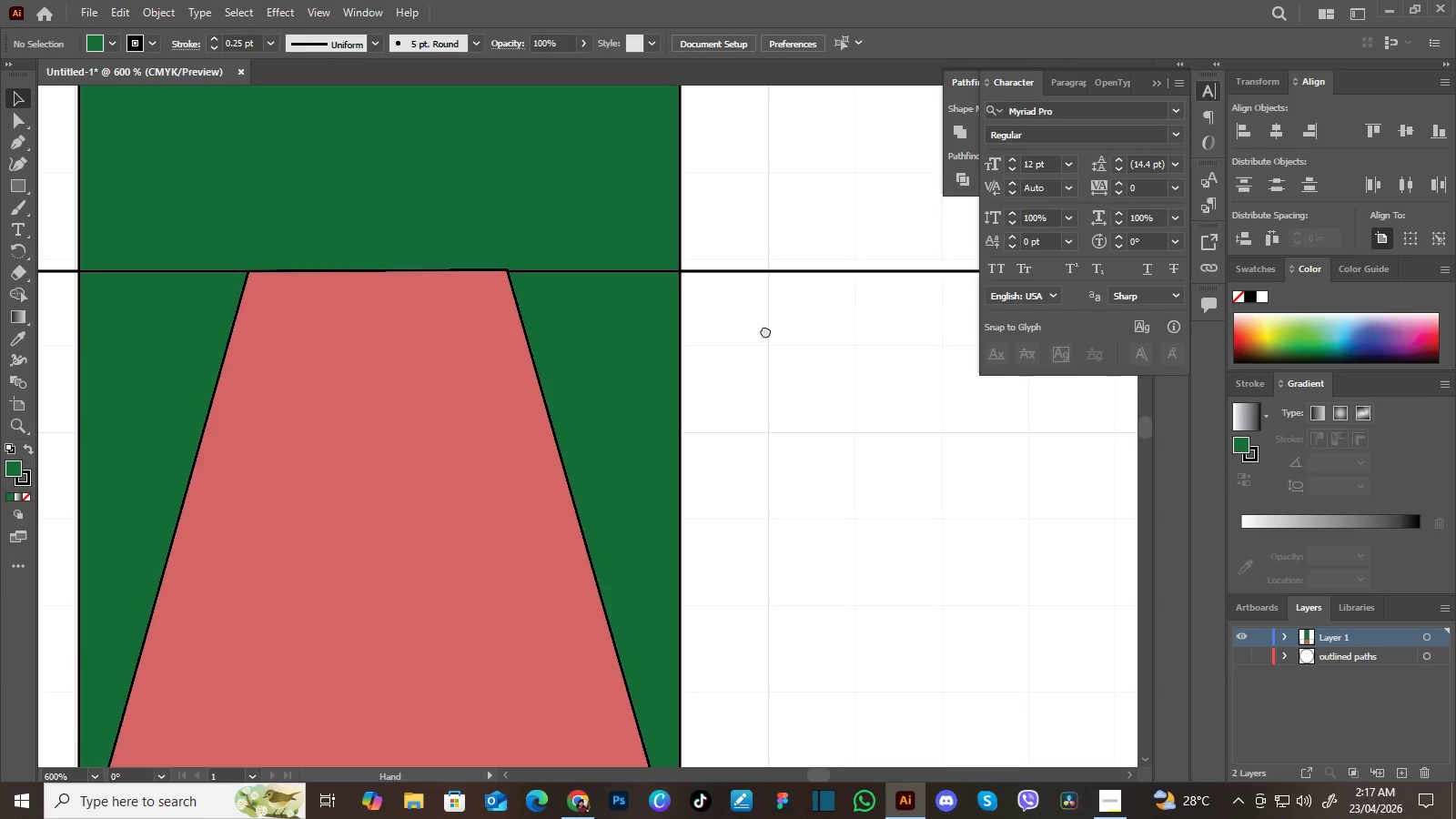 
left_click_drag(start_coordinate=[777, 335], to_coordinate=[770, 296])
 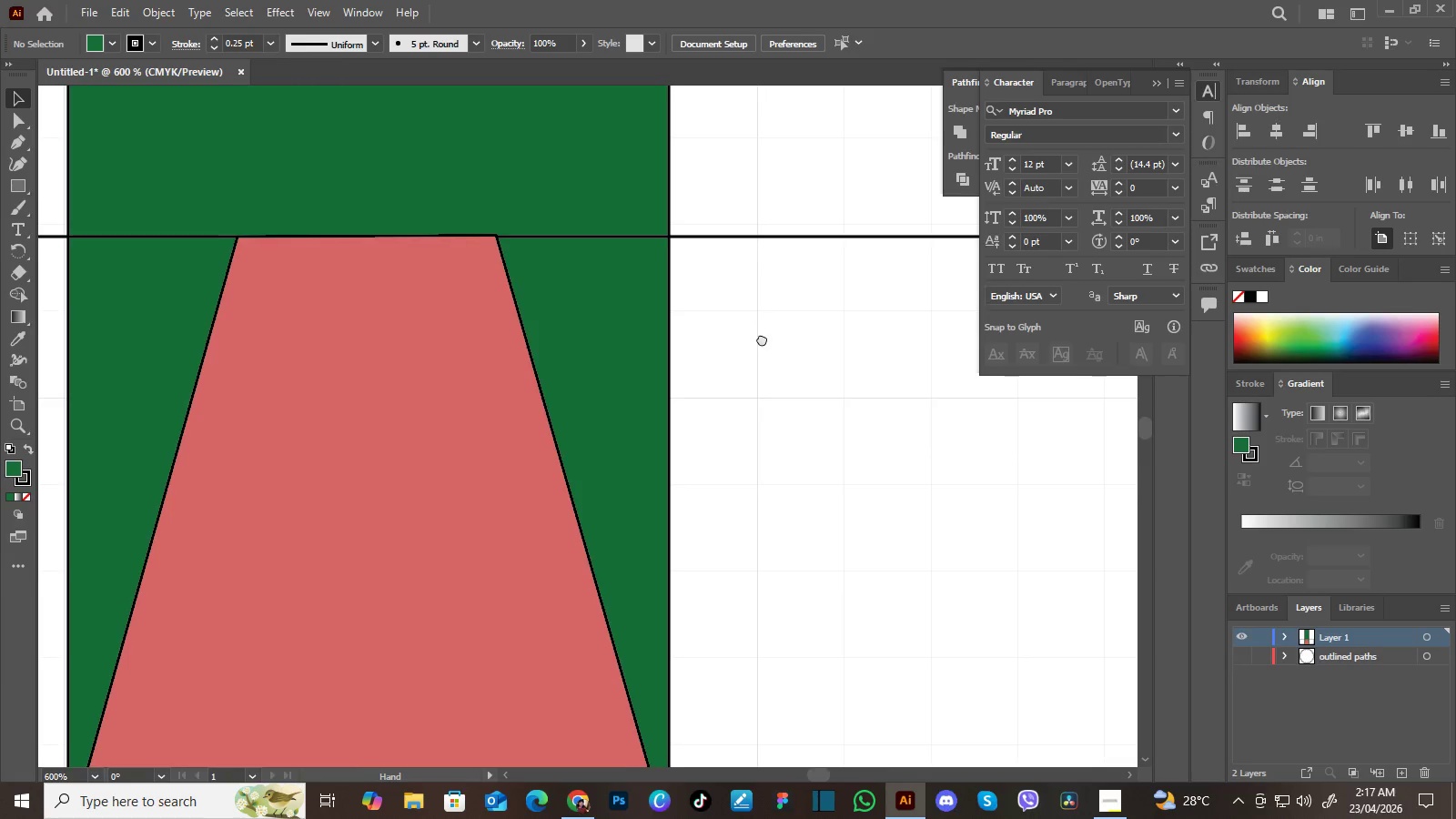 
left_click_drag(start_coordinate=[775, 368], to_coordinate=[763, 324])
 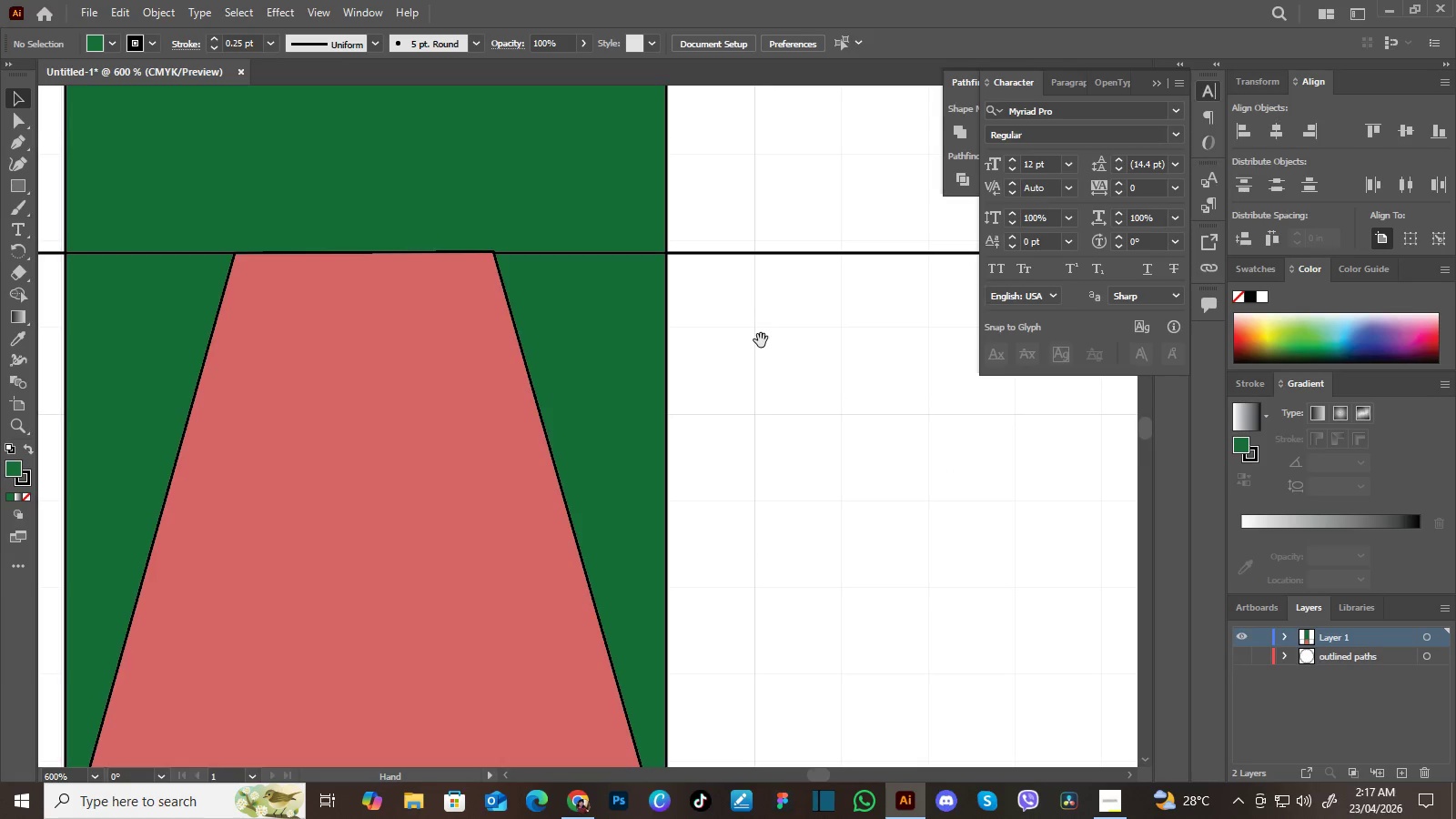 
hold_key(key=Space, duration=1.12)
 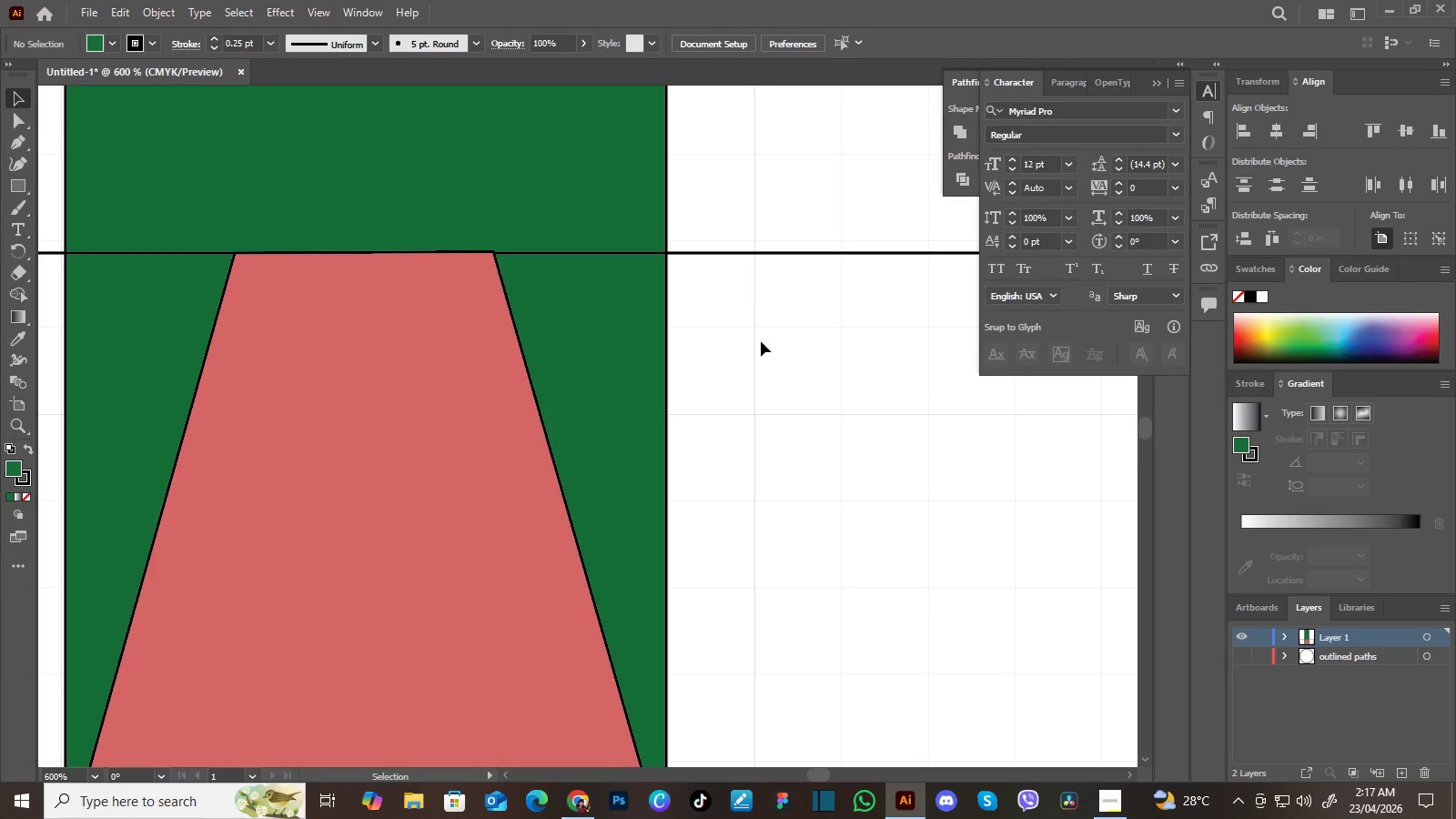 
left_click_drag(start_coordinate=[763, 324], to_coordinate=[761, 340])
 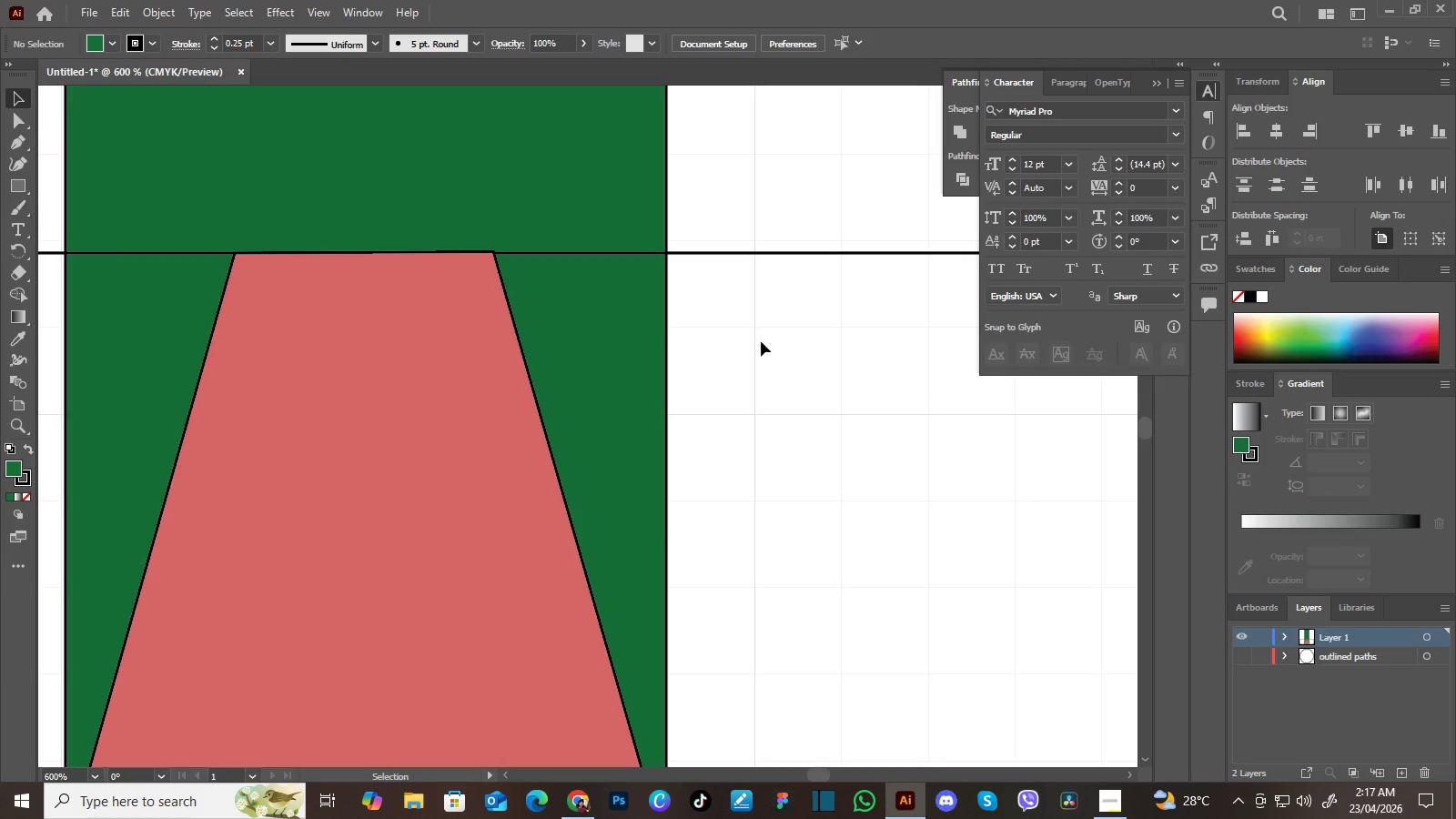 
key(P)
 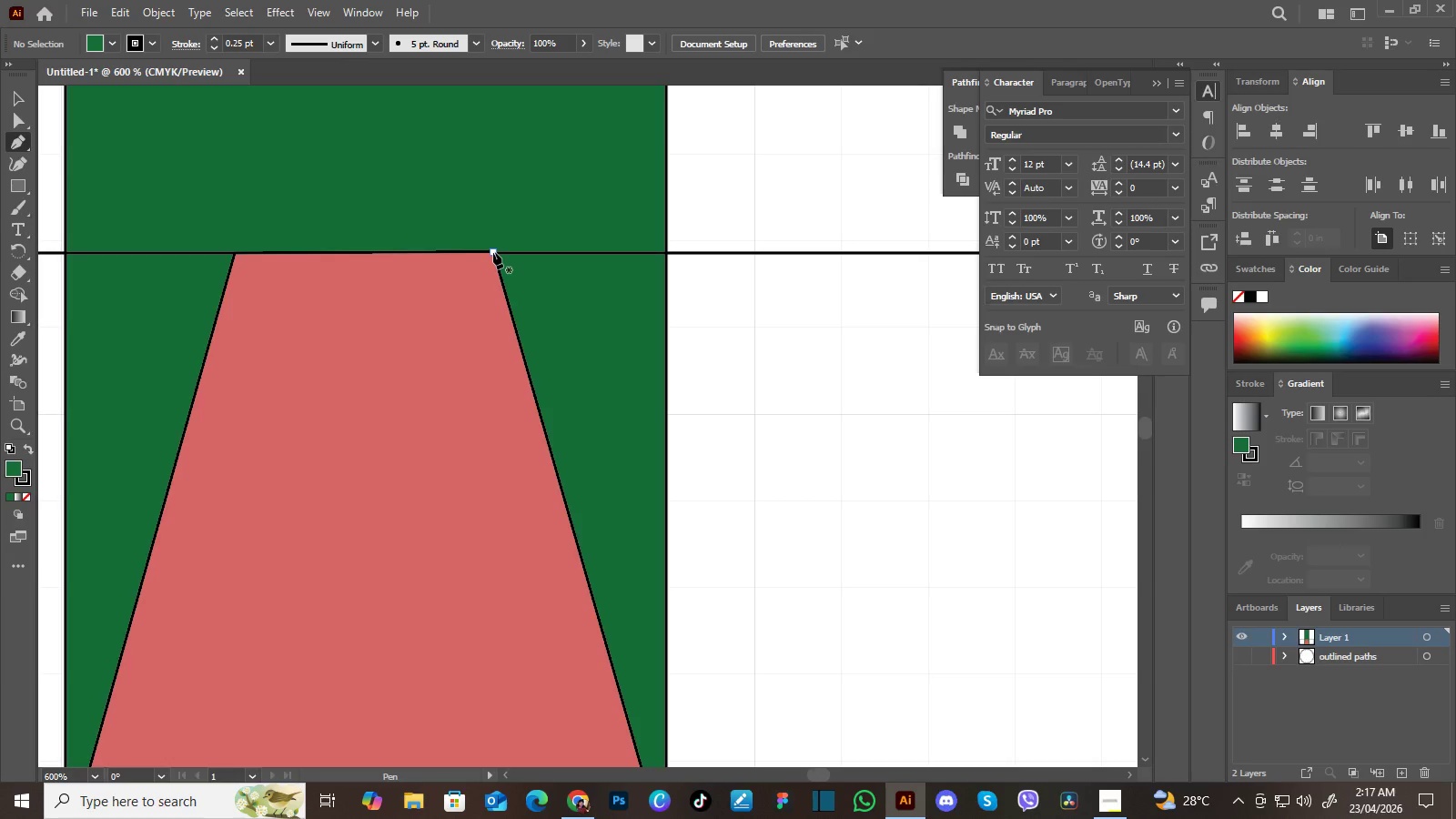 
left_click([493, 252])
 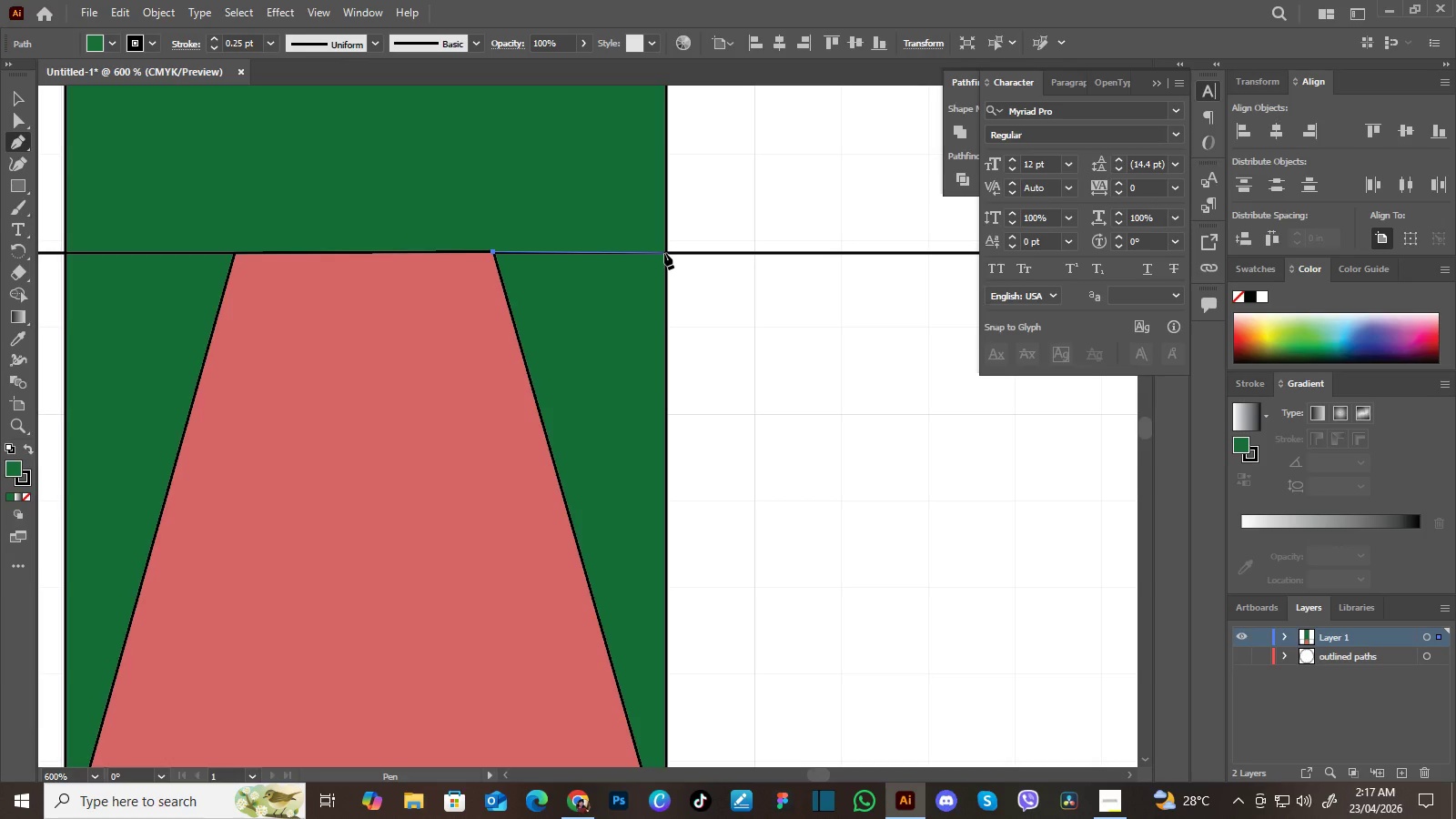 
wait(6.97)
 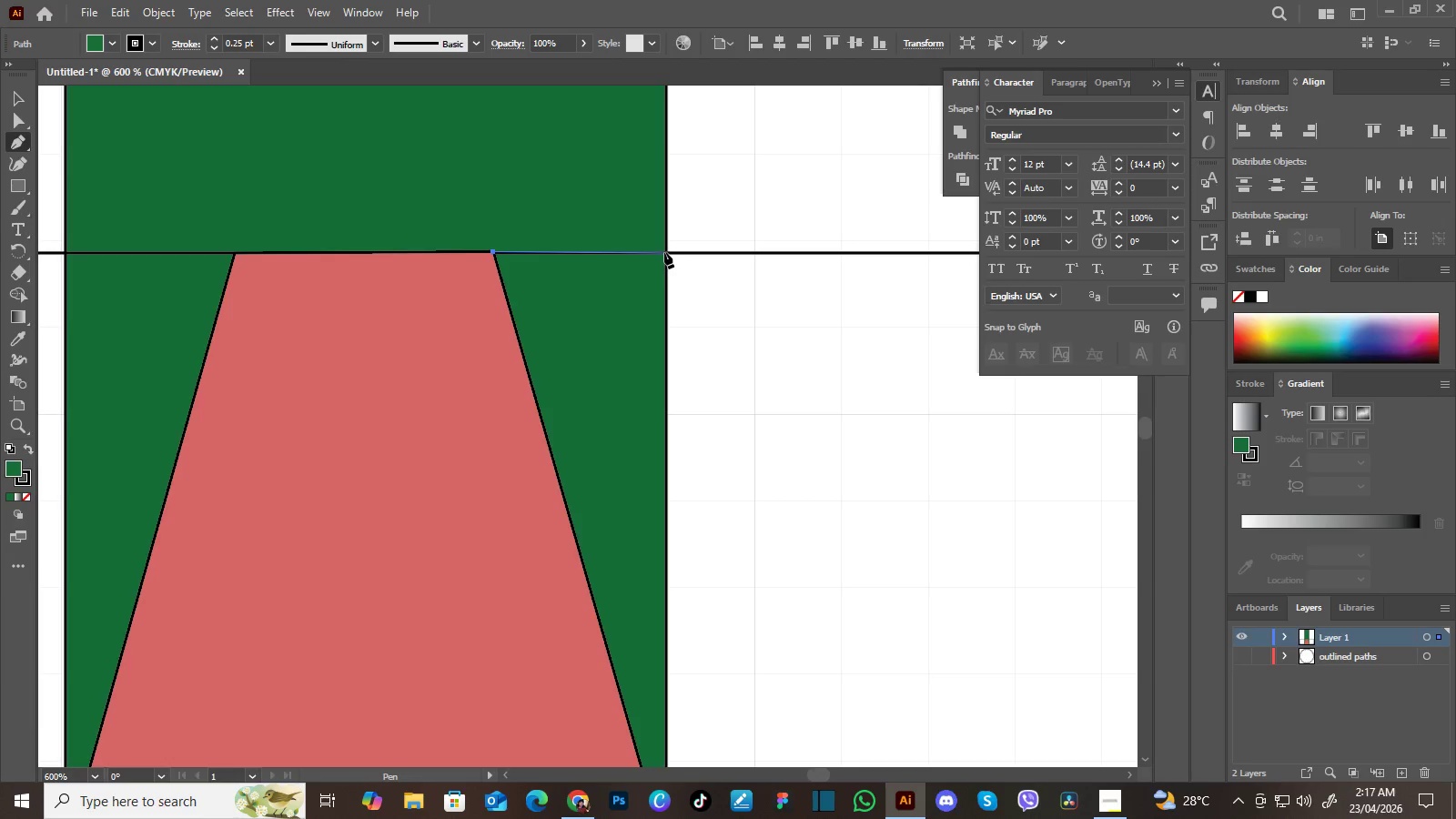 
hold_key(key=Space, duration=1.42)
 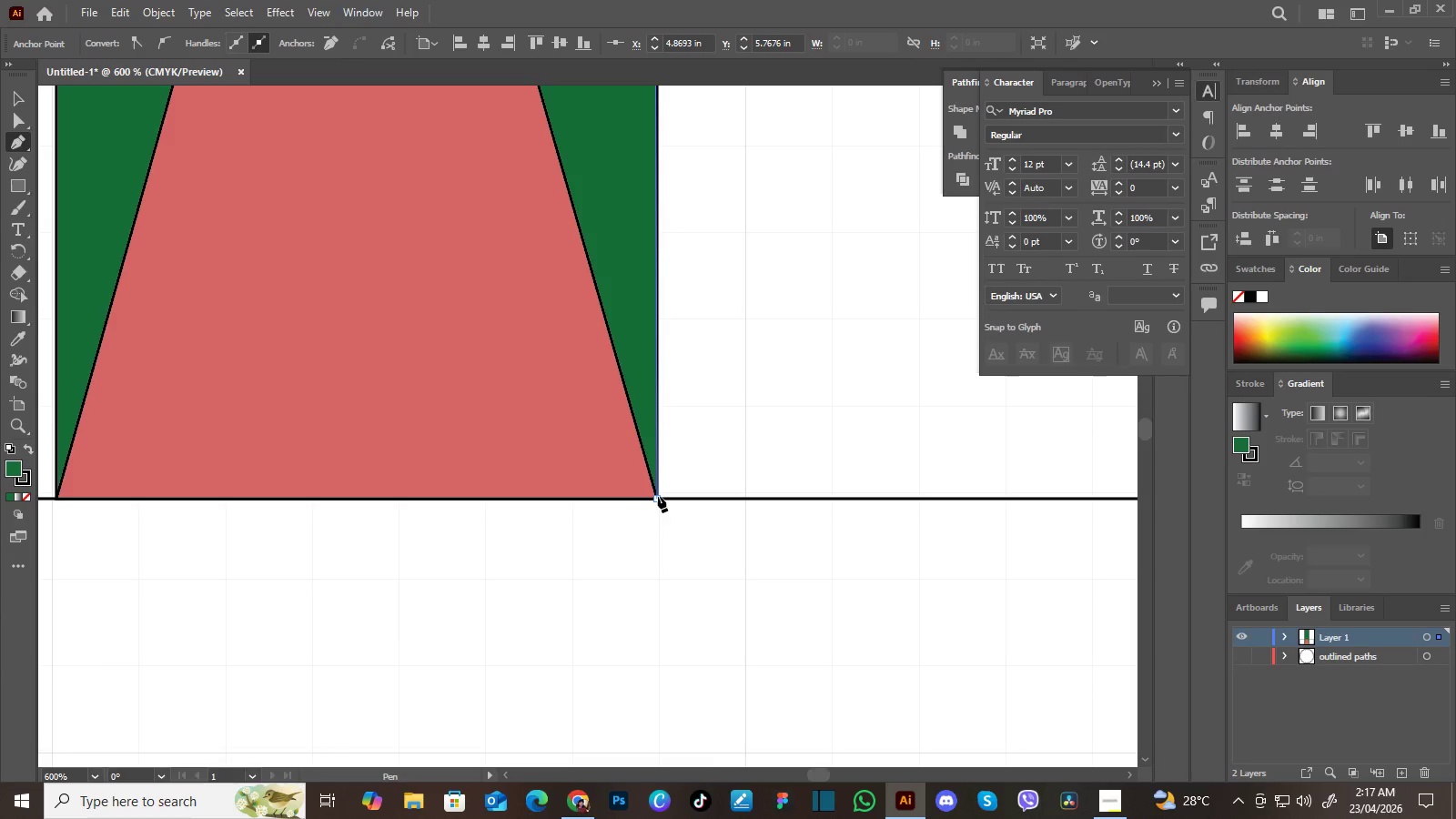 
left_click_drag(start_coordinate=[684, 472], to_coordinate=[672, 234])
 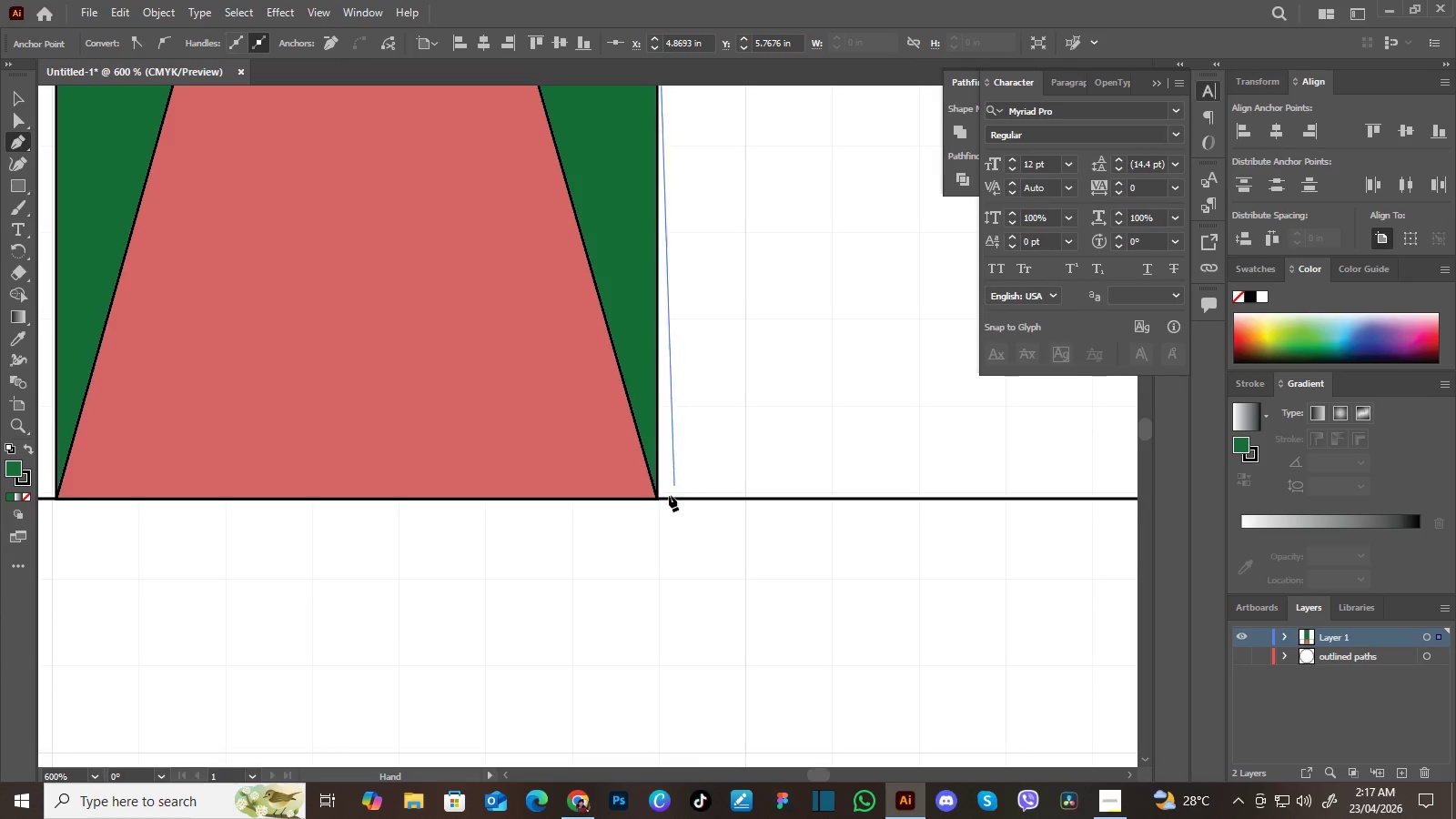 
left_click_drag(start_coordinate=[682, 464], to_coordinate=[684, 346])
 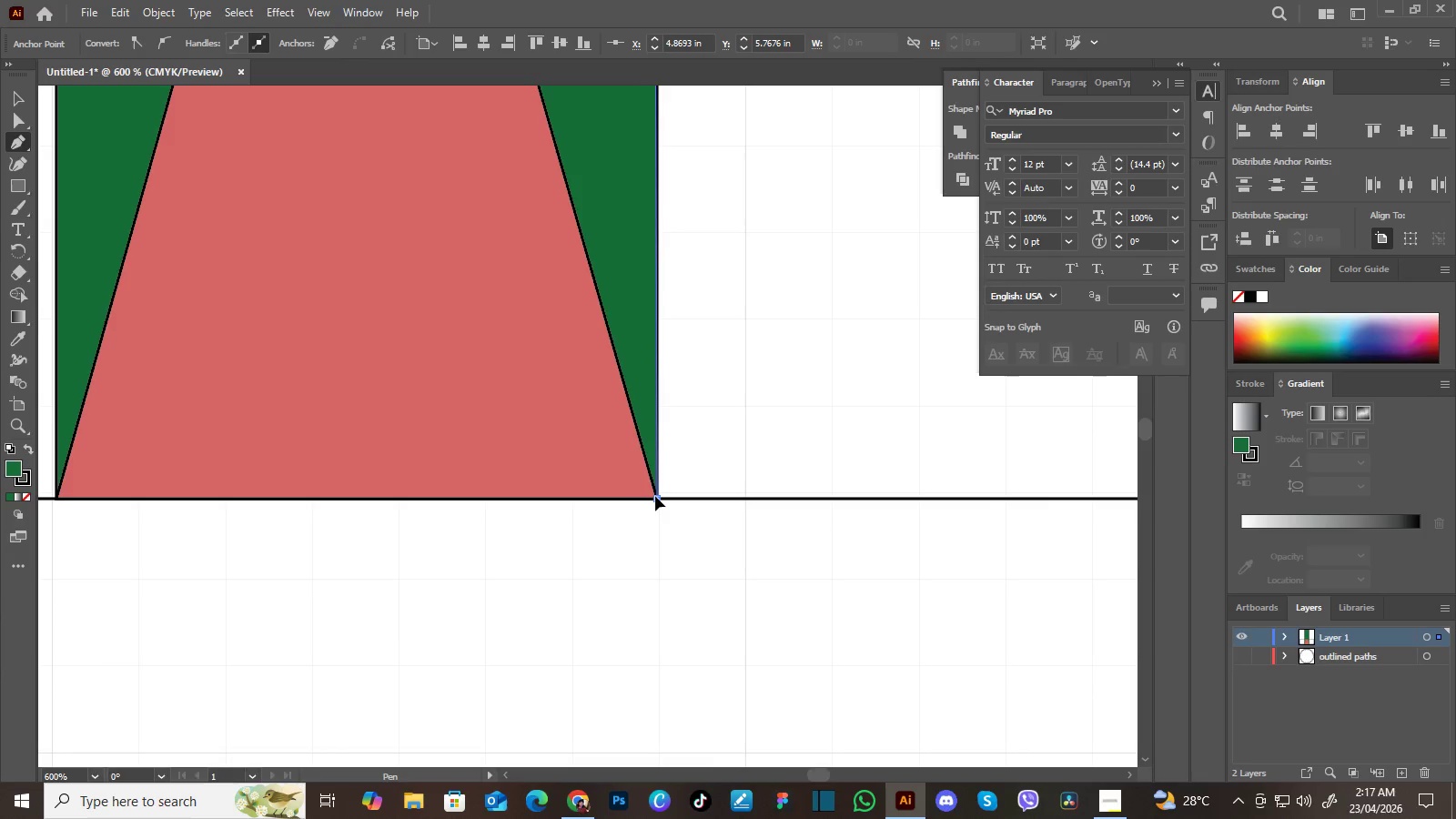 
left_click([655, 496])
 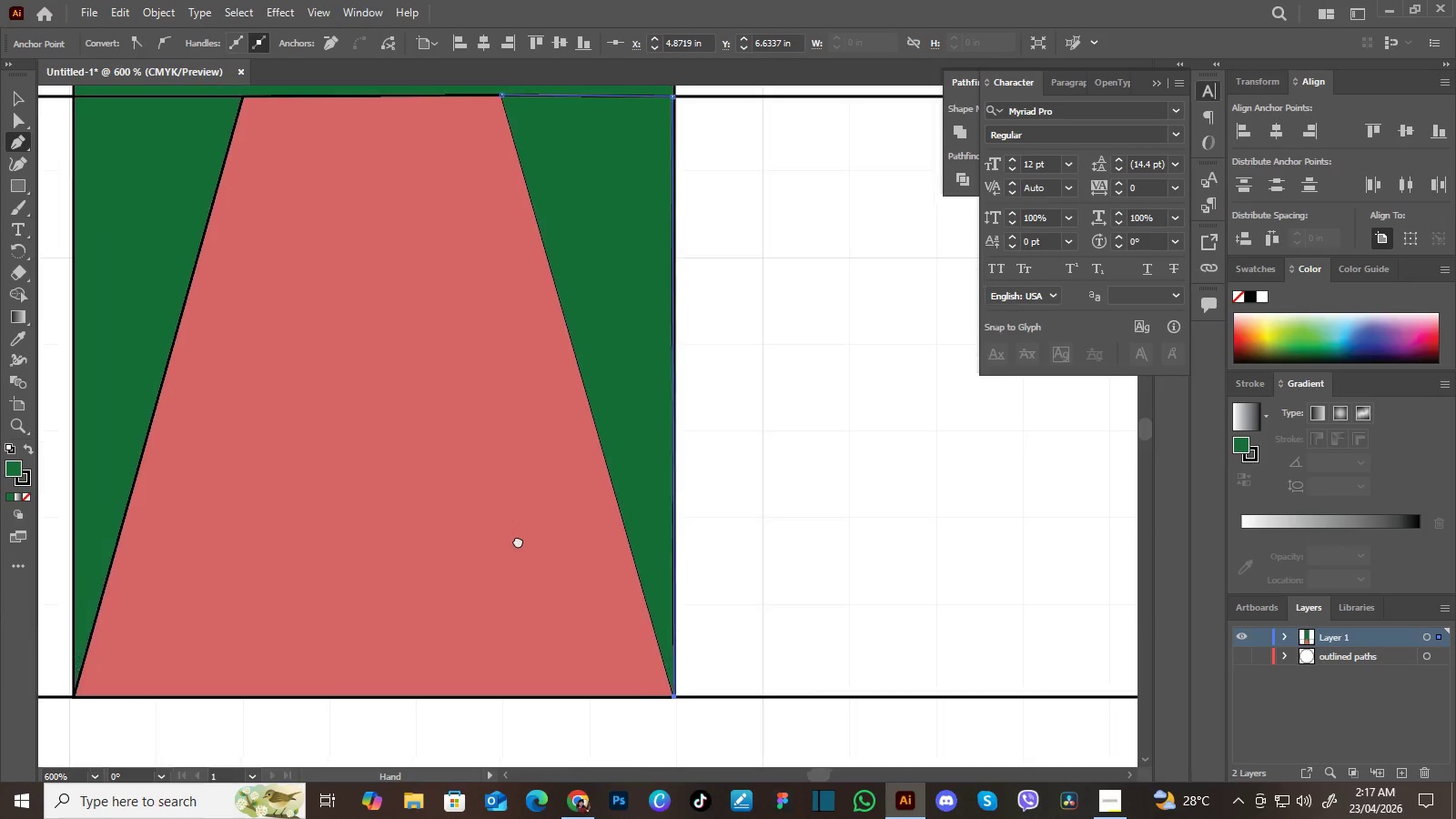 
hold_key(key=Space, duration=1.3)
 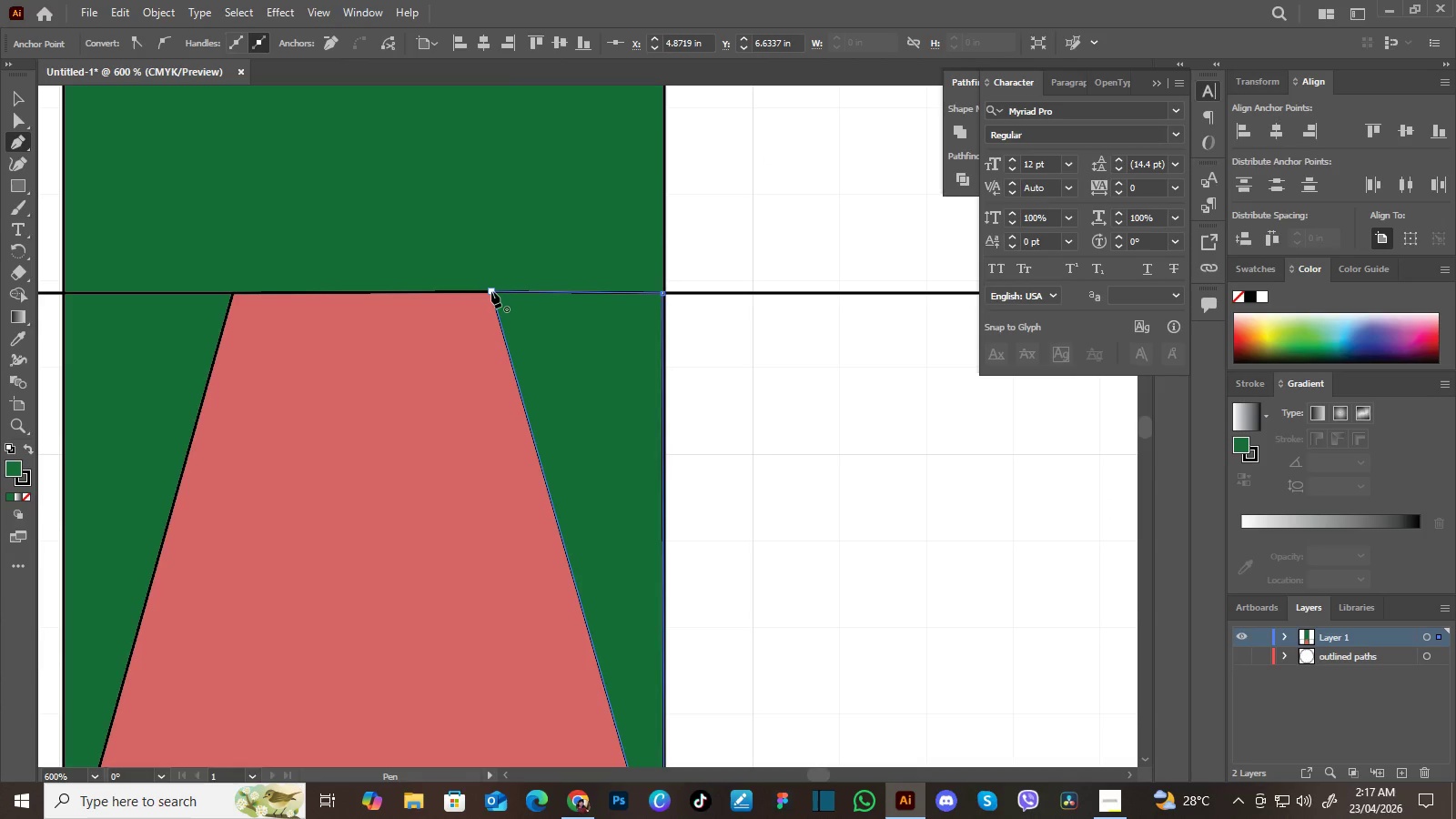 
left_click_drag(start_coordinate=[504, 273], to_coordinate=[518, 541])
 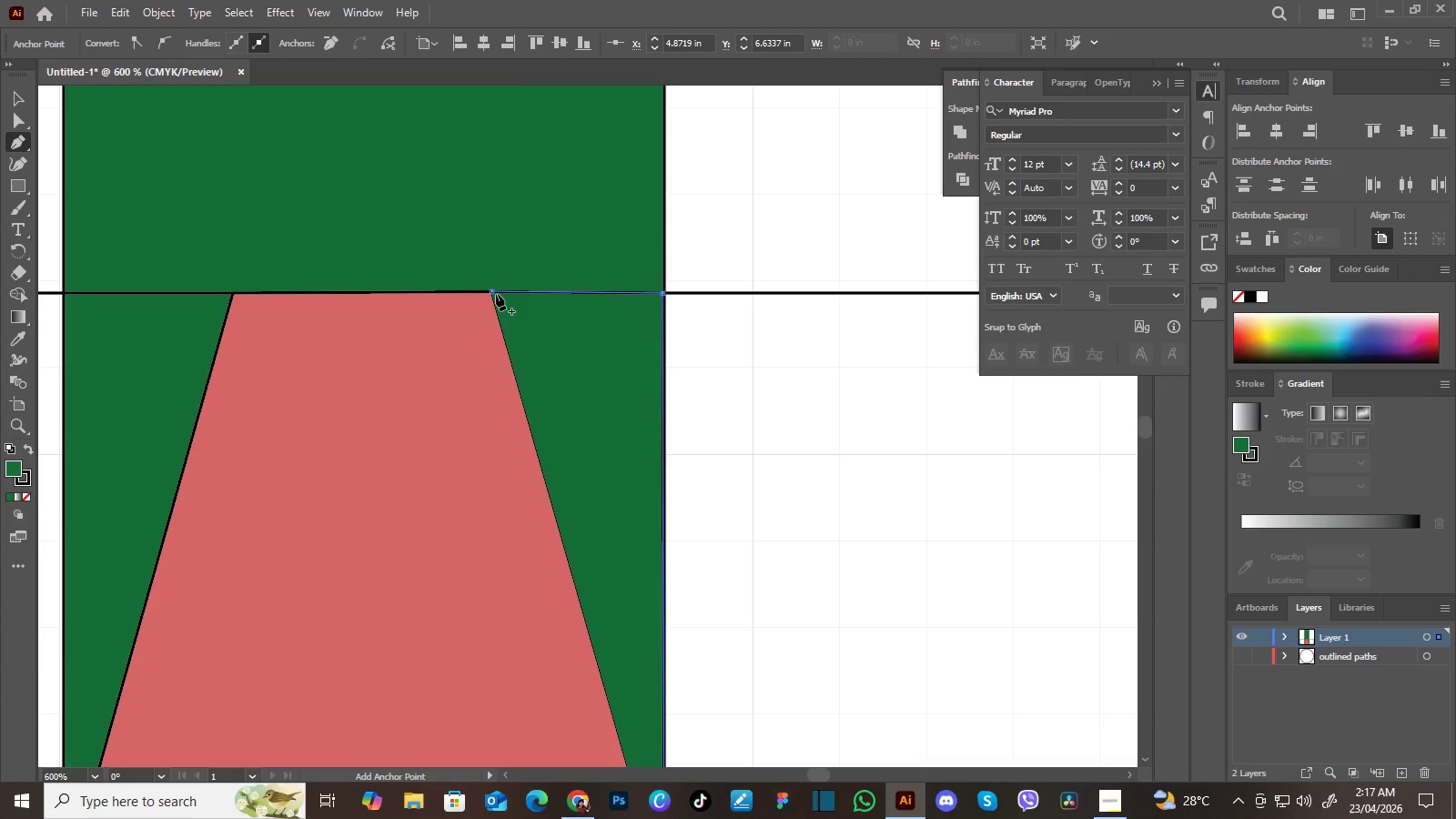 
left_click_drag(start_coordinate=[520, 360], to_coordinate=[513, 488])
 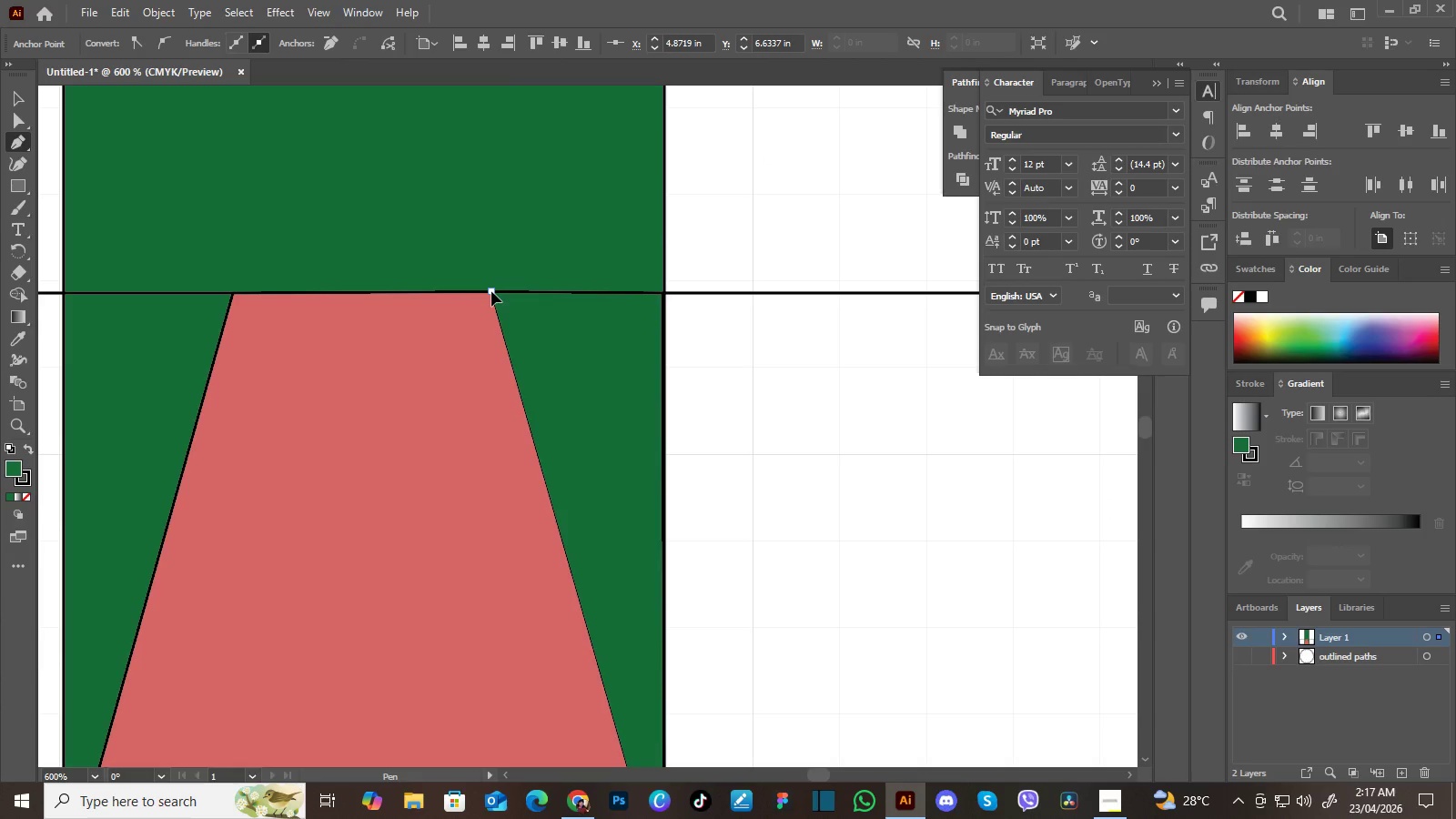 
left_click([491, 291])
 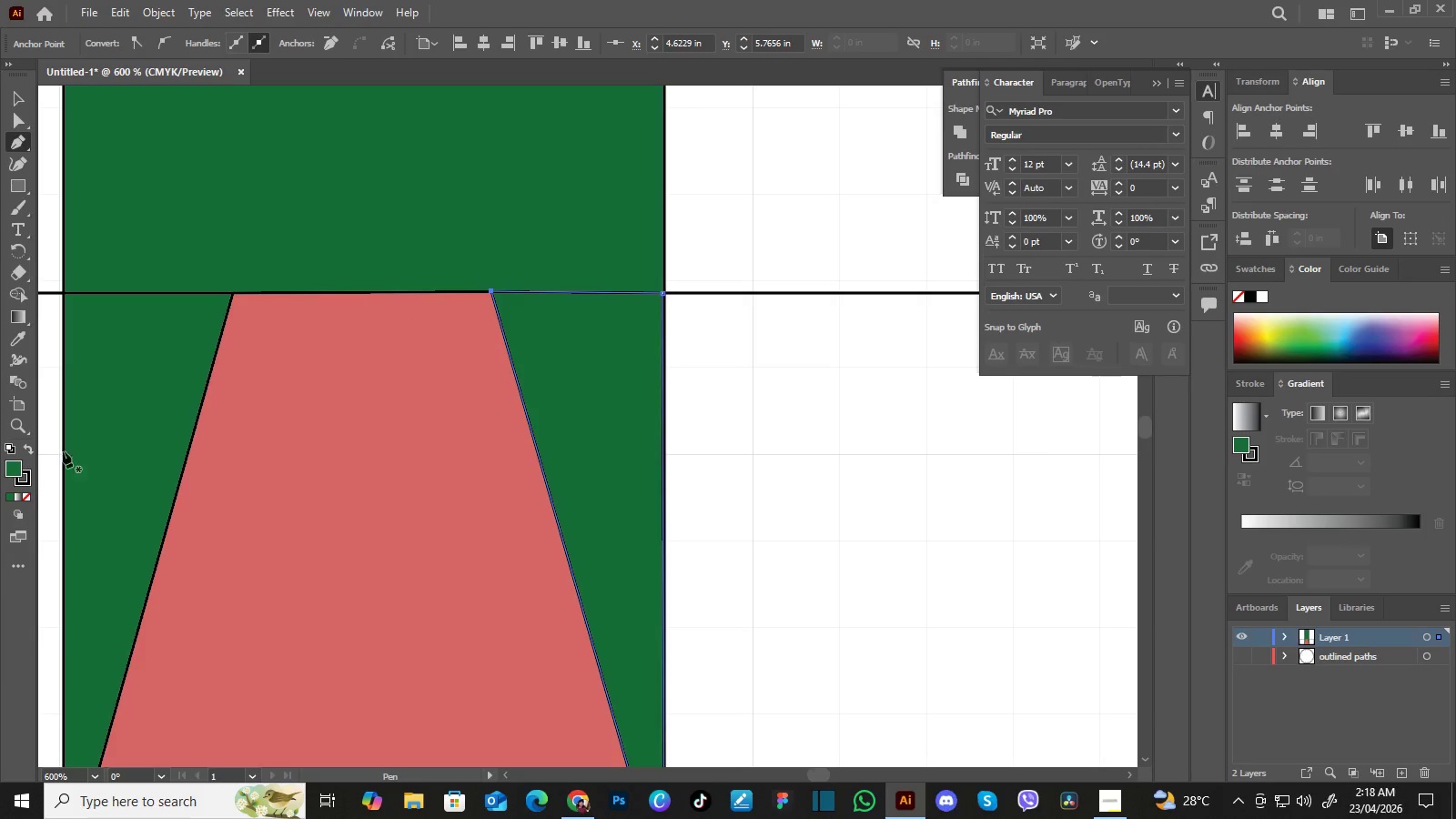 
left_click([11, 463])
 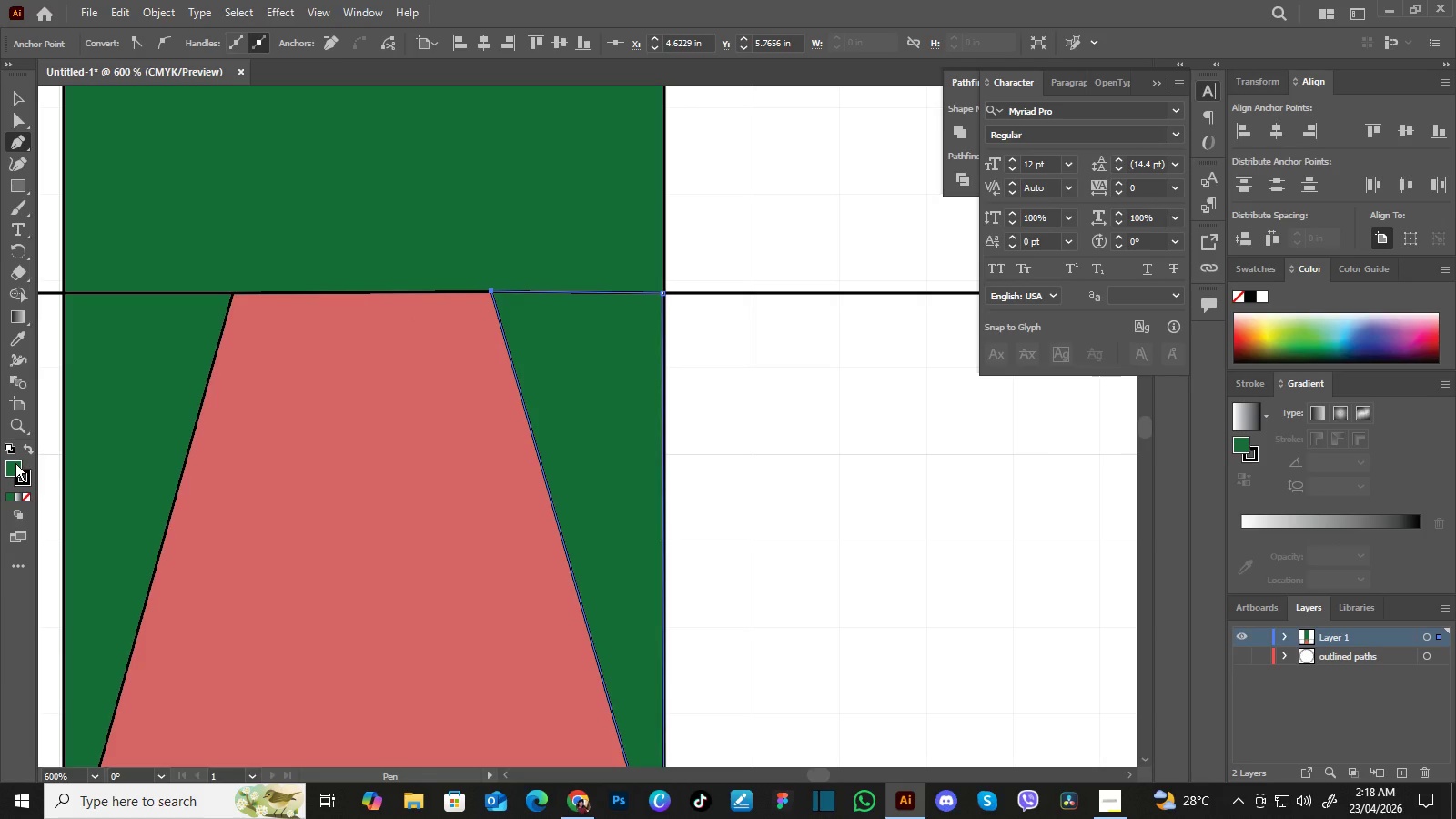 
double_click([15, 463])
 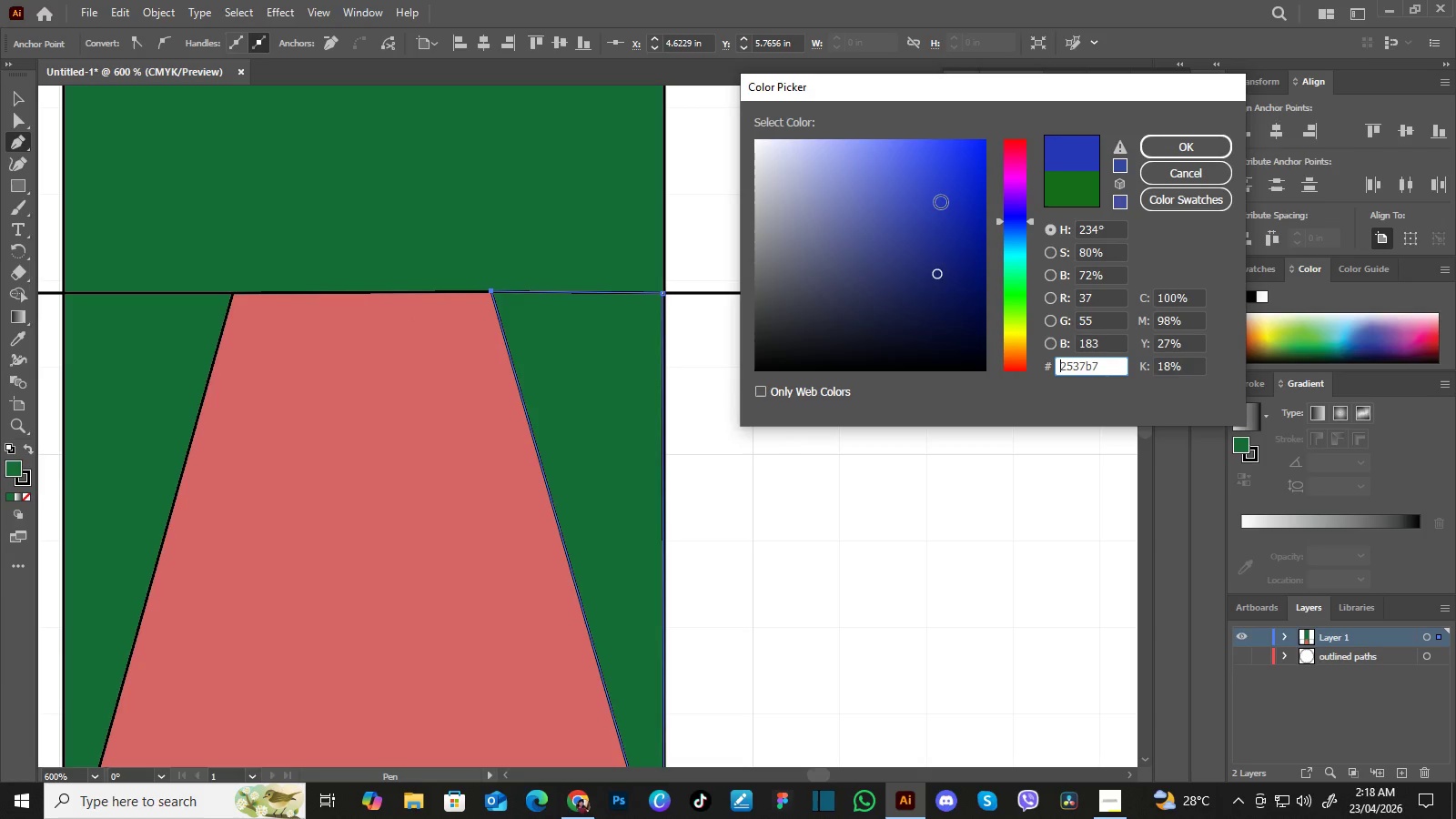 
double_click([941, 202])
 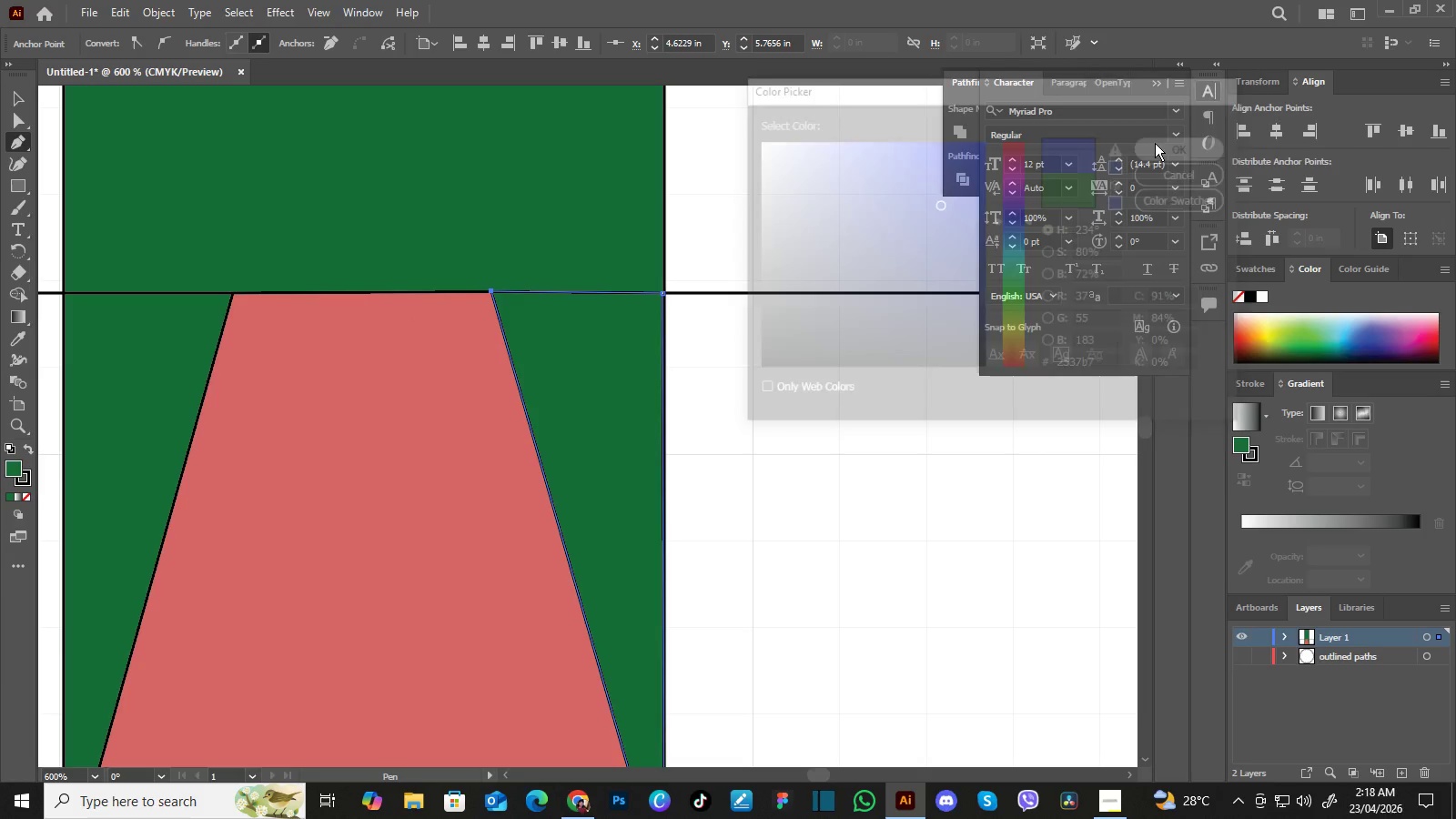 
left_click([1181, 143])
 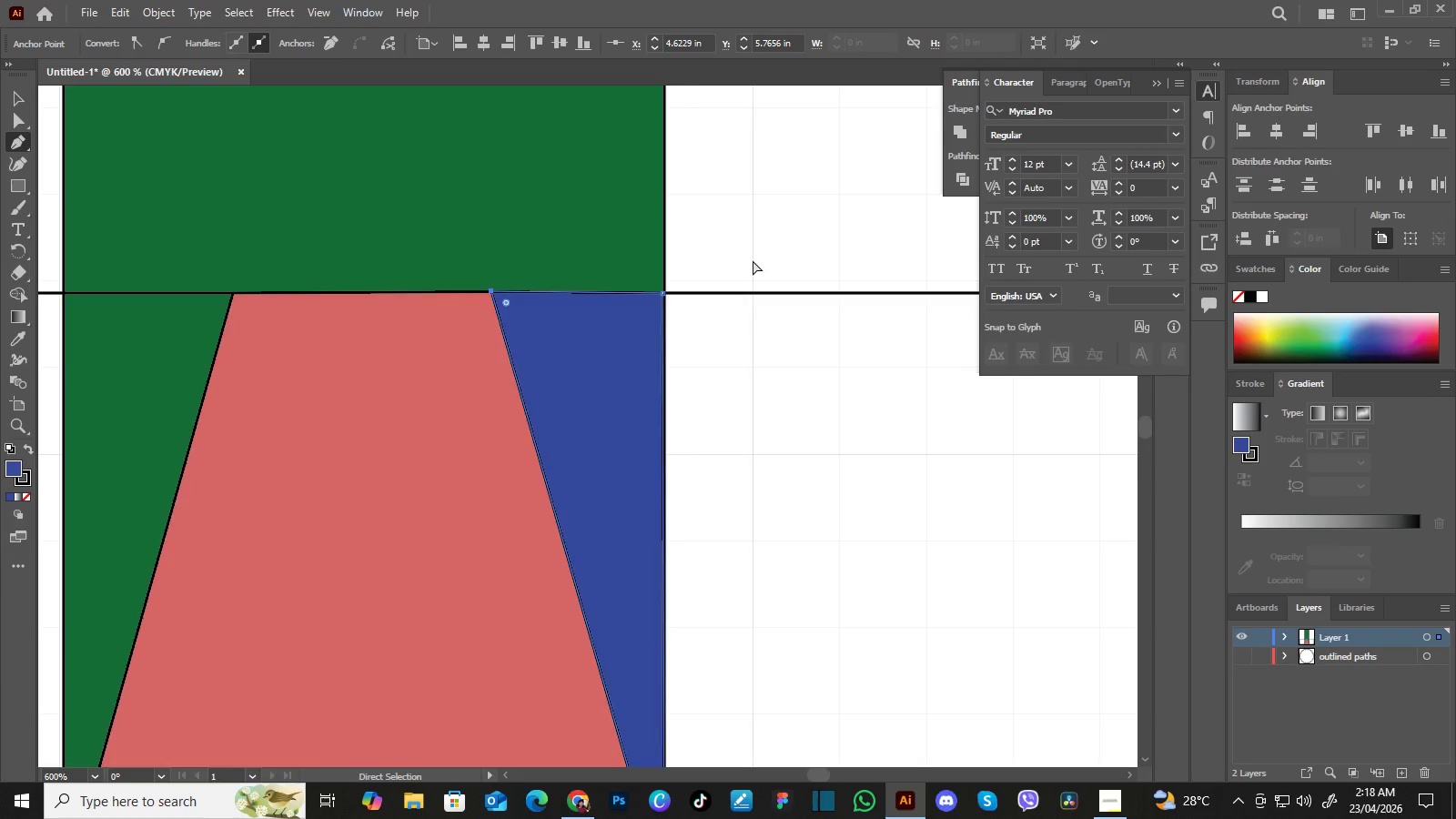 
key(Control+Minus)
 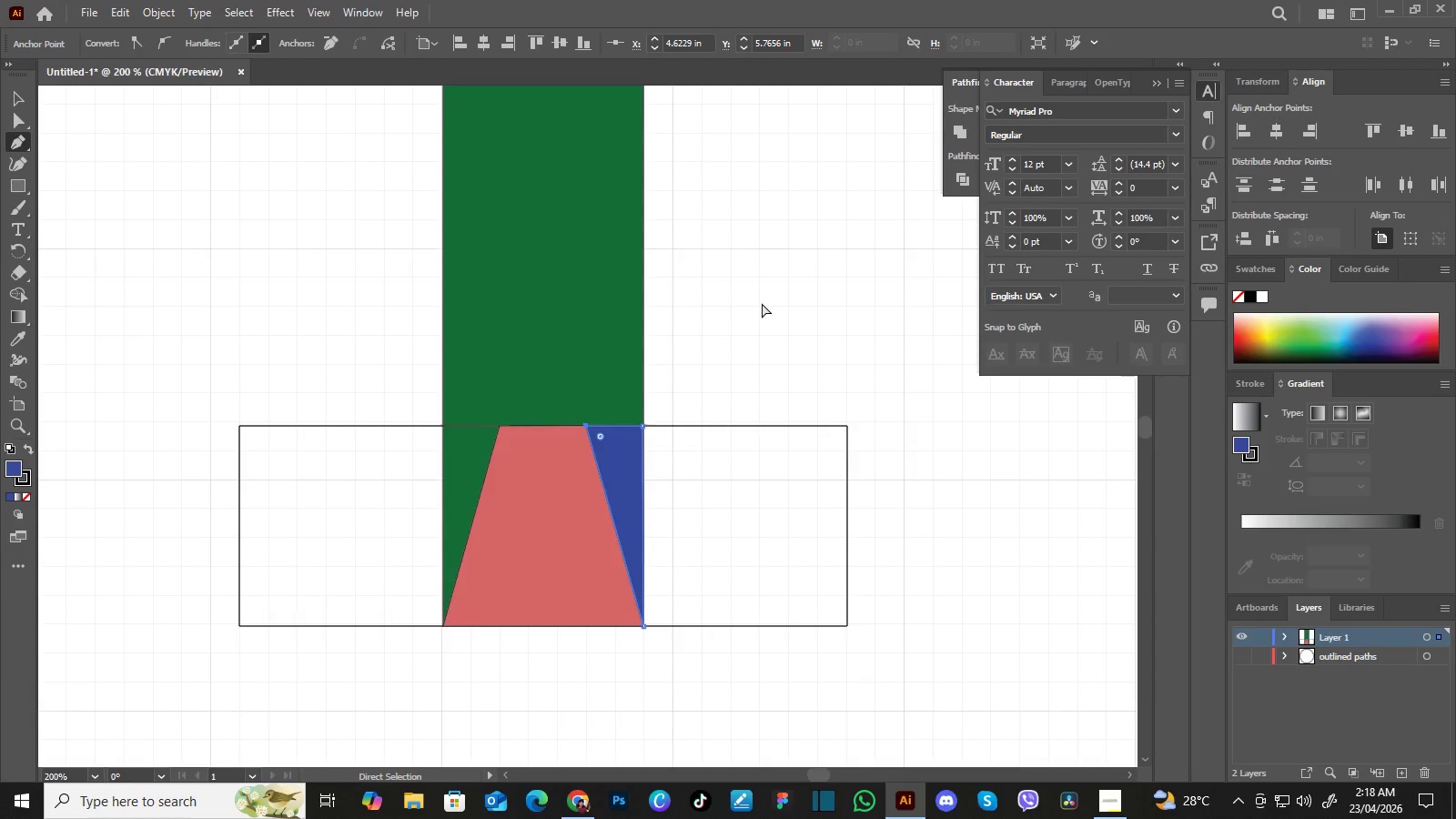 
key(Control+Minus)
 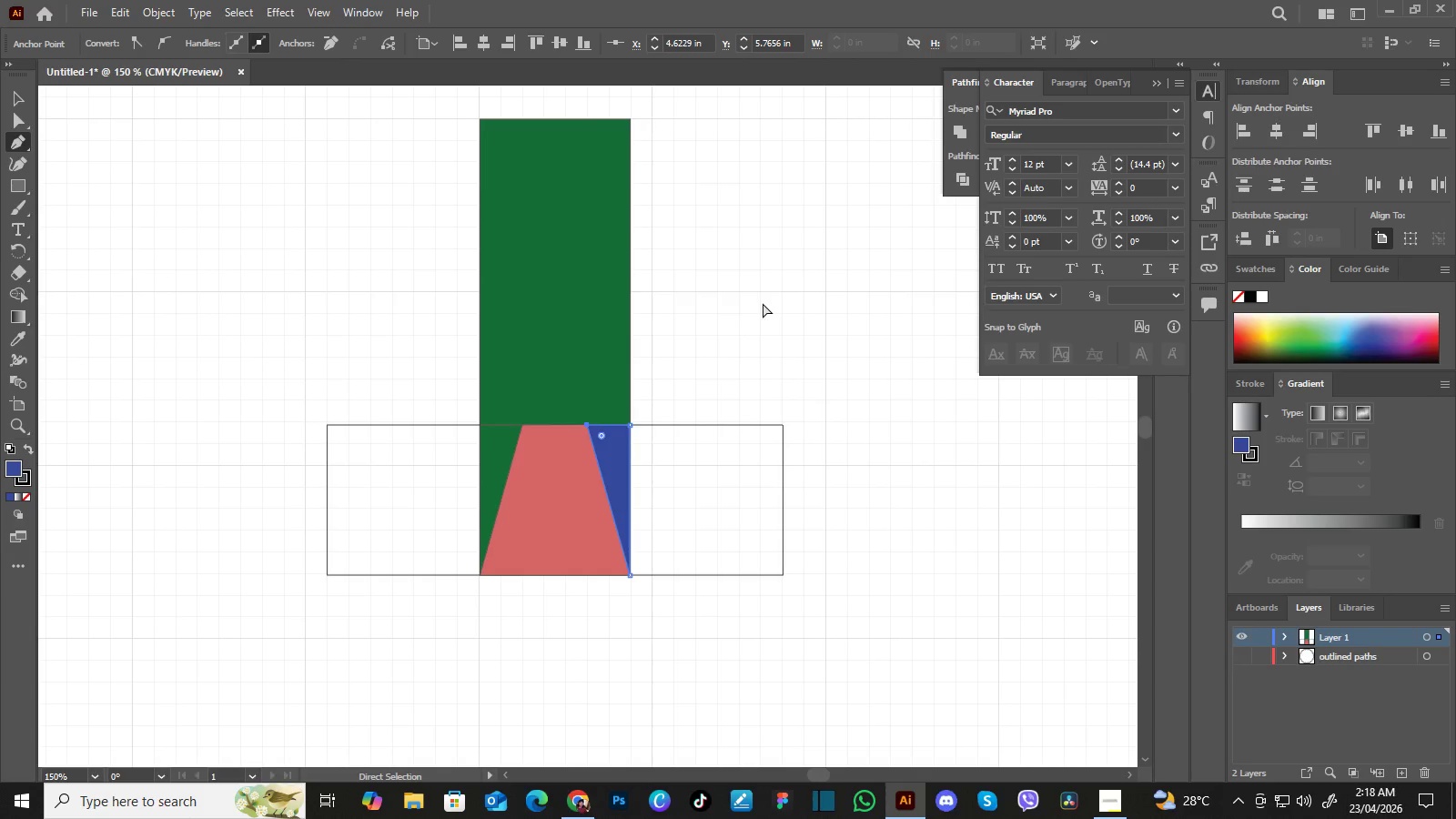 
key(Control+Minus)
 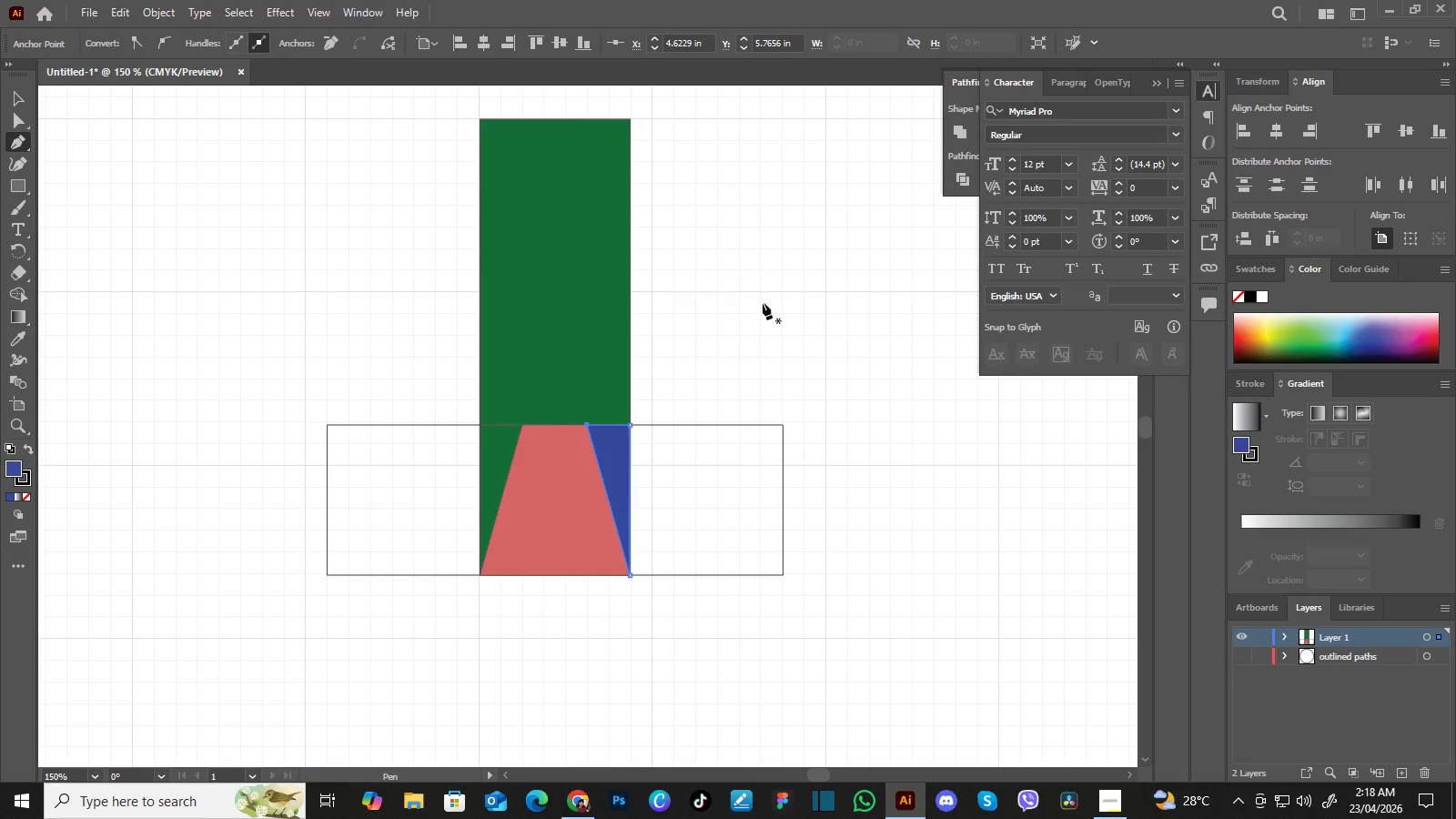 
key(Control+Minus)
 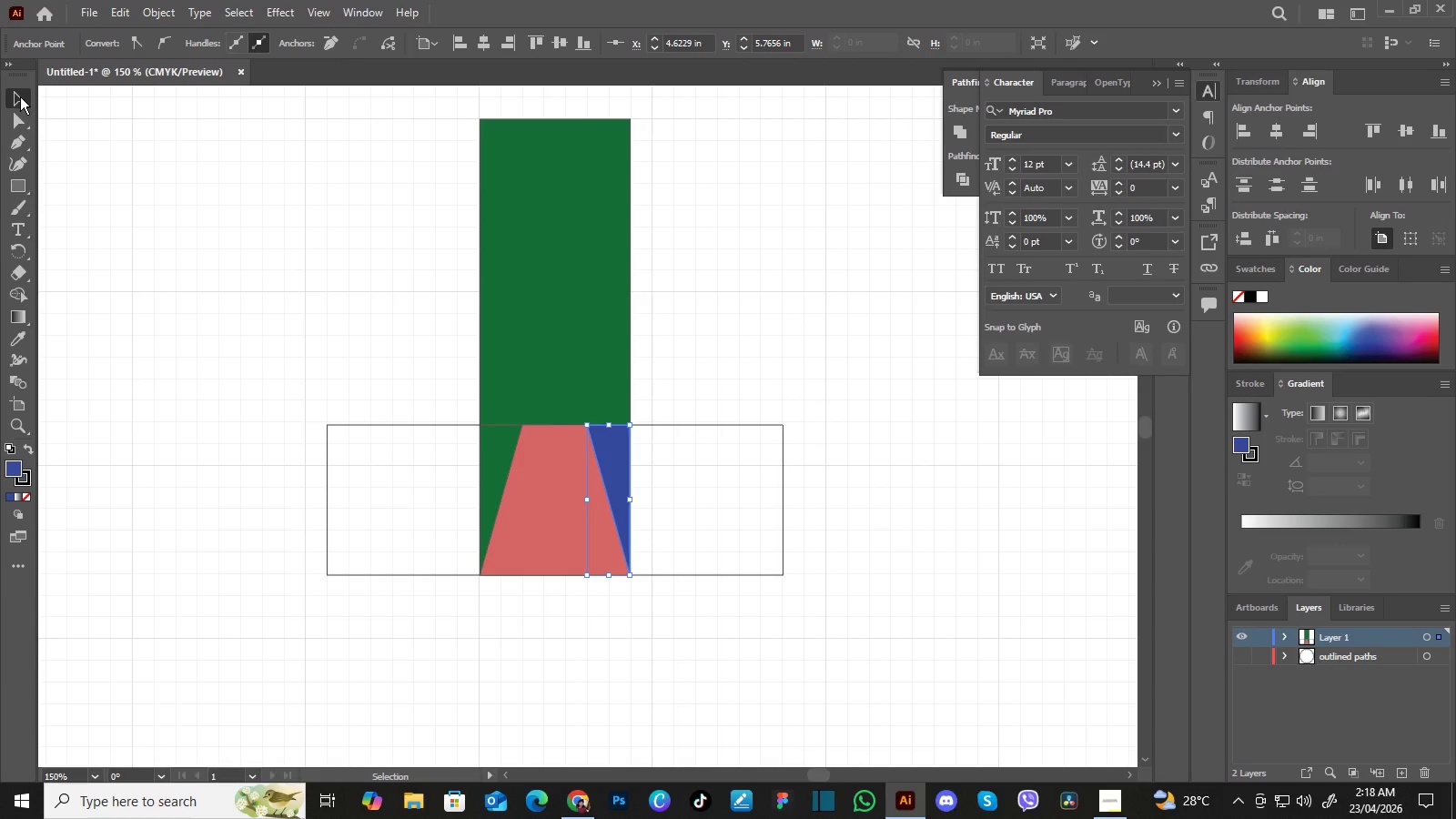 
left_click([20, 96])
 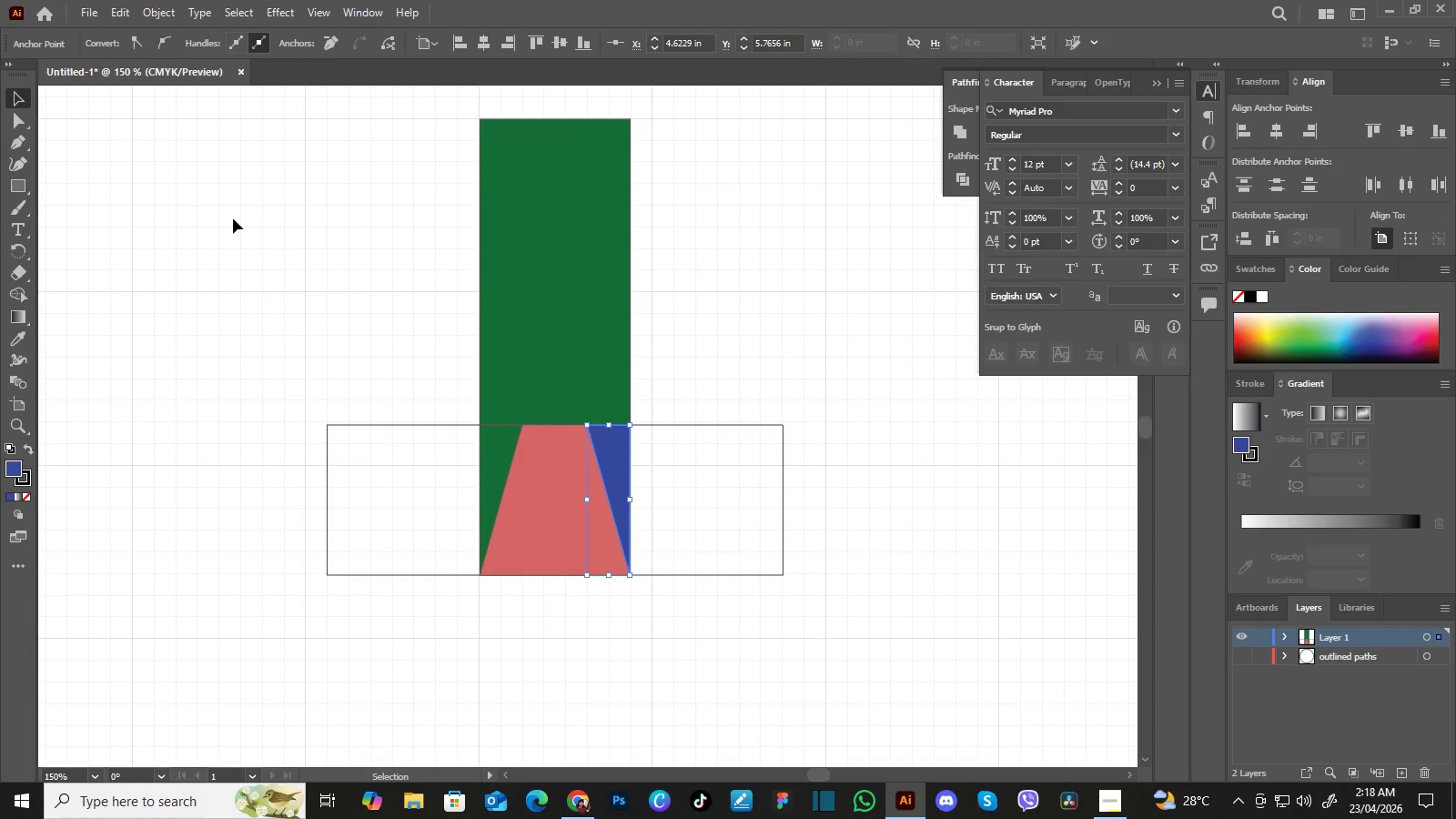 
left_click([20, 98])
 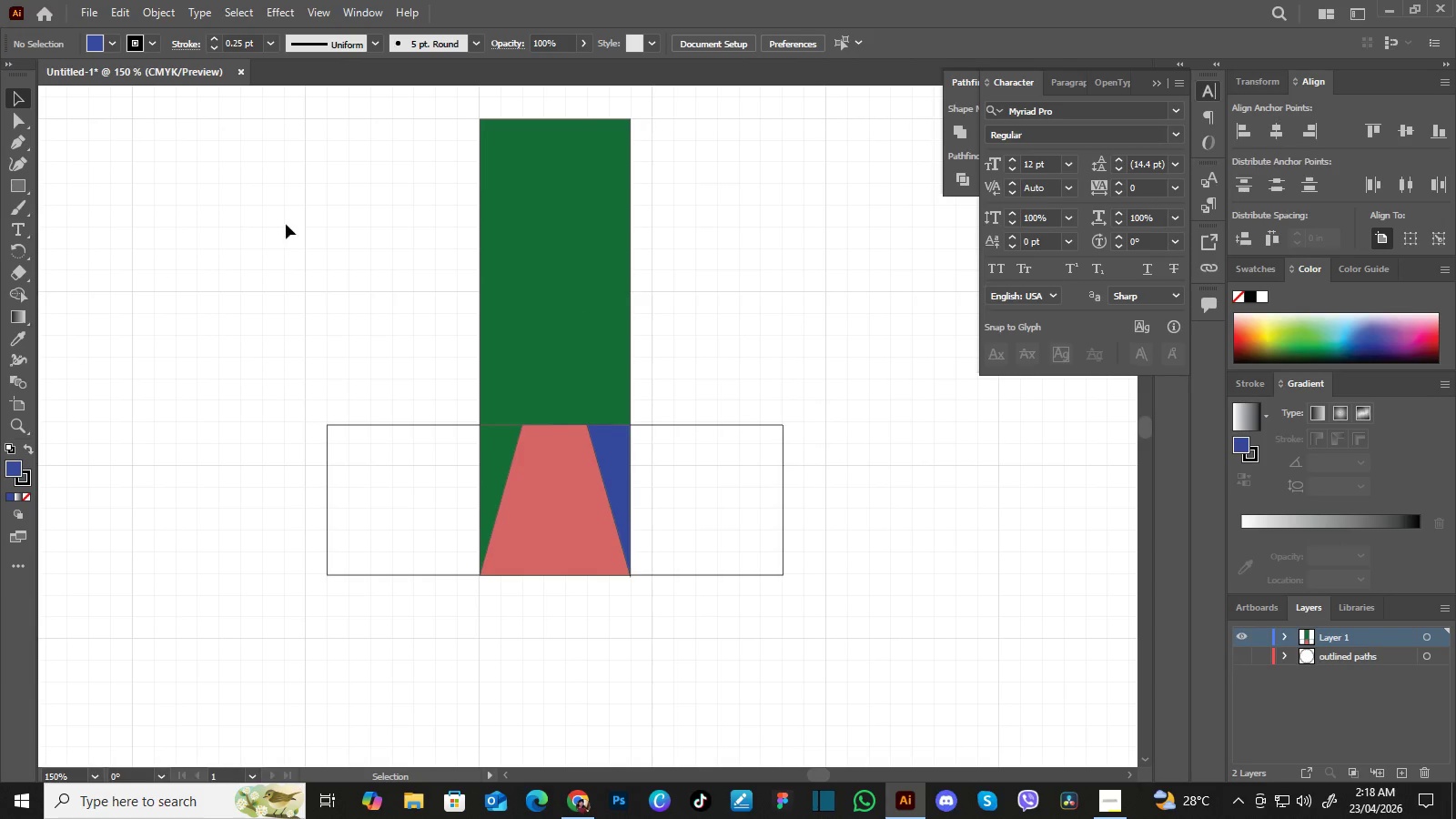 
double_click([234, 218])
 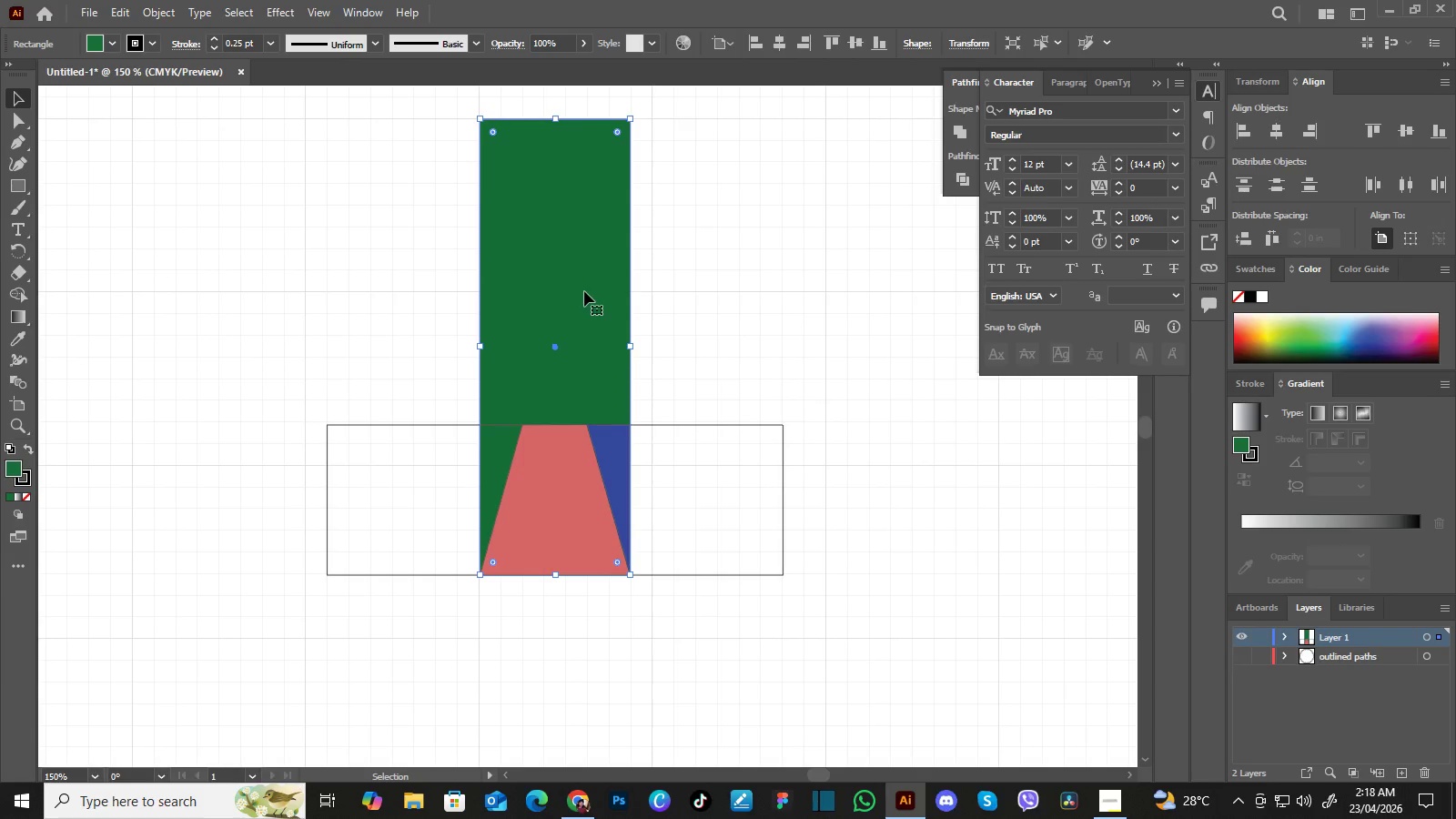 
left_click([584, 291])
 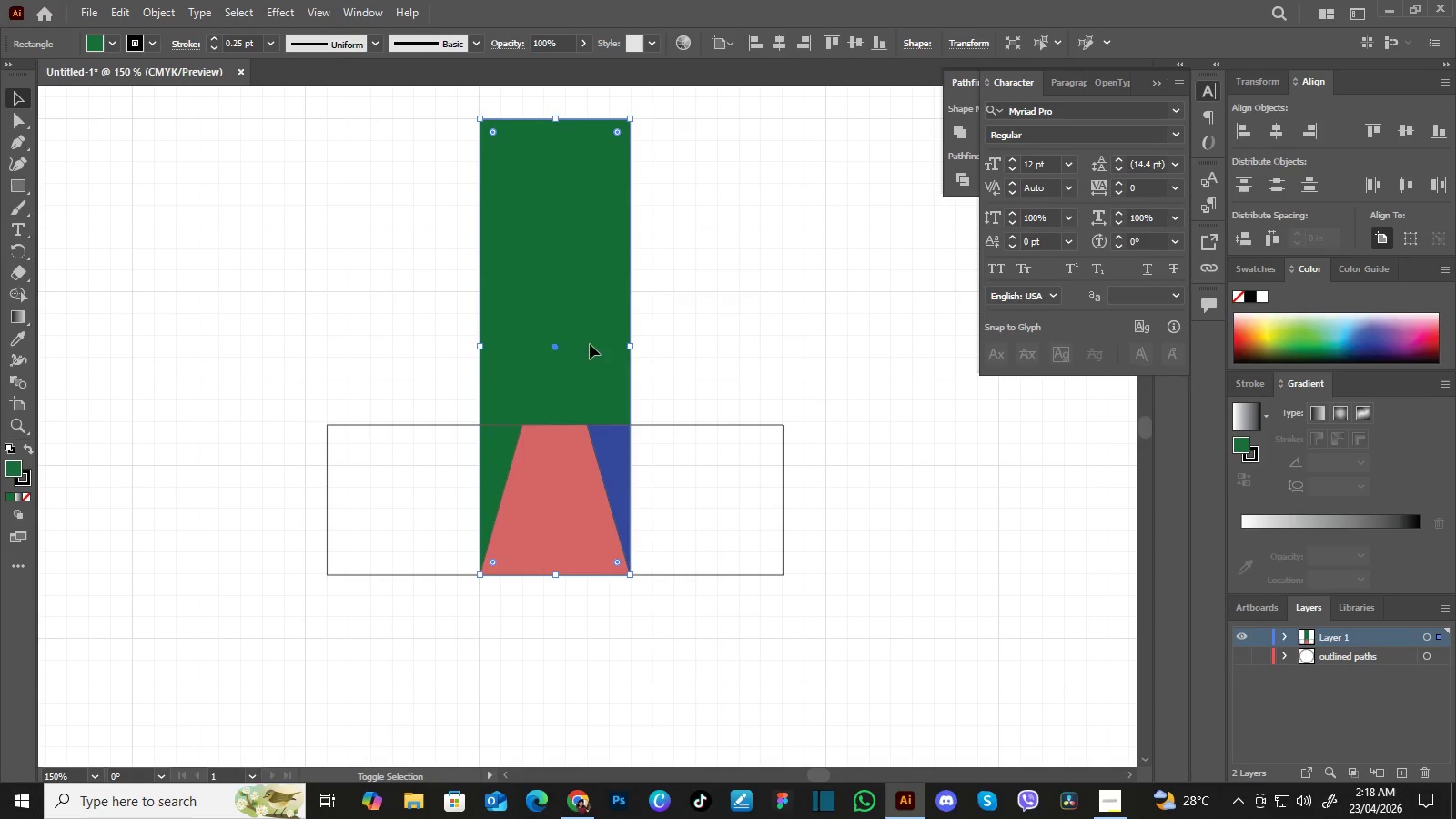 
hold_key(key=ShiftLeft, duration=1.49)
 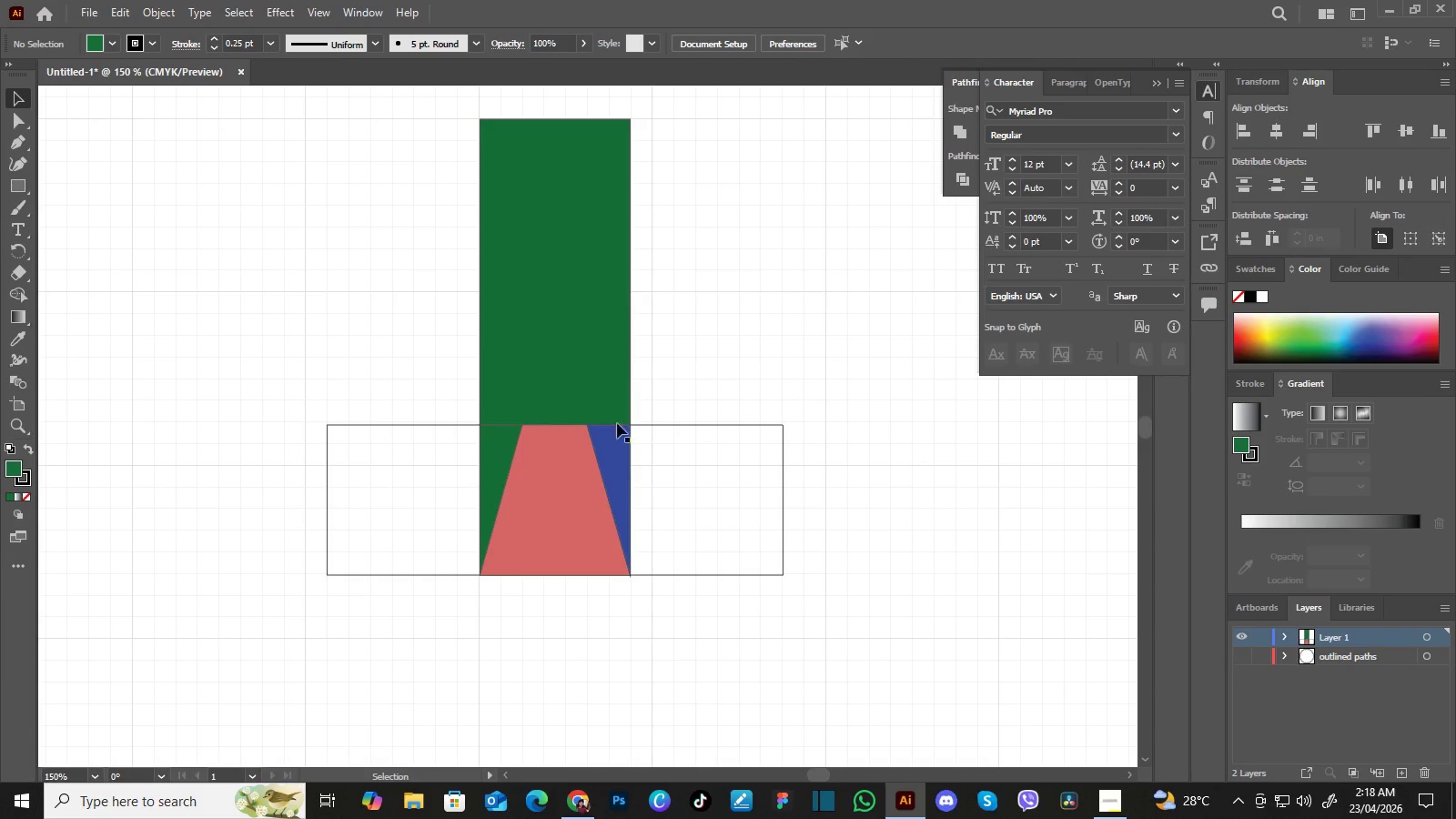 
left_click([667, 351])
 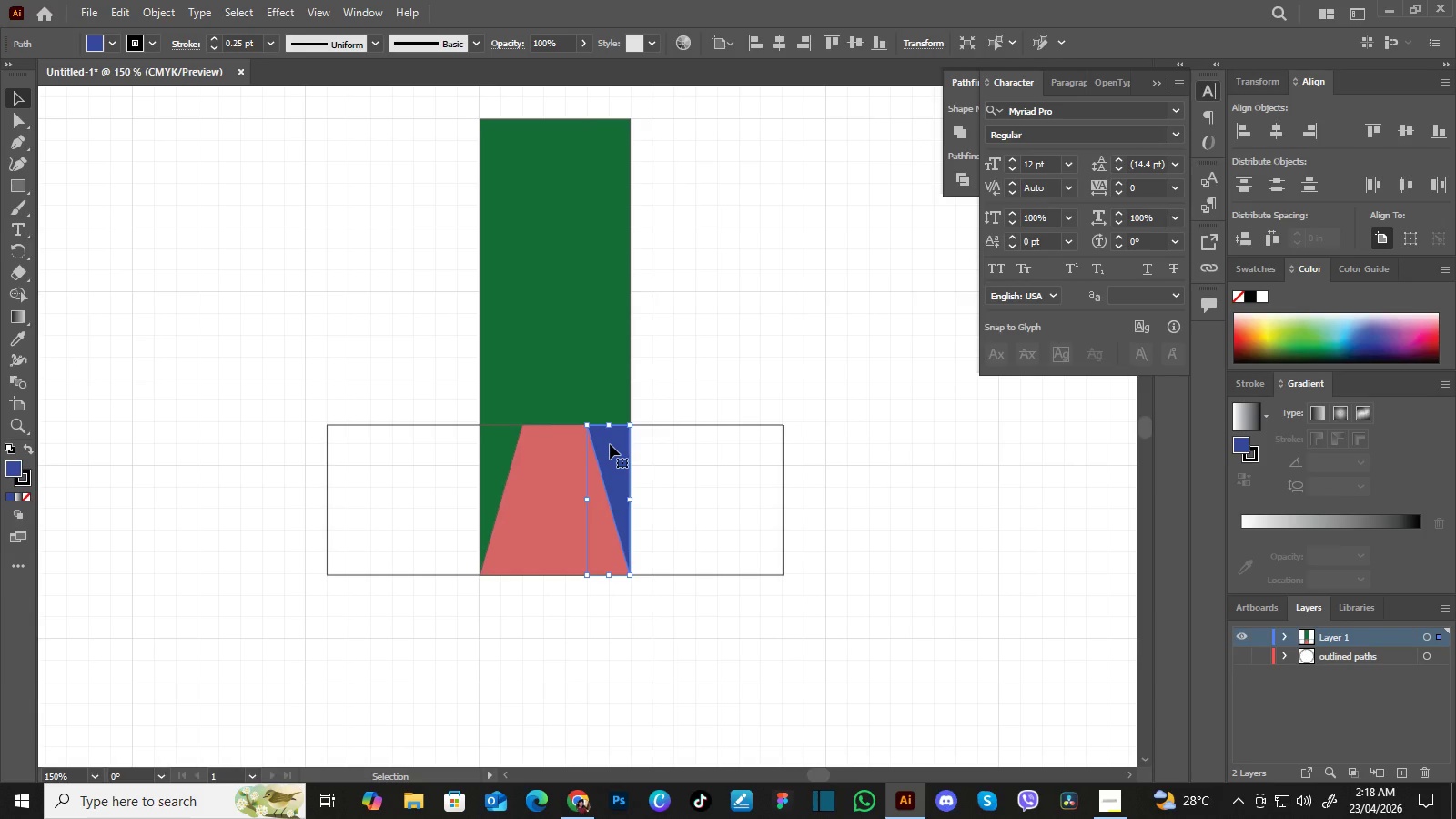 
left_click([610, 444])
 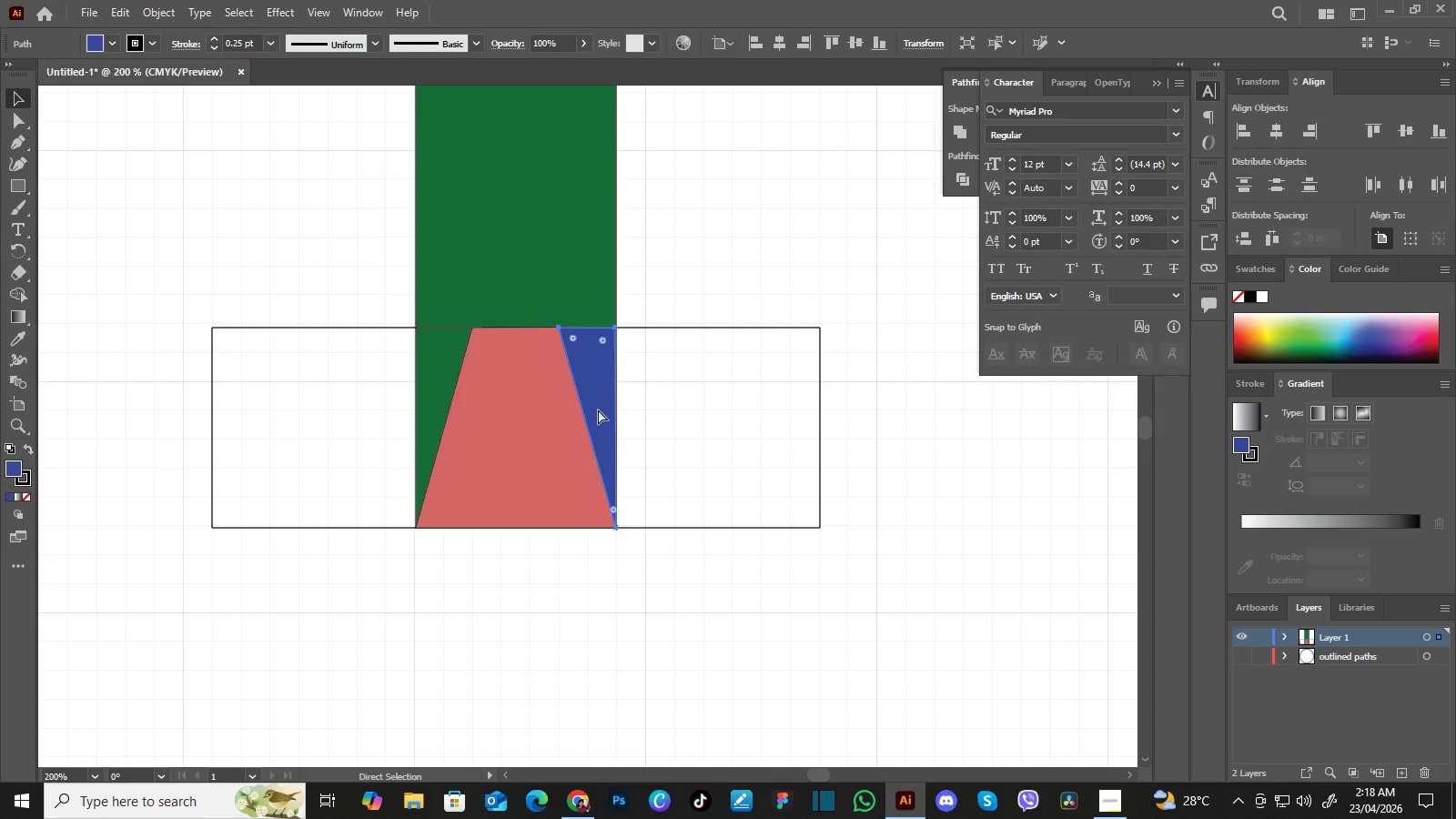 
key(Control+Equal)
 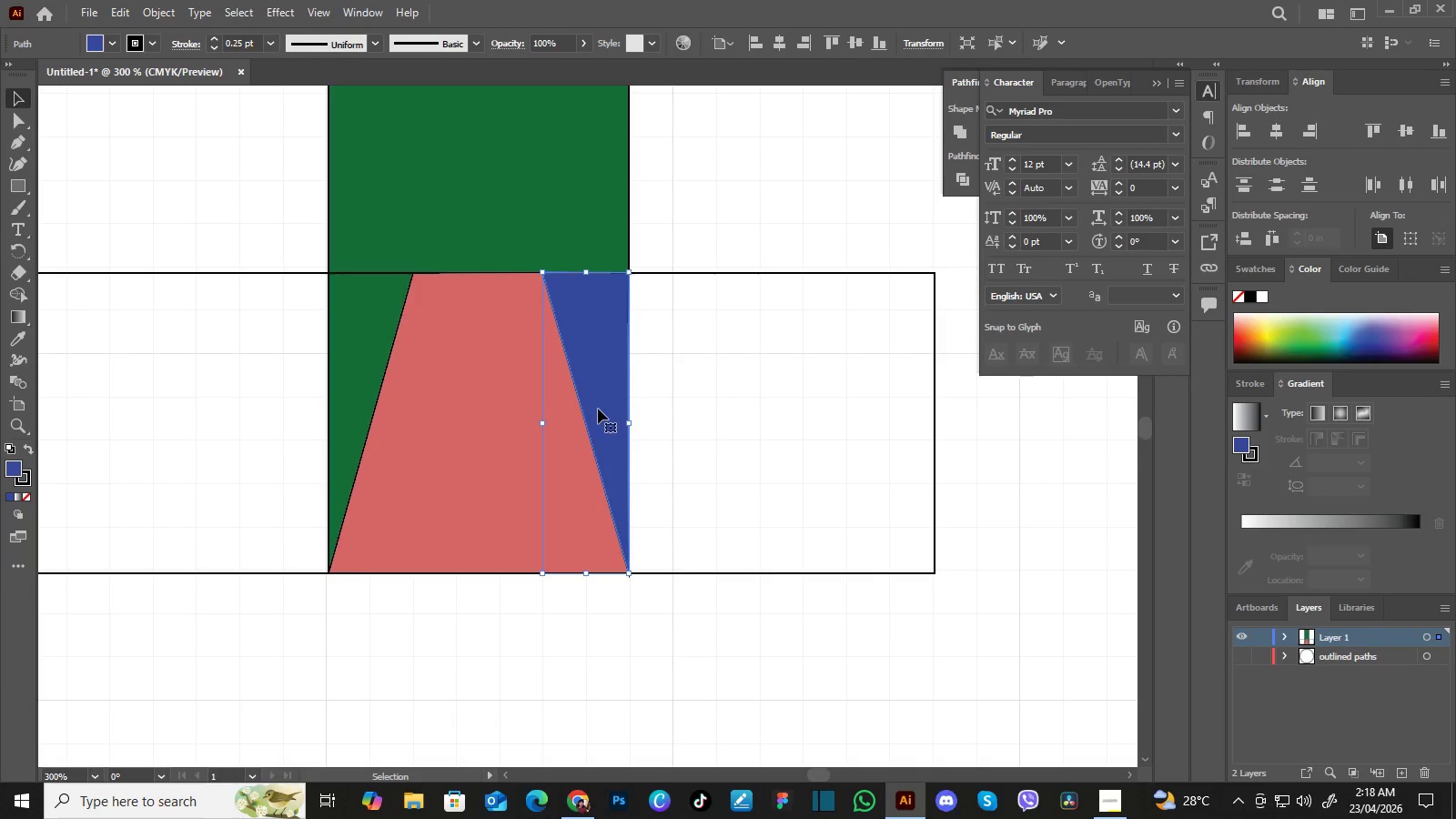 
key(Control+Equal)
 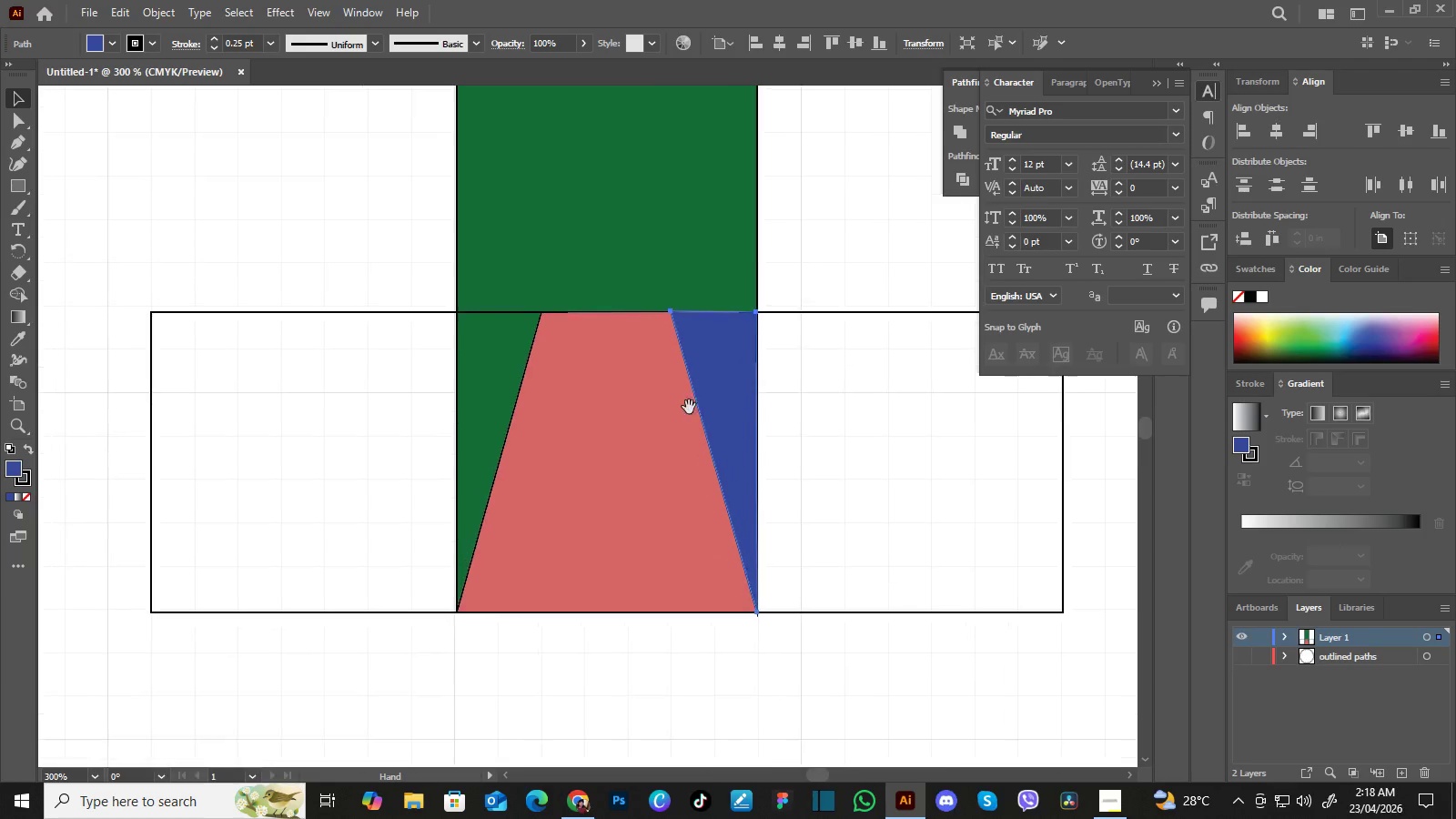 
hold_key(key=Space, duration=0.61)
 